 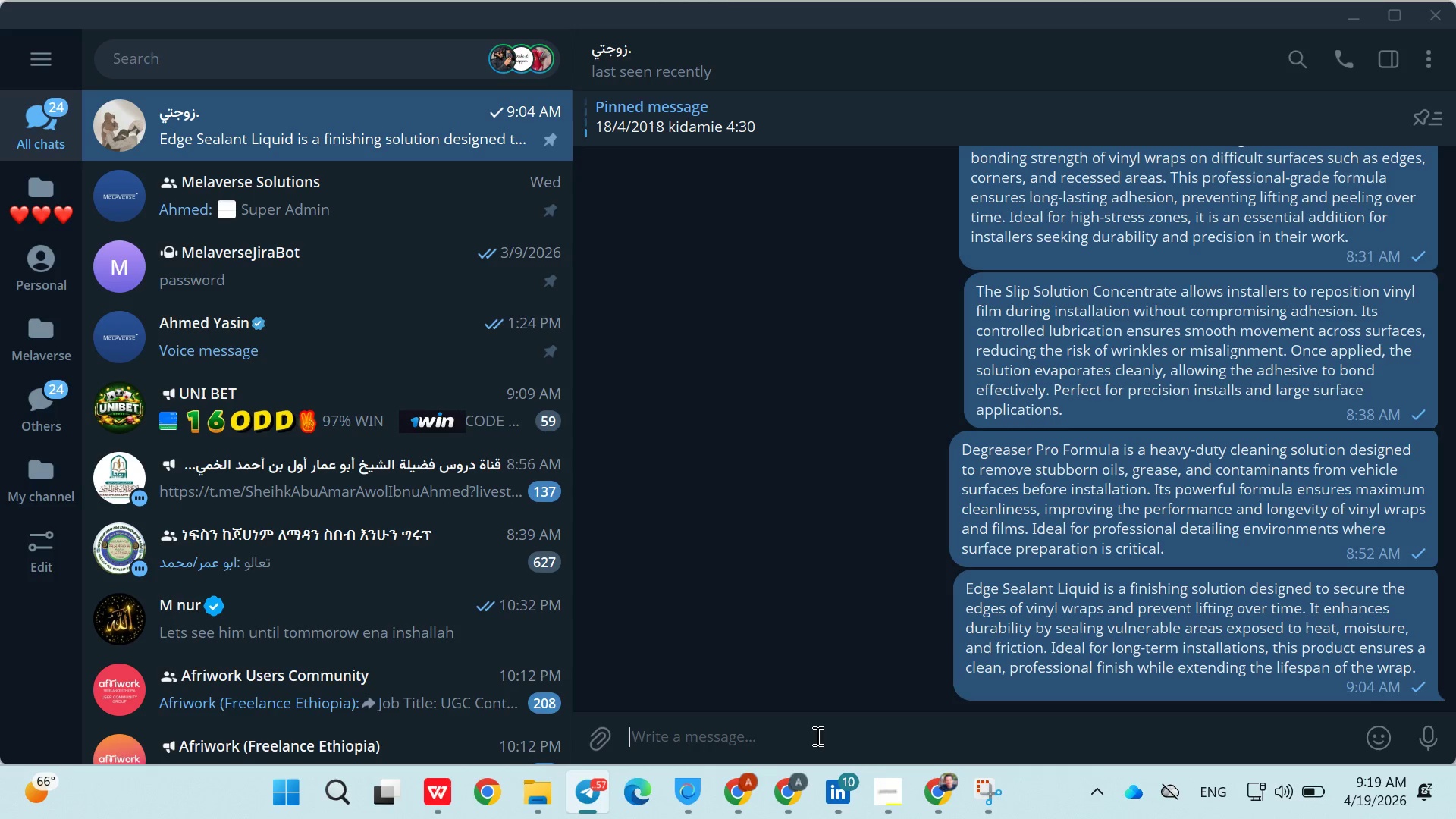 
key(Control+V)
 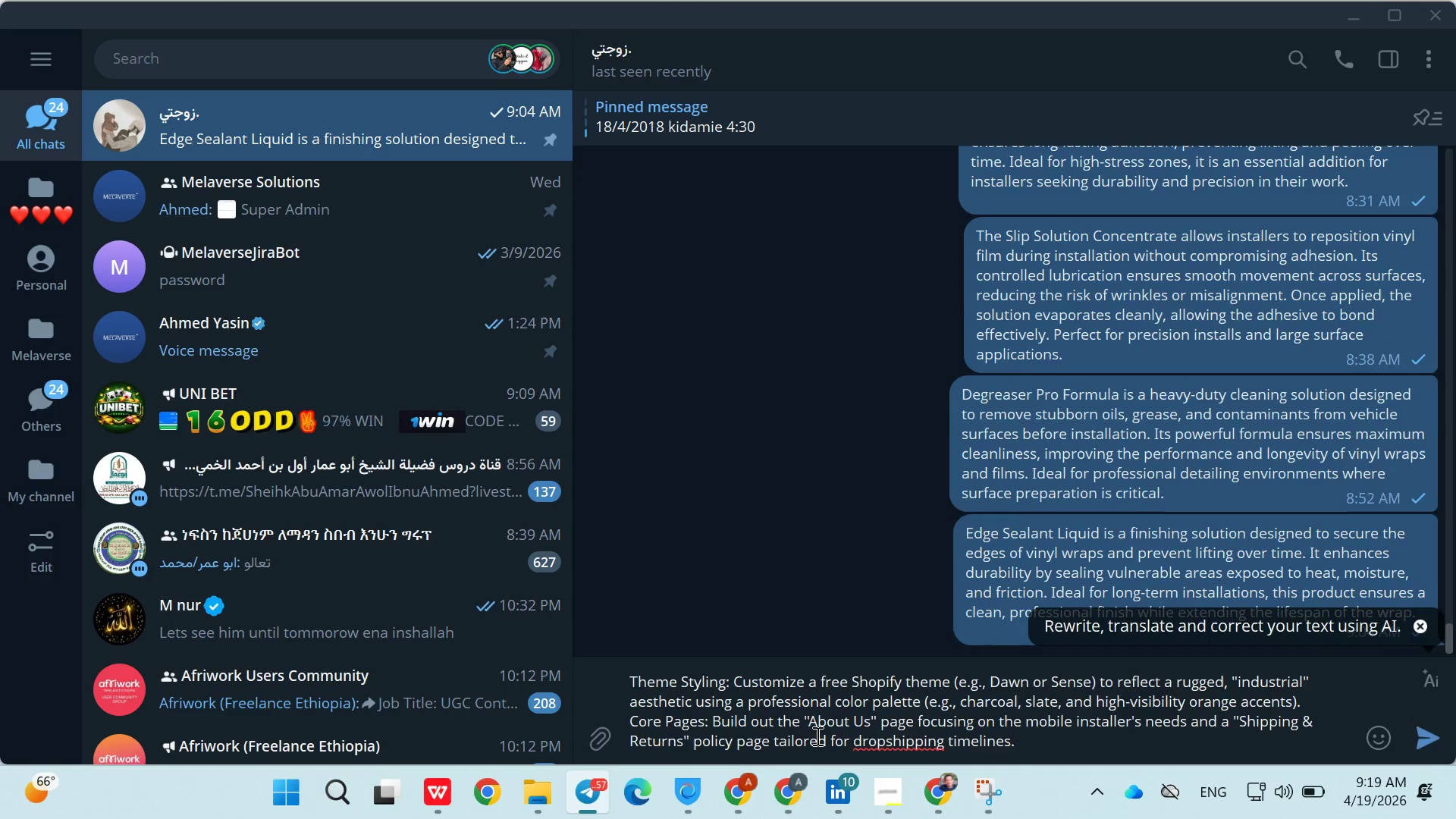 
key(Enter)
 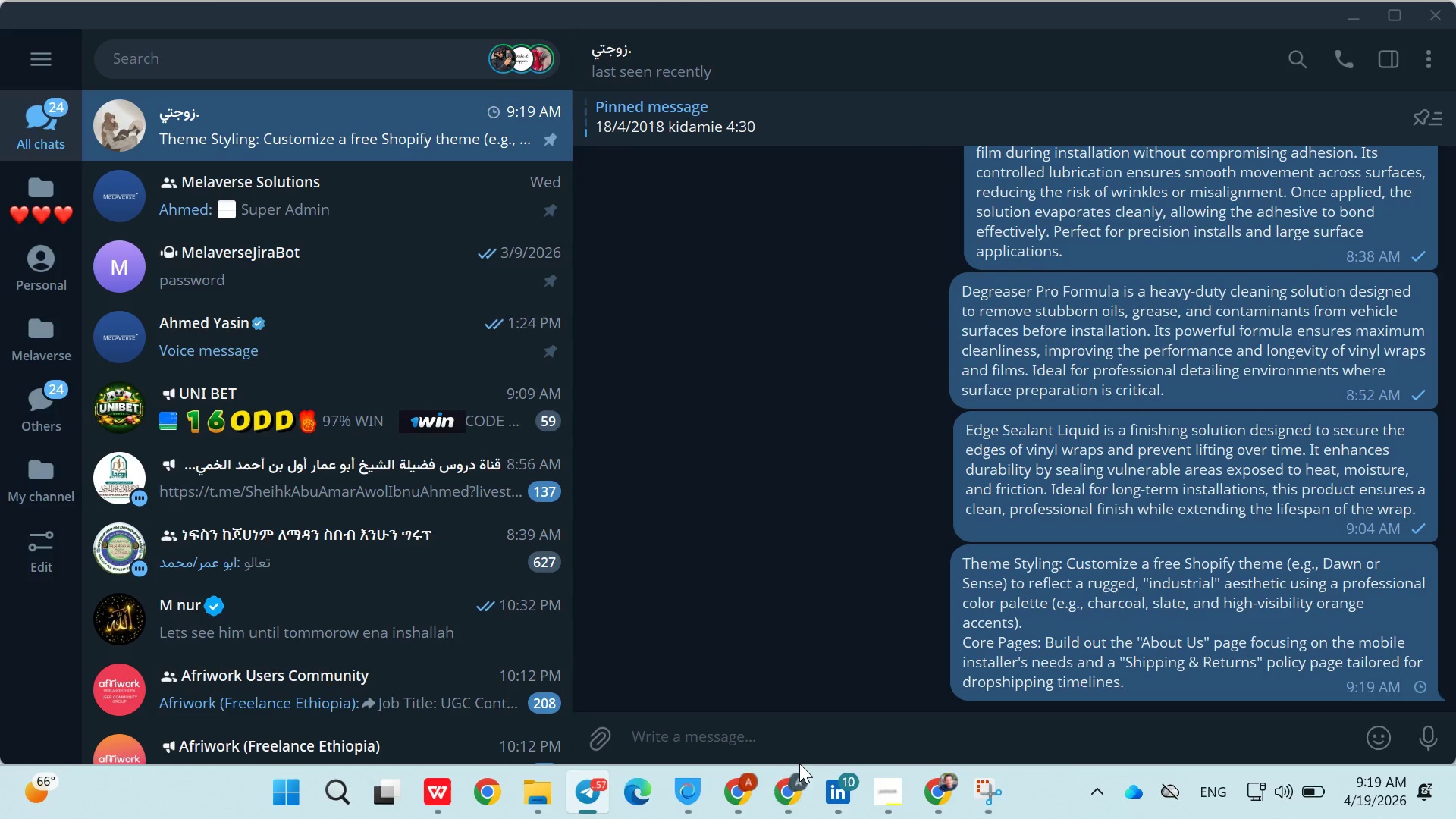 
left_click([739, 794])
 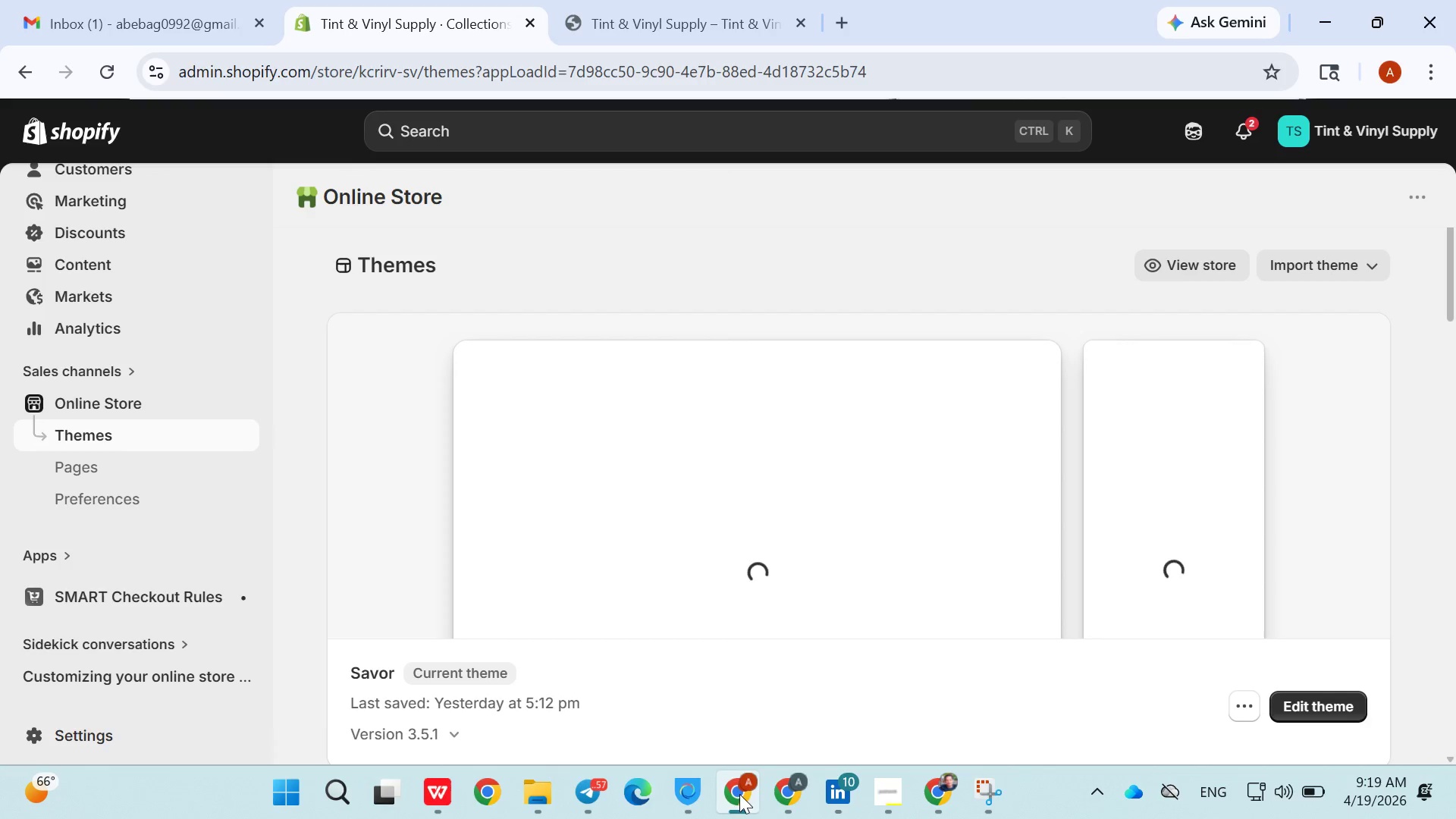 
wait(5.23)
 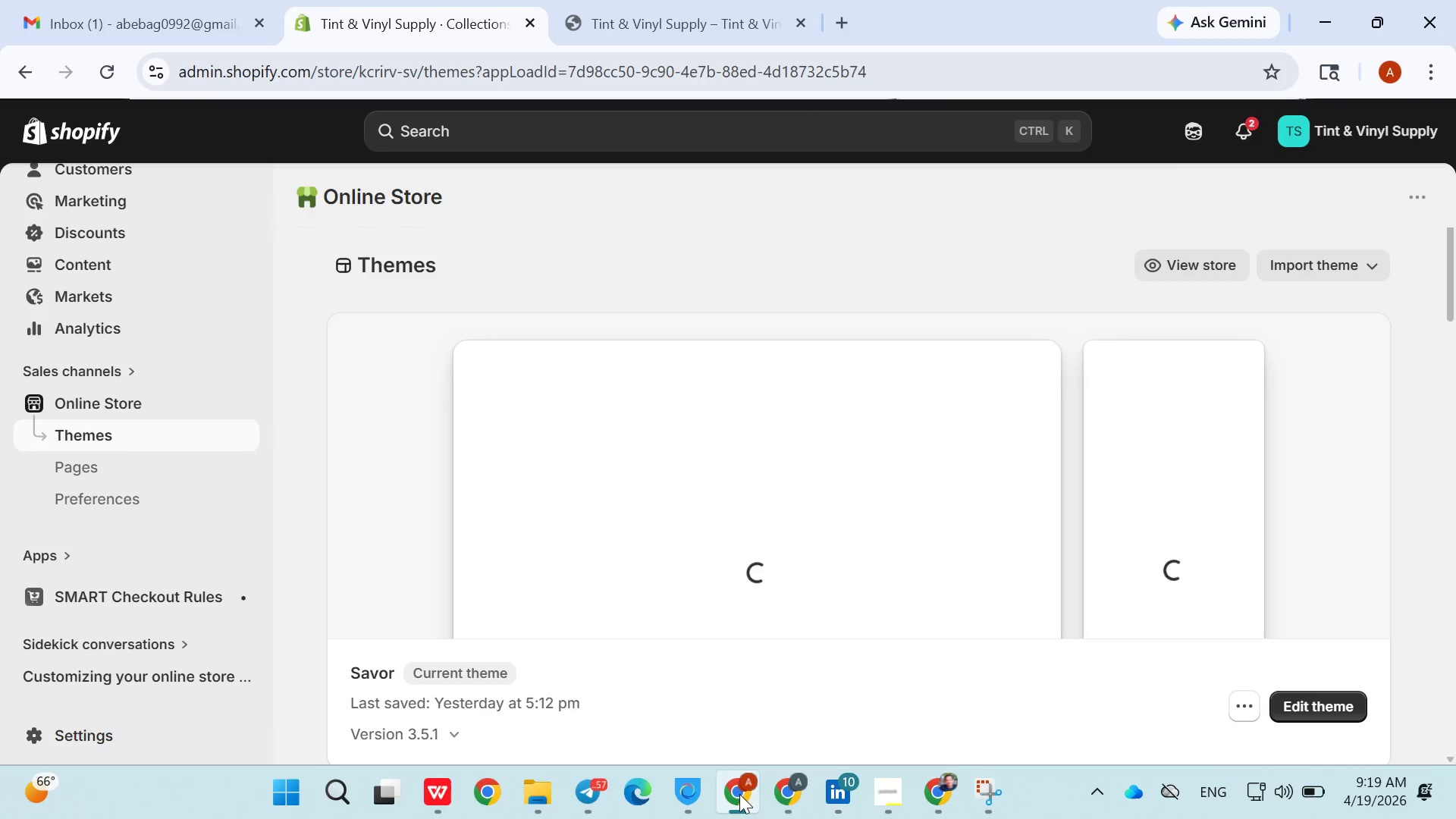 
left_click([739, 794])
 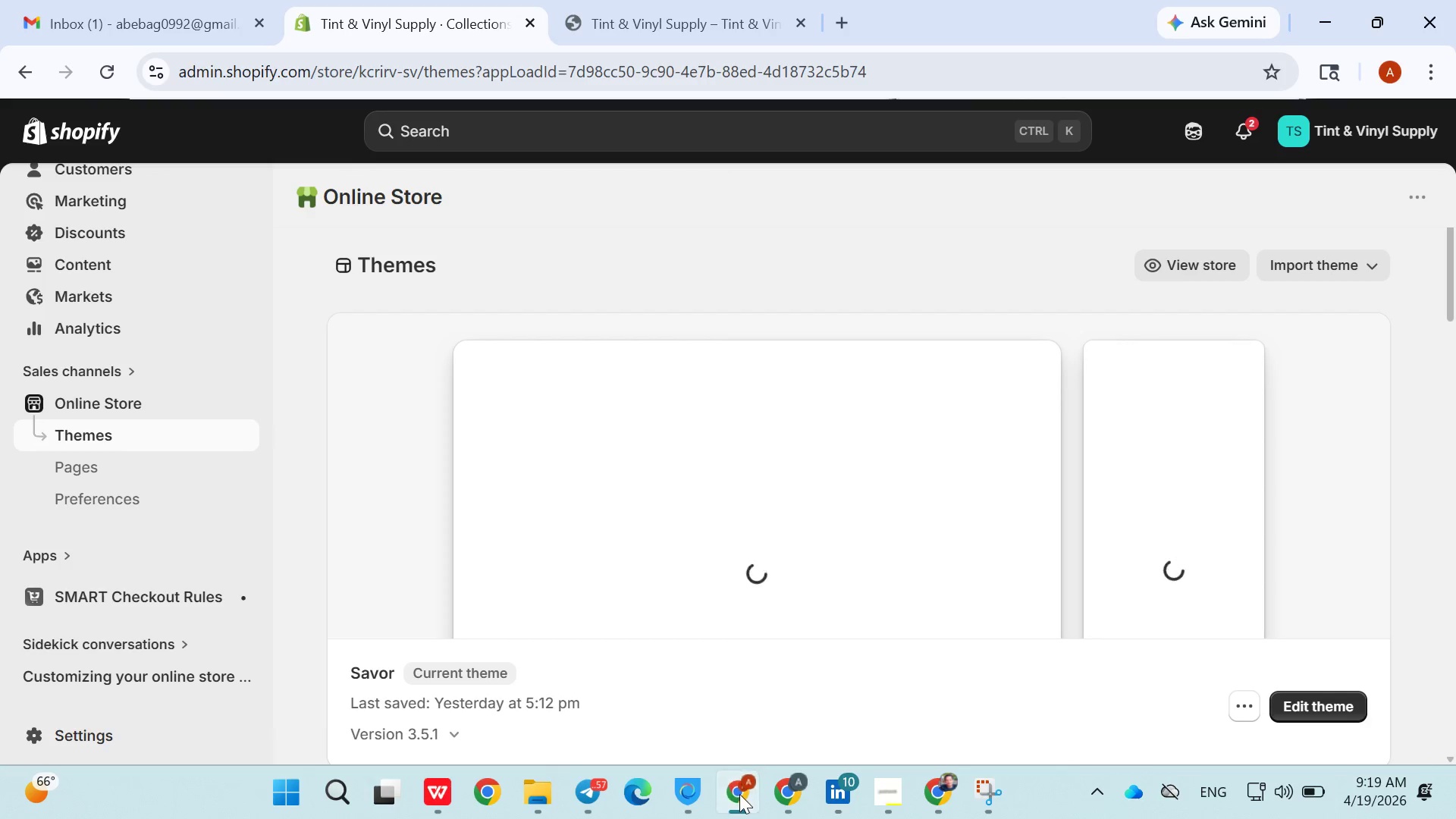 
left_click_drag(start_coordinate=[739, 794], to_coordinate=[770, 344])
 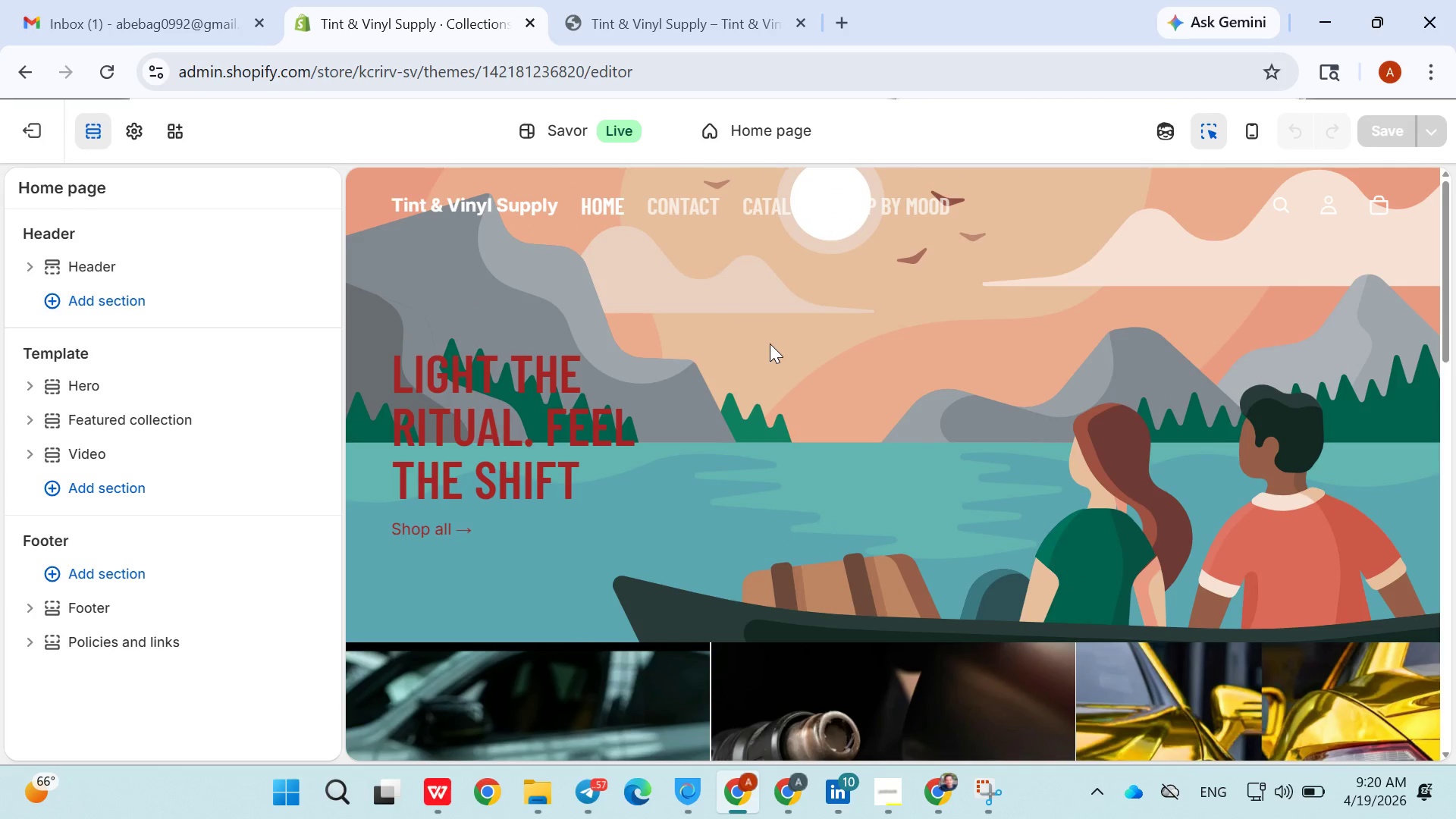 
left_click([770, 344])
 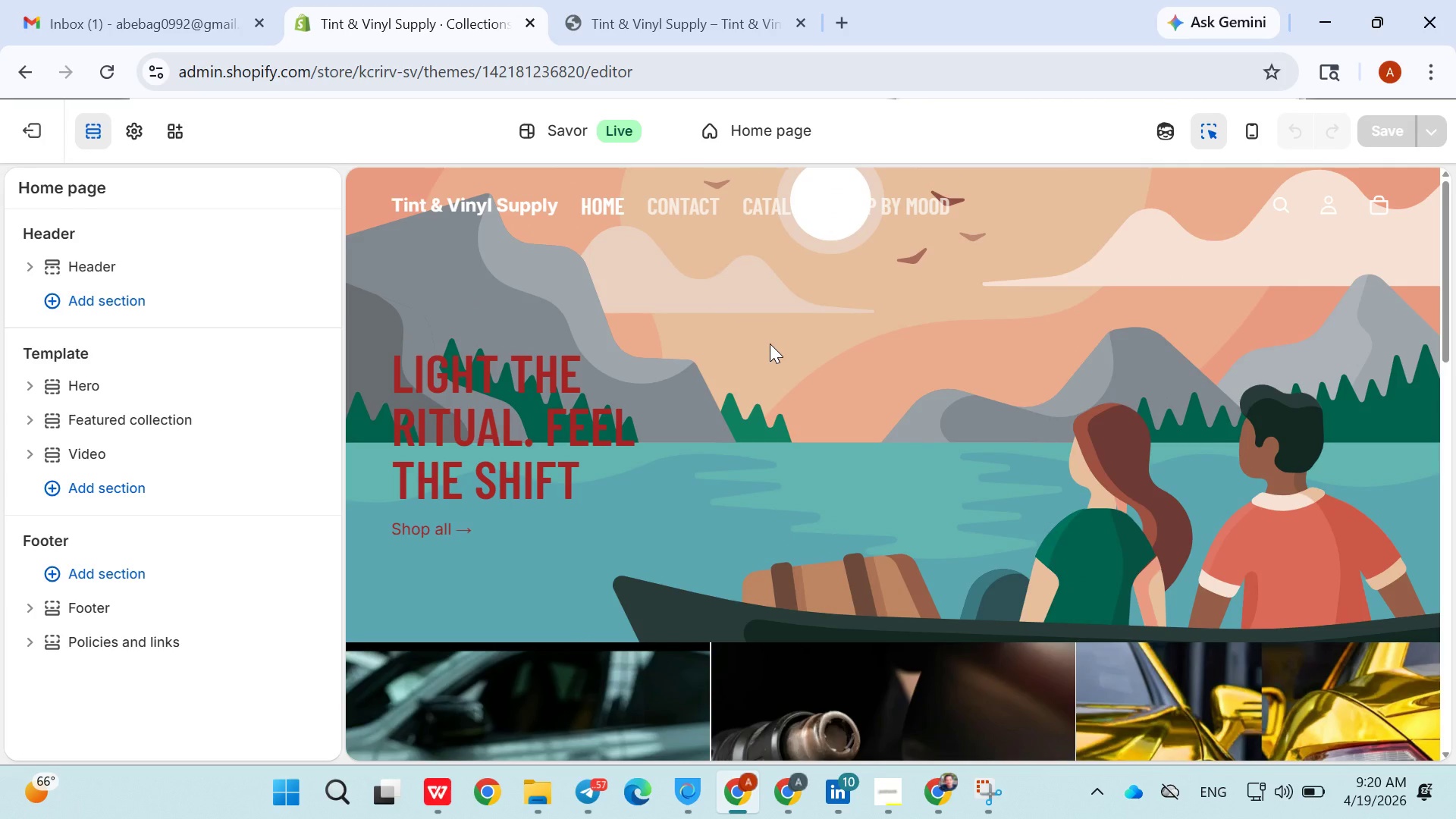 
double_click([770, 344])
 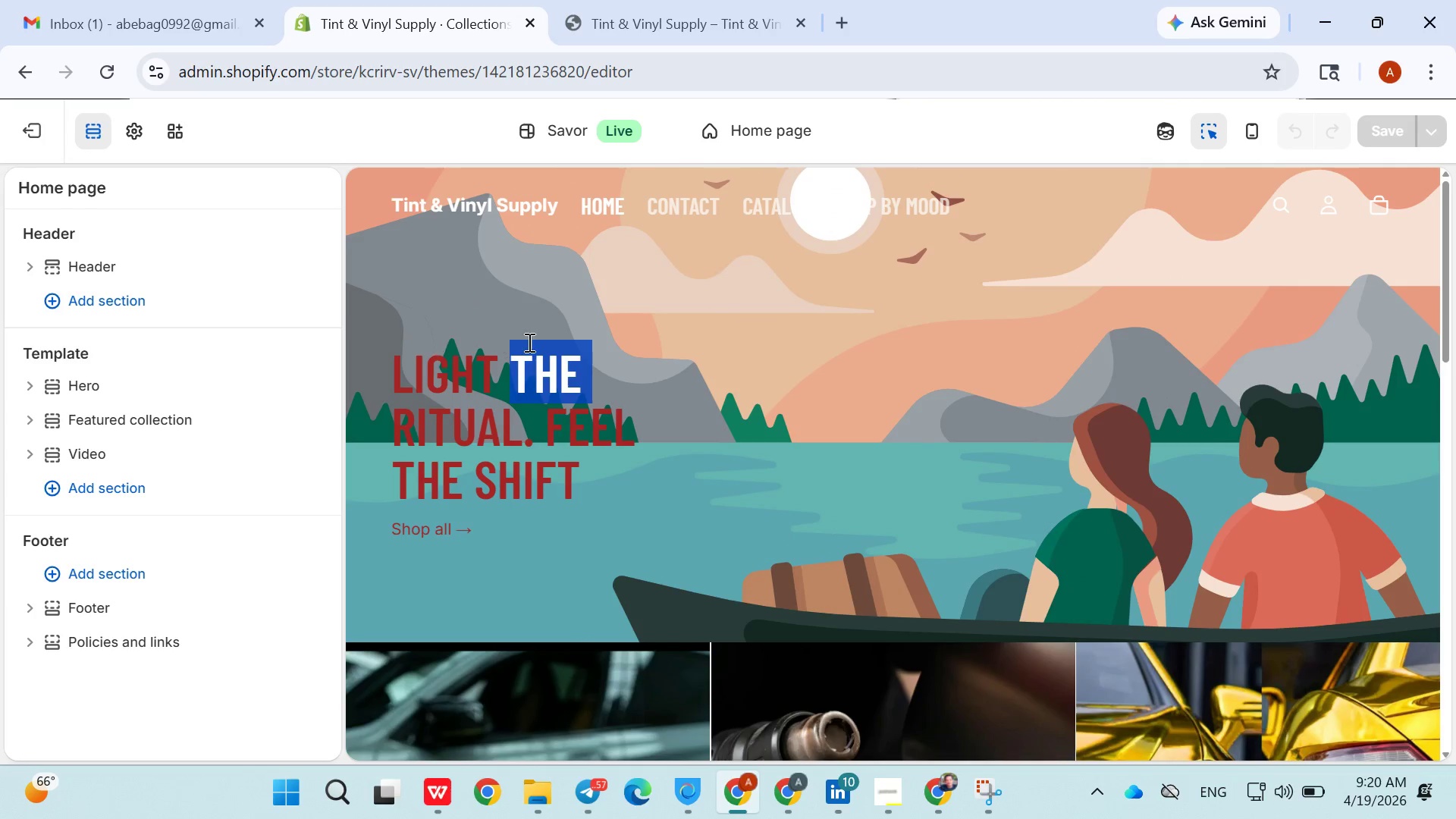 
left_click([607, 322])
 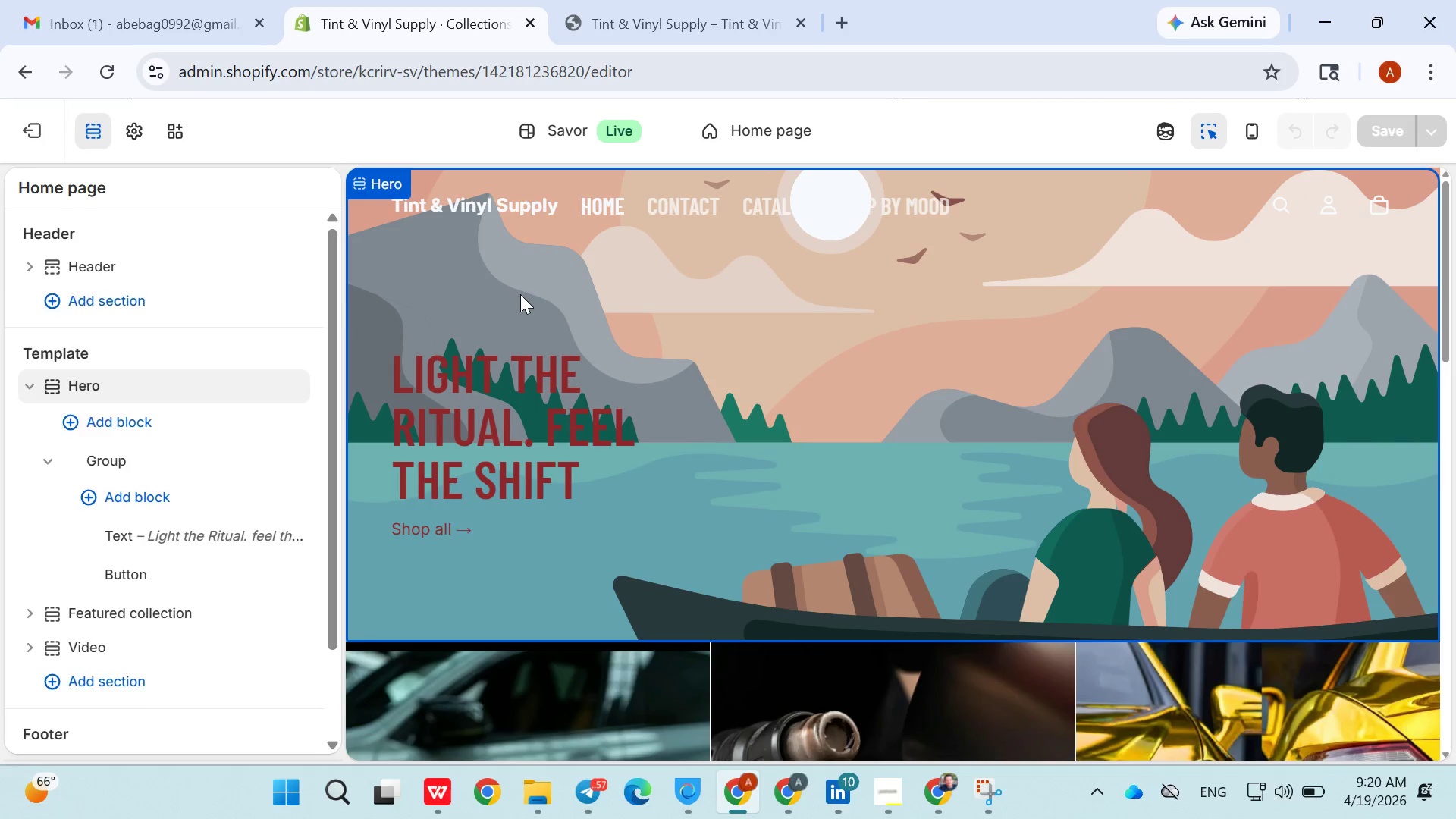 
double_click([520, 294])
 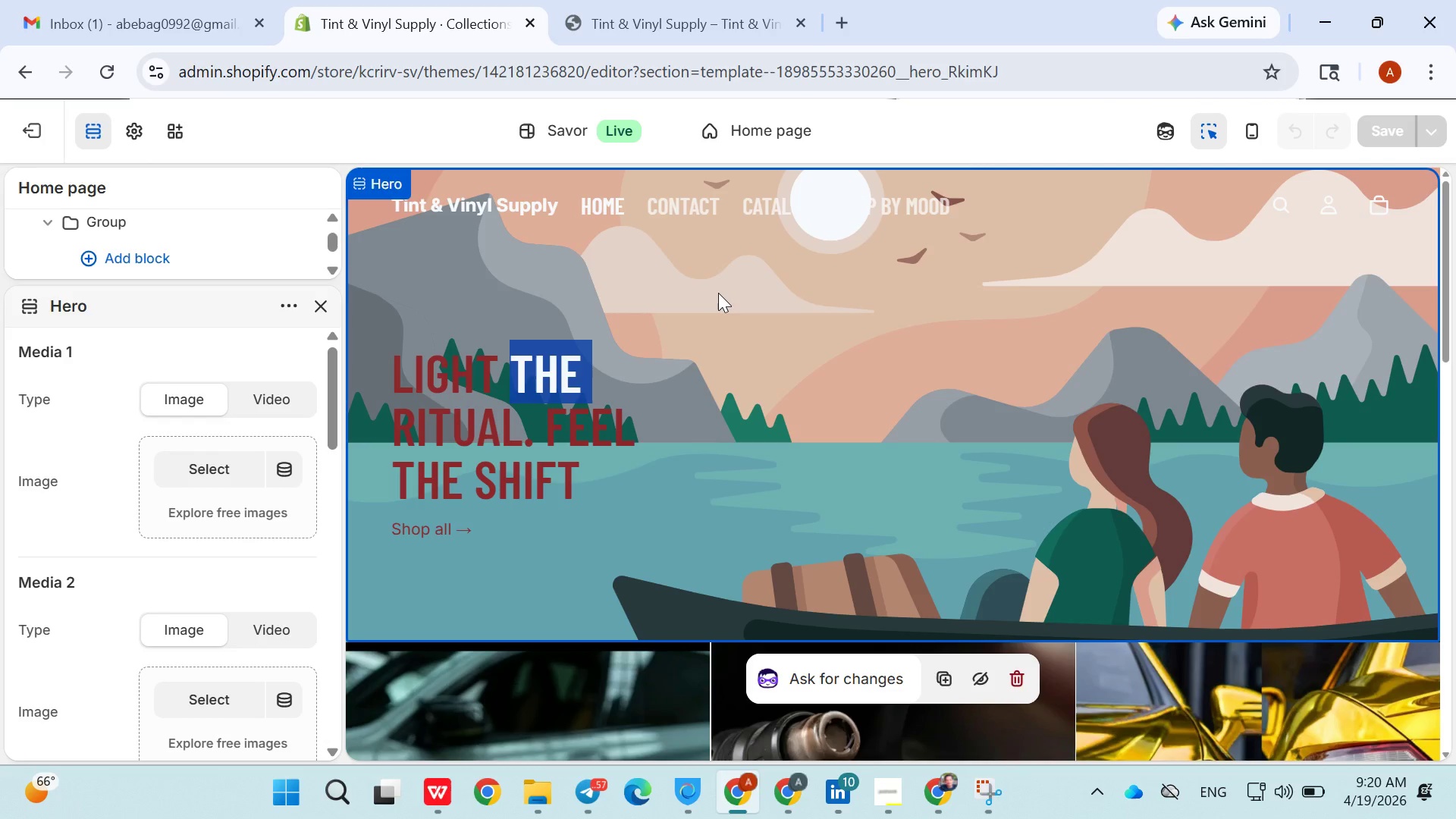 
wait(5.33)
 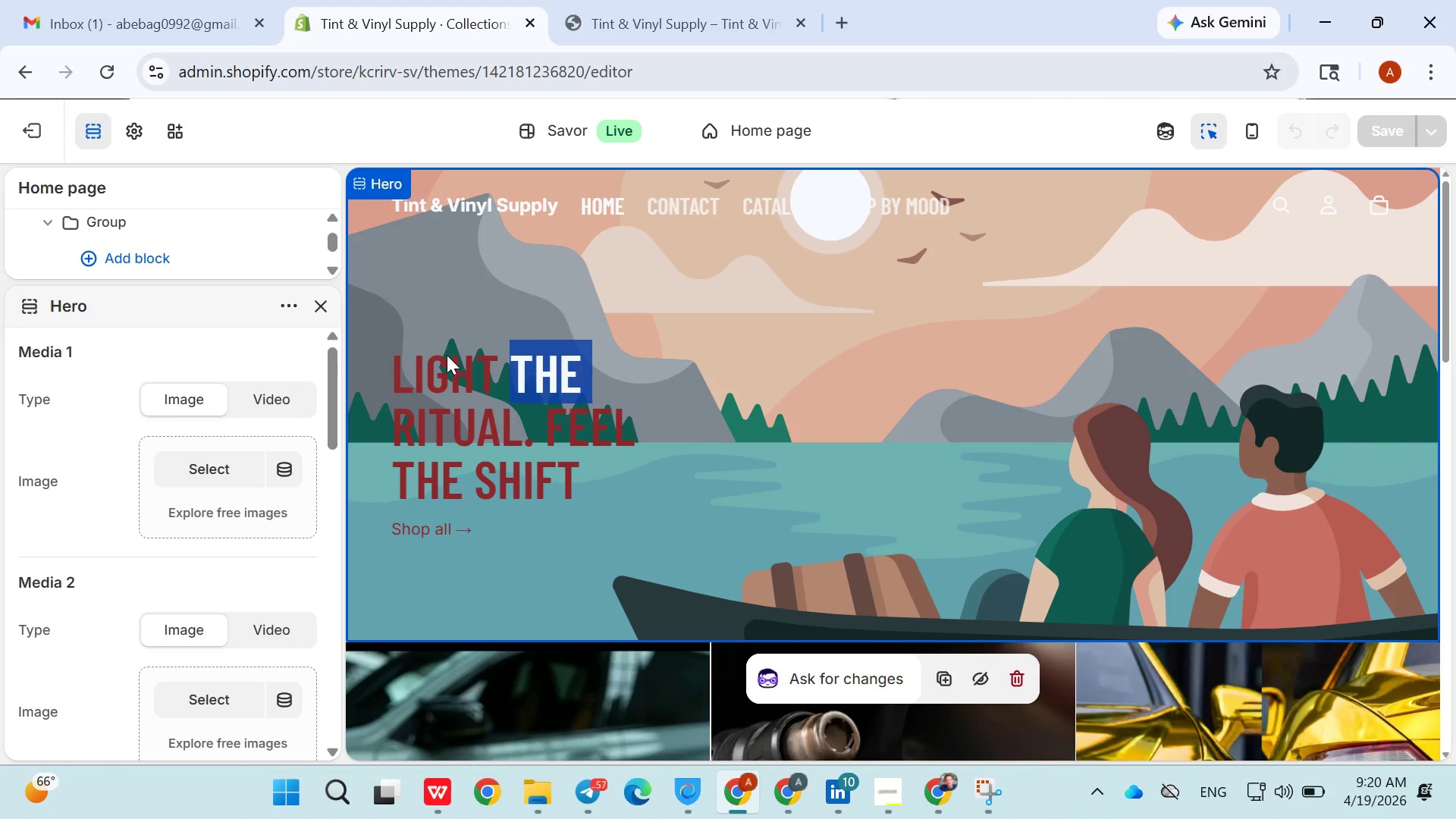 
left_click([226, 476])
 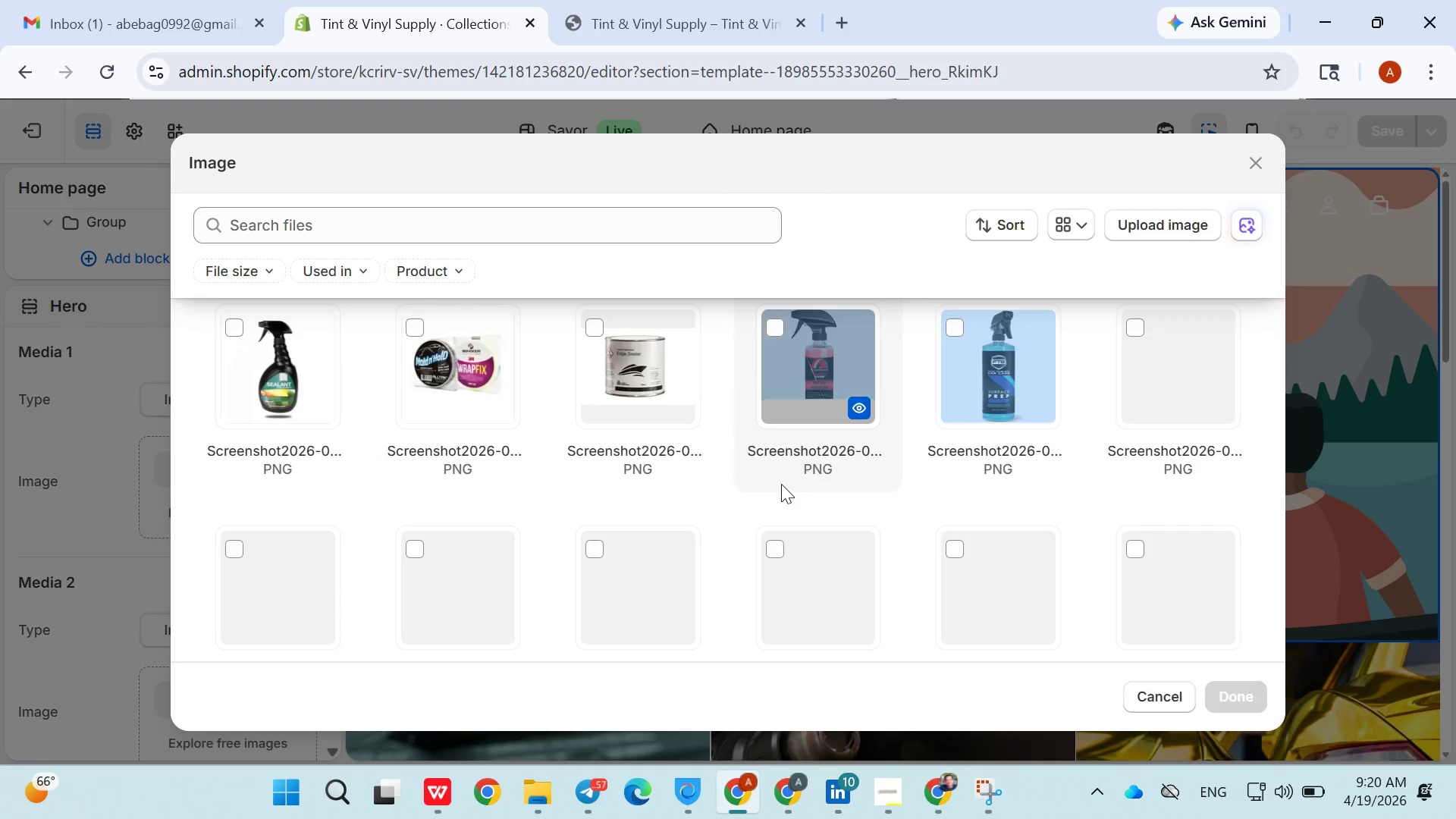 
wait(6.92)
 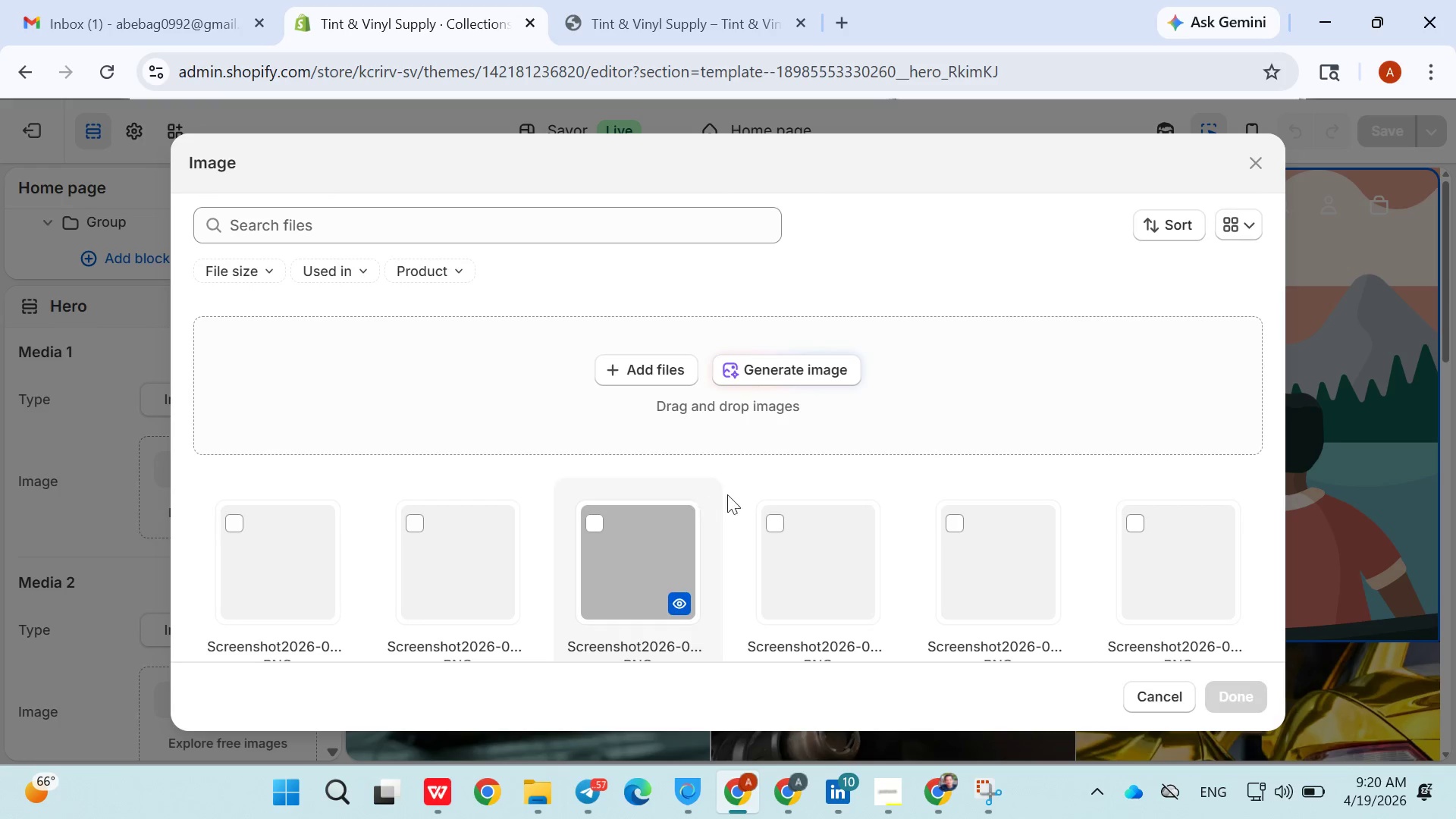 
left_click([776, 361])
 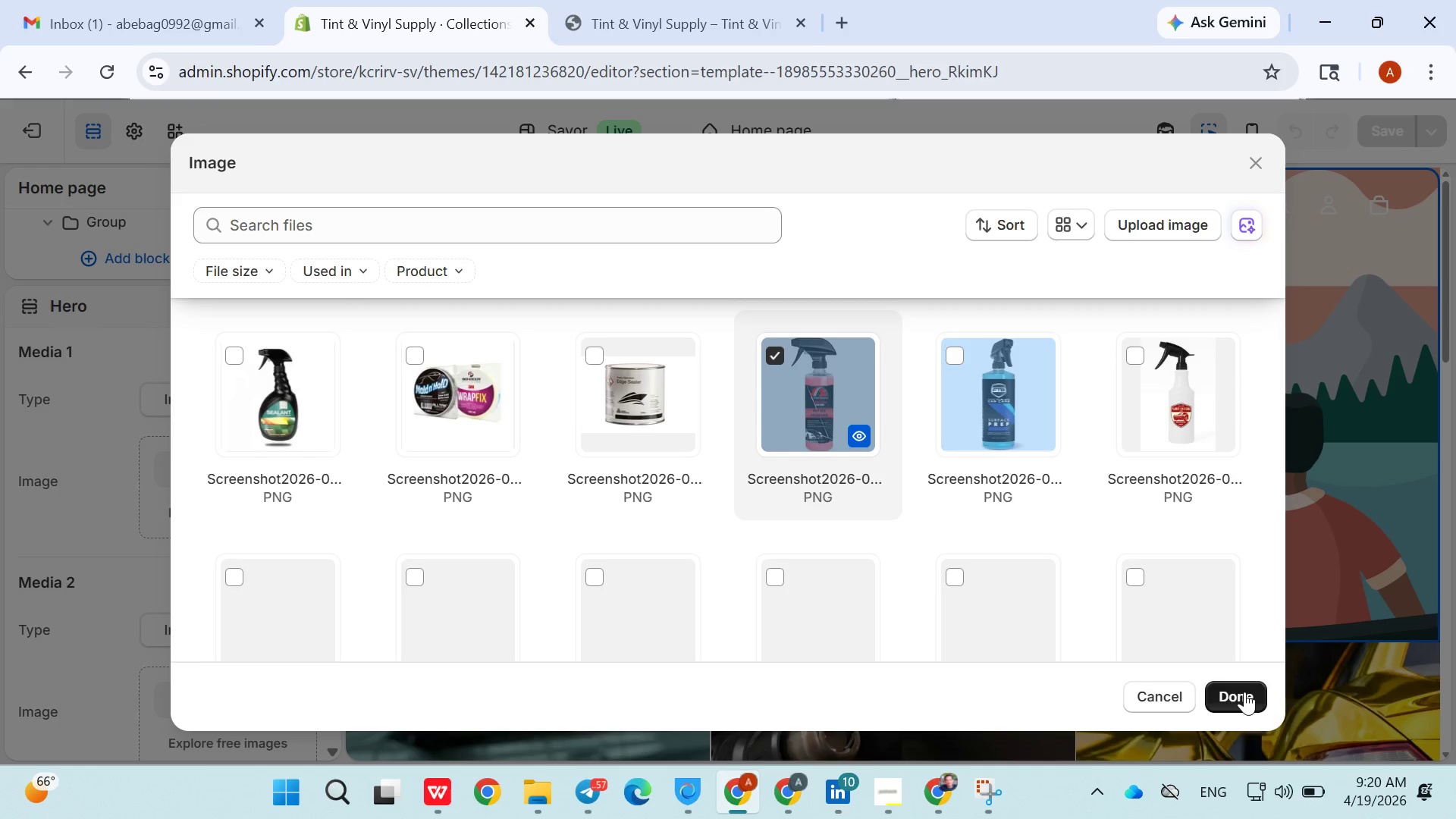 
left_click([1244, 692])
 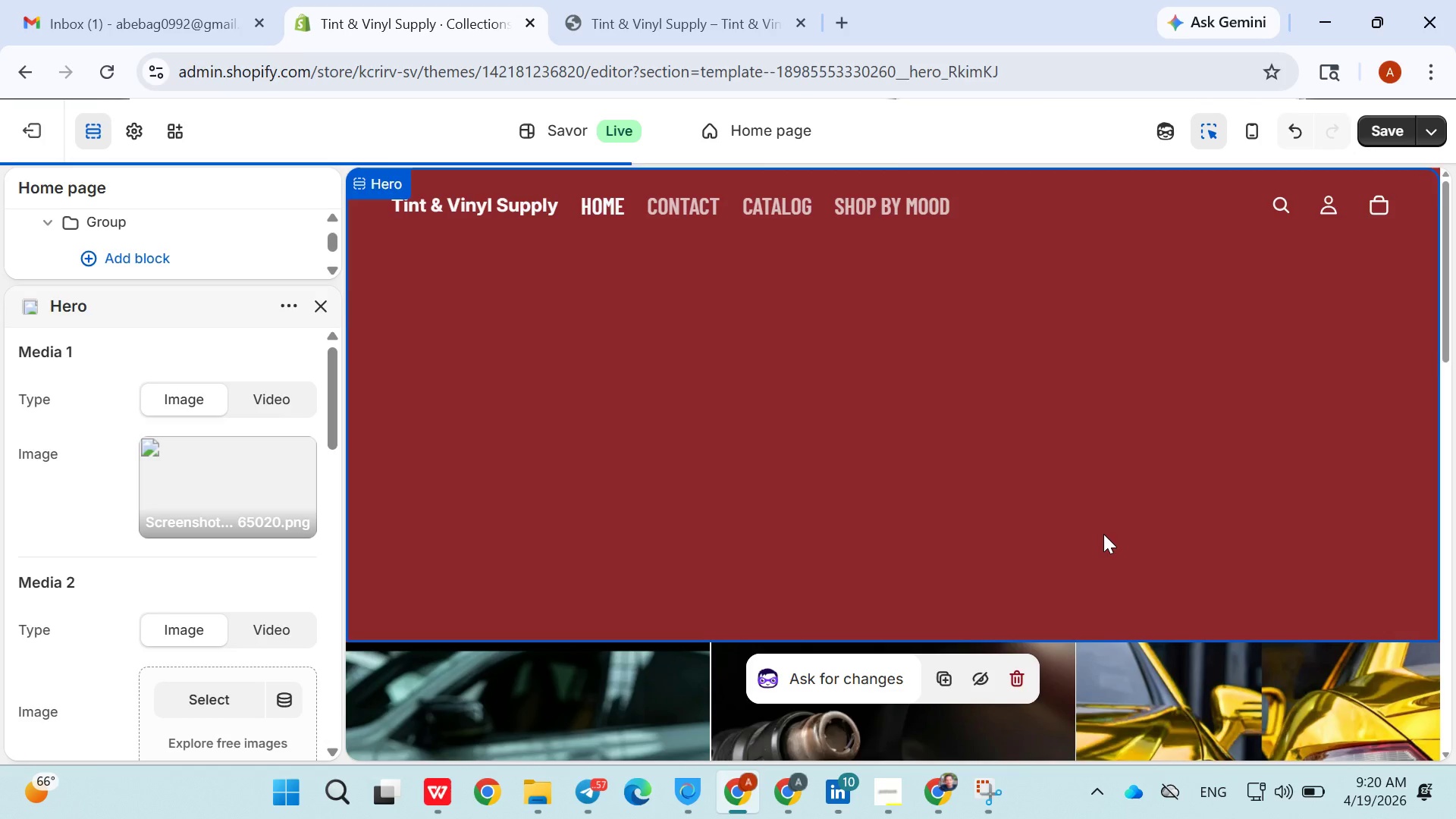 
wait(12.05)
 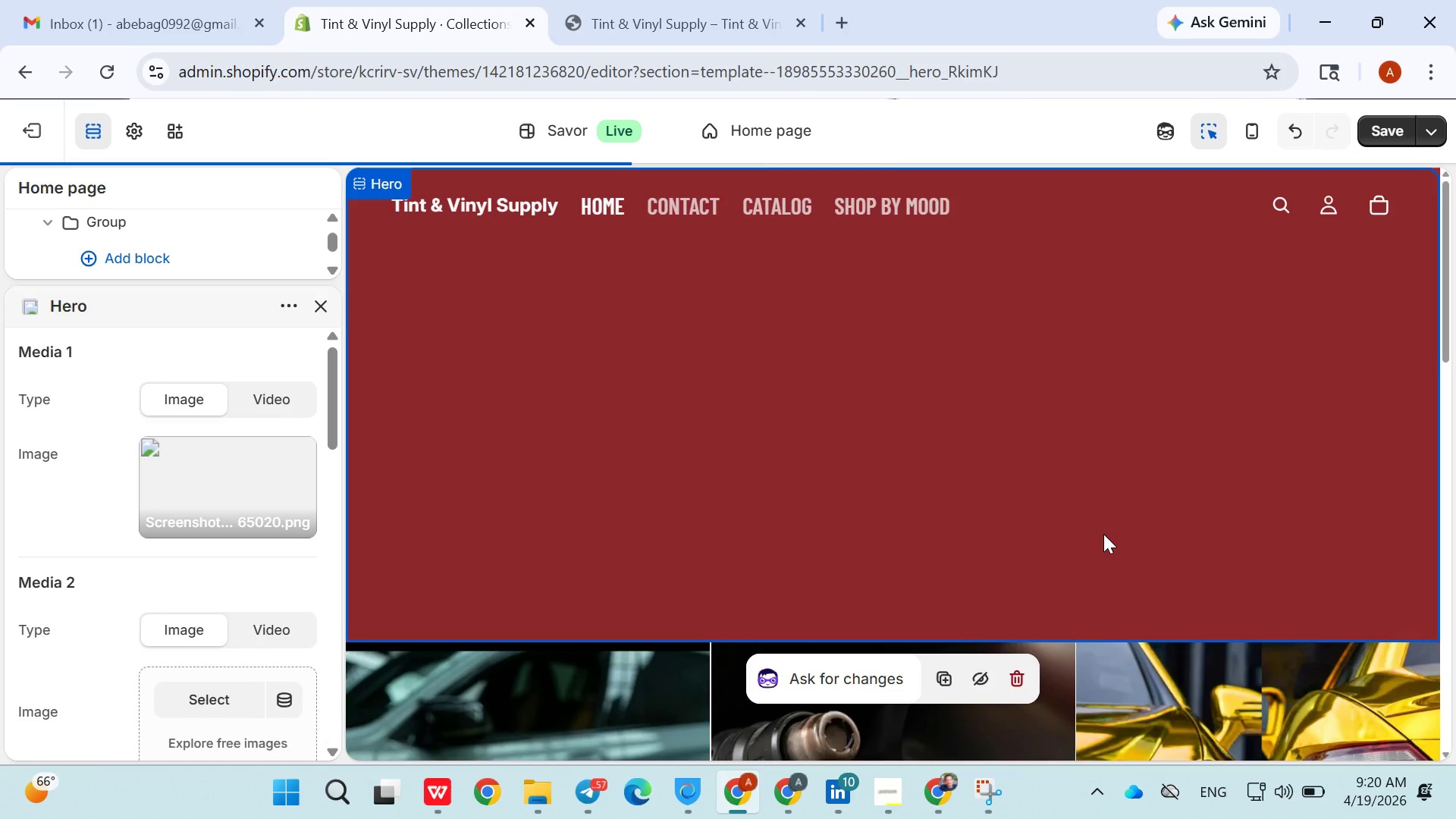 
left_click([749, 544])
 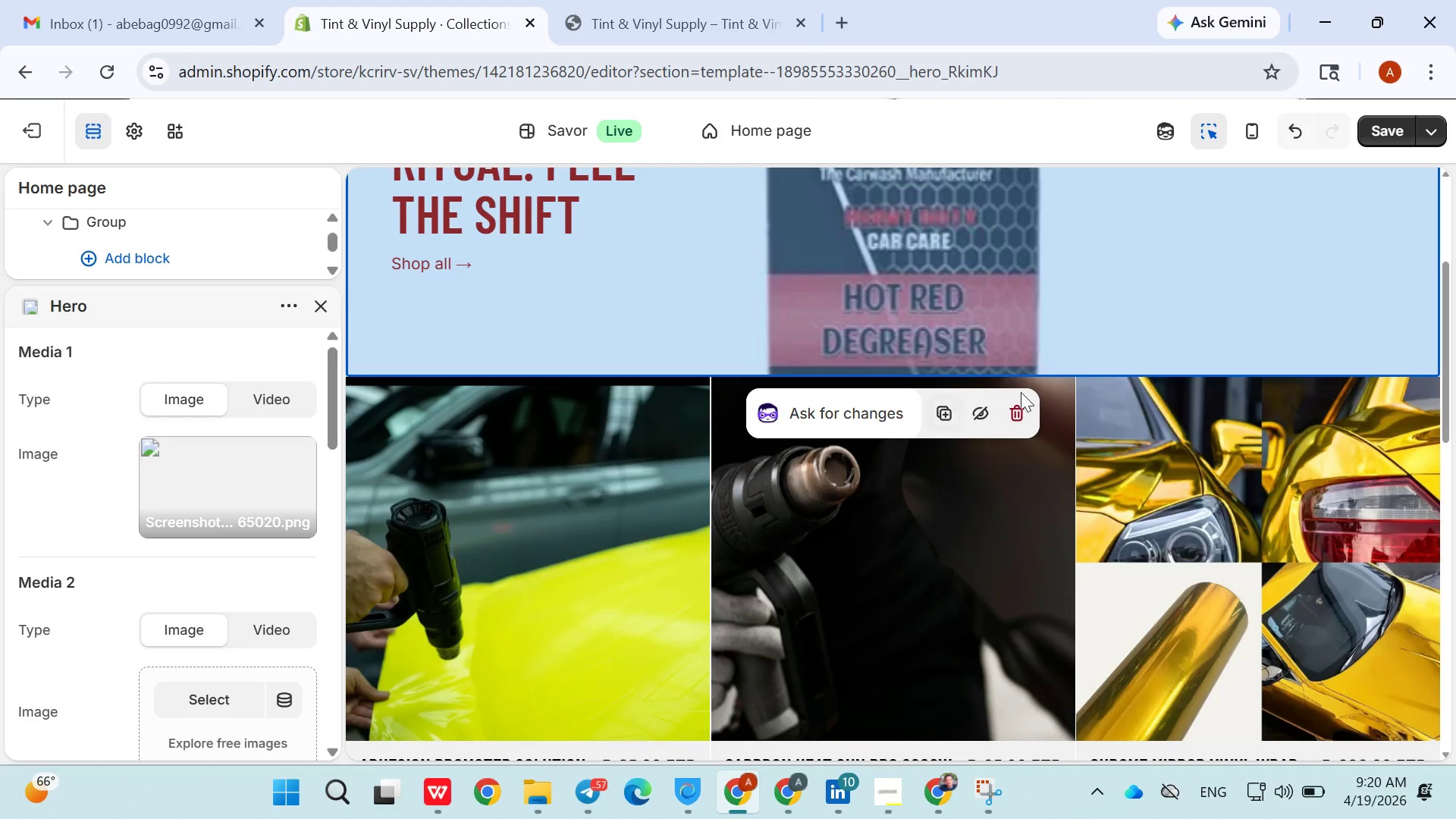 
left_click([1078, 314])
 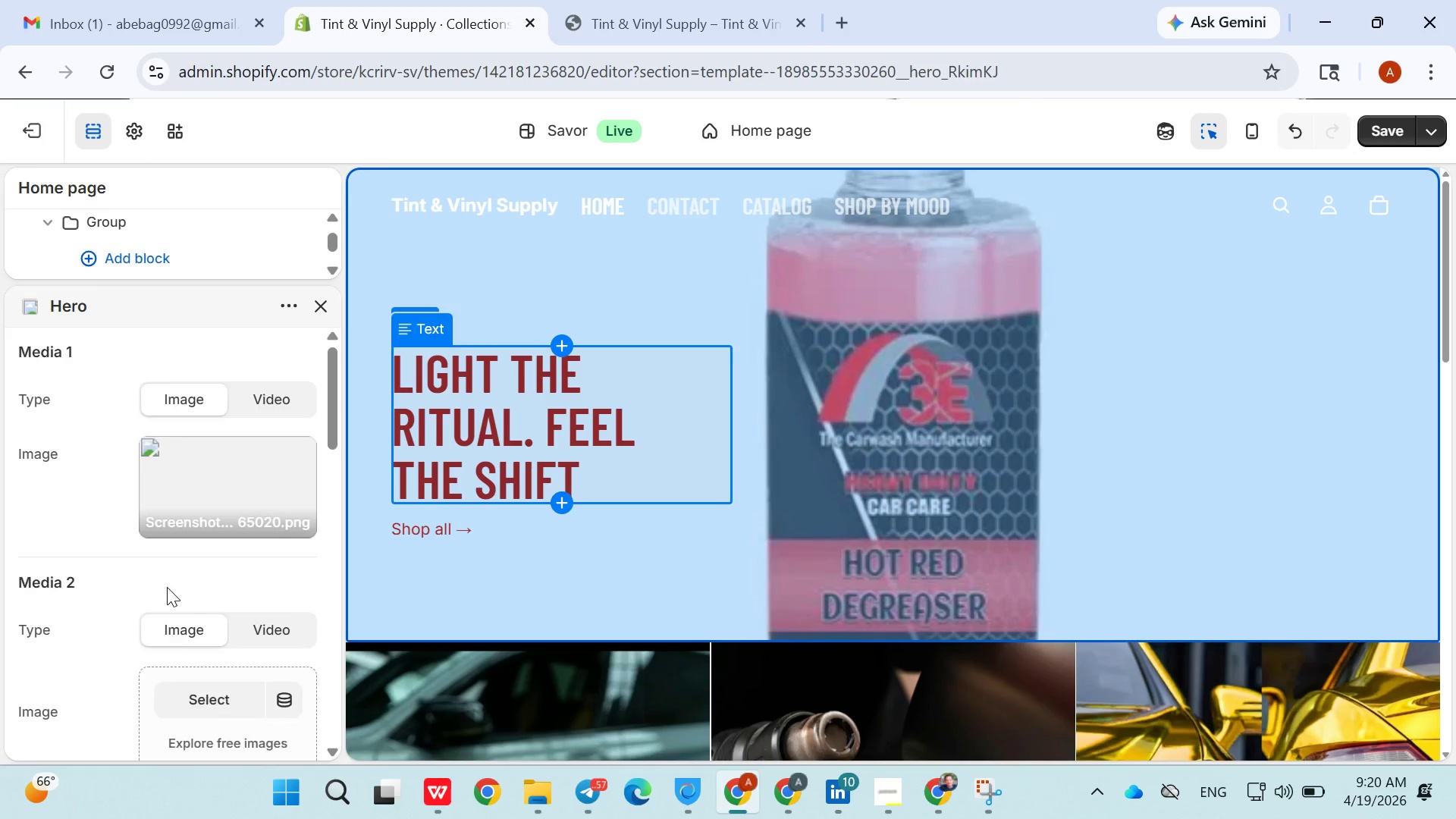 
wait(6.72)
 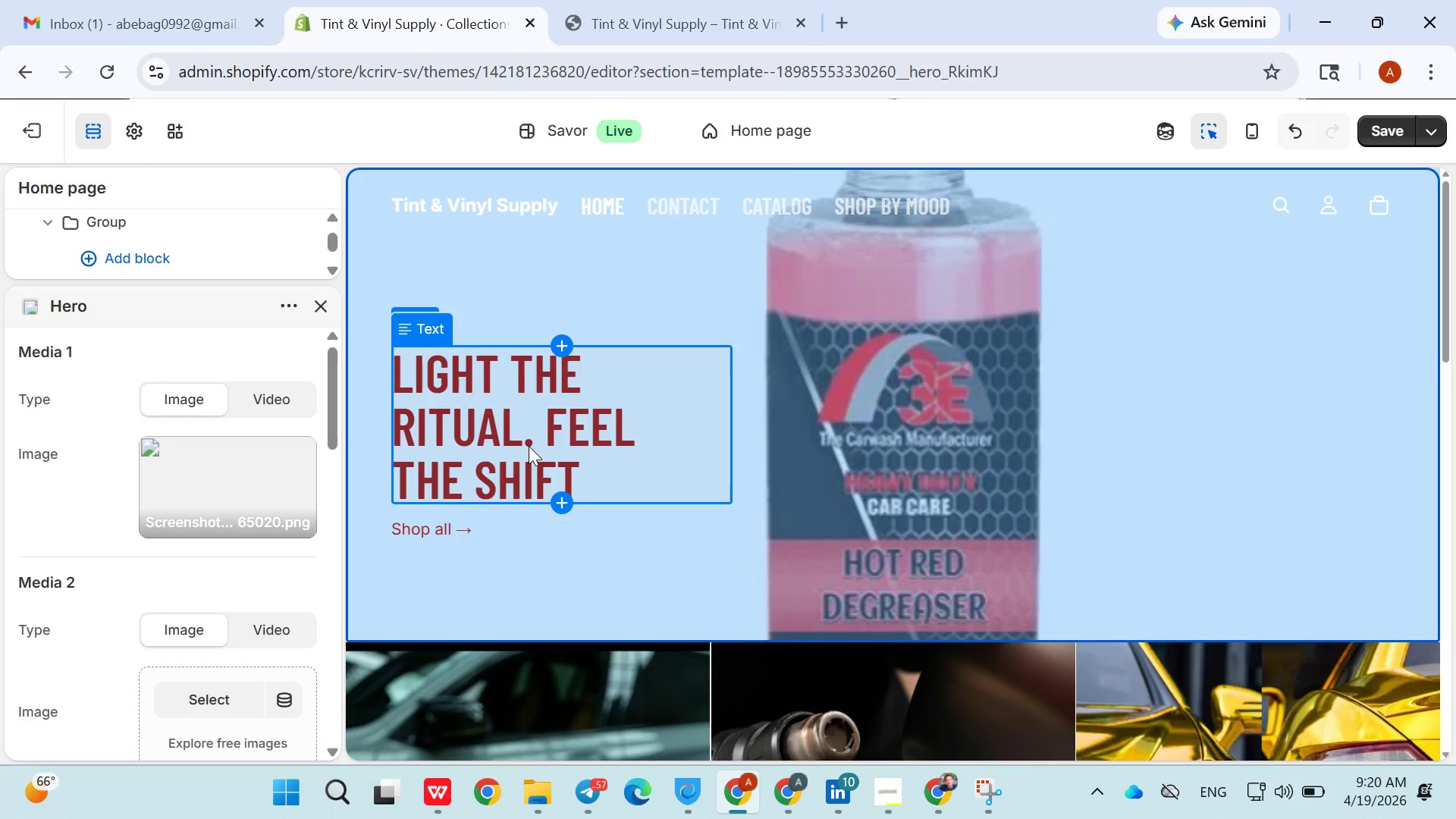 
left_click([141, 137])
 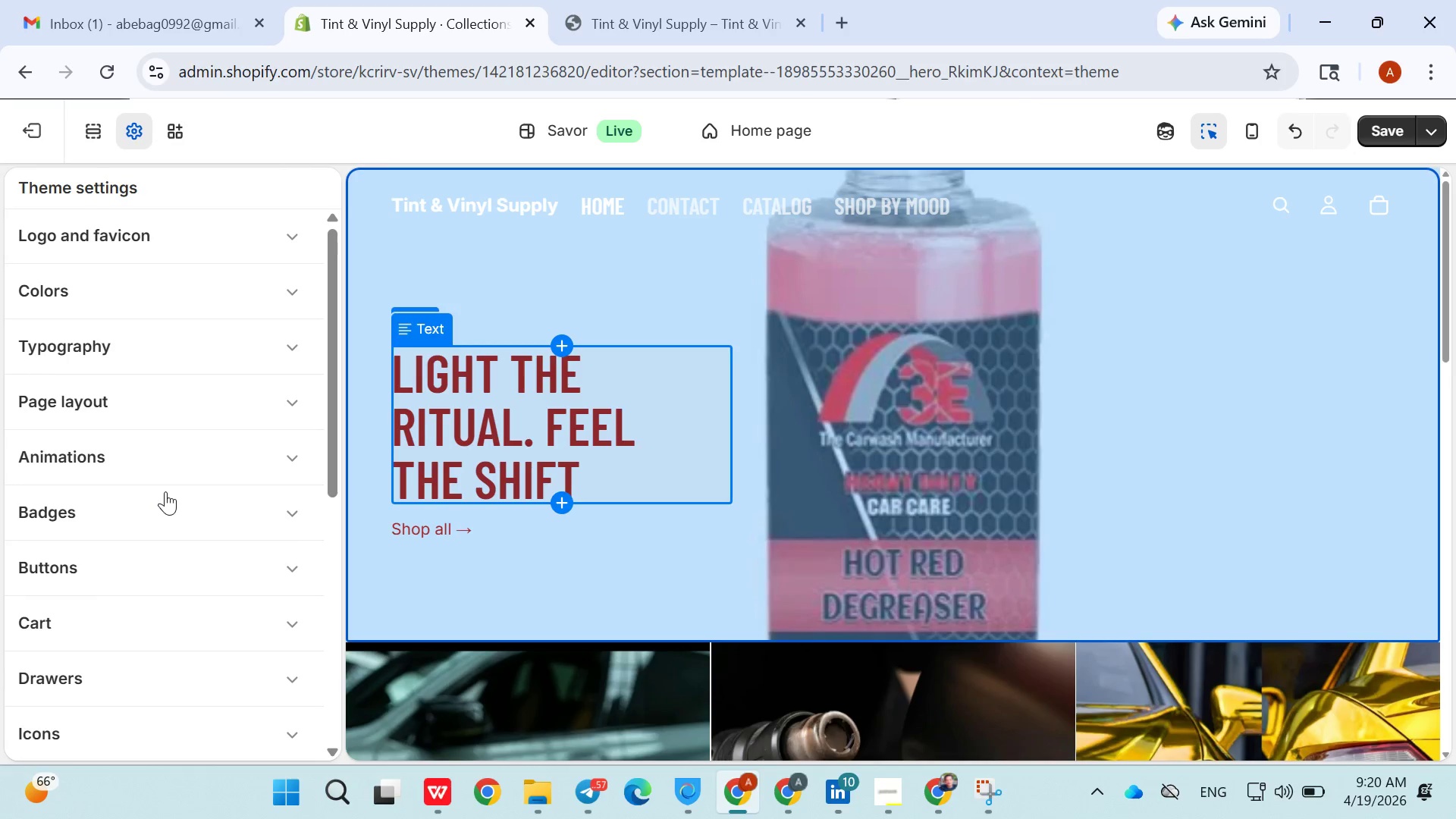 
left_click([146, 297])
 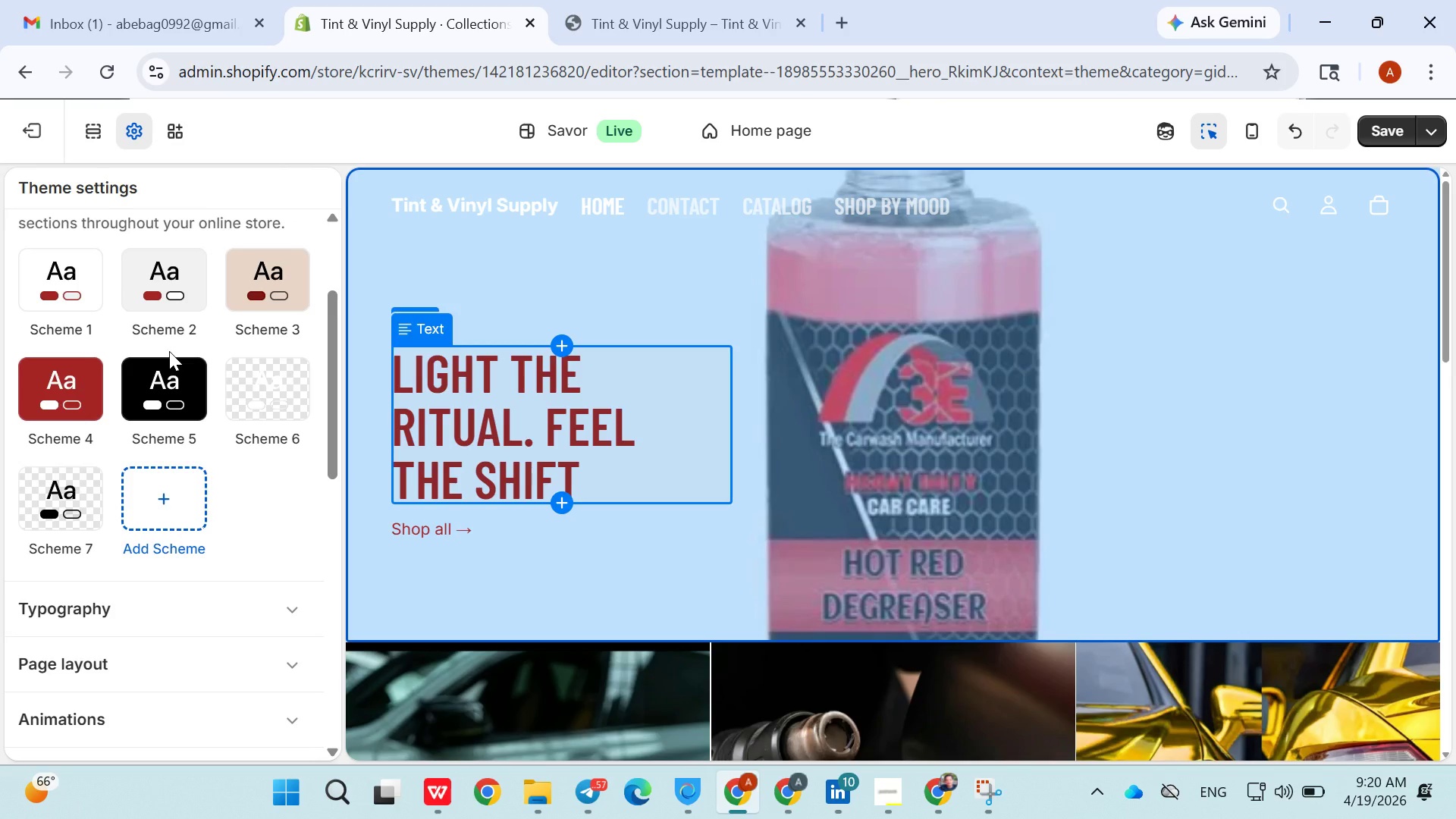 
wait(9.47)
 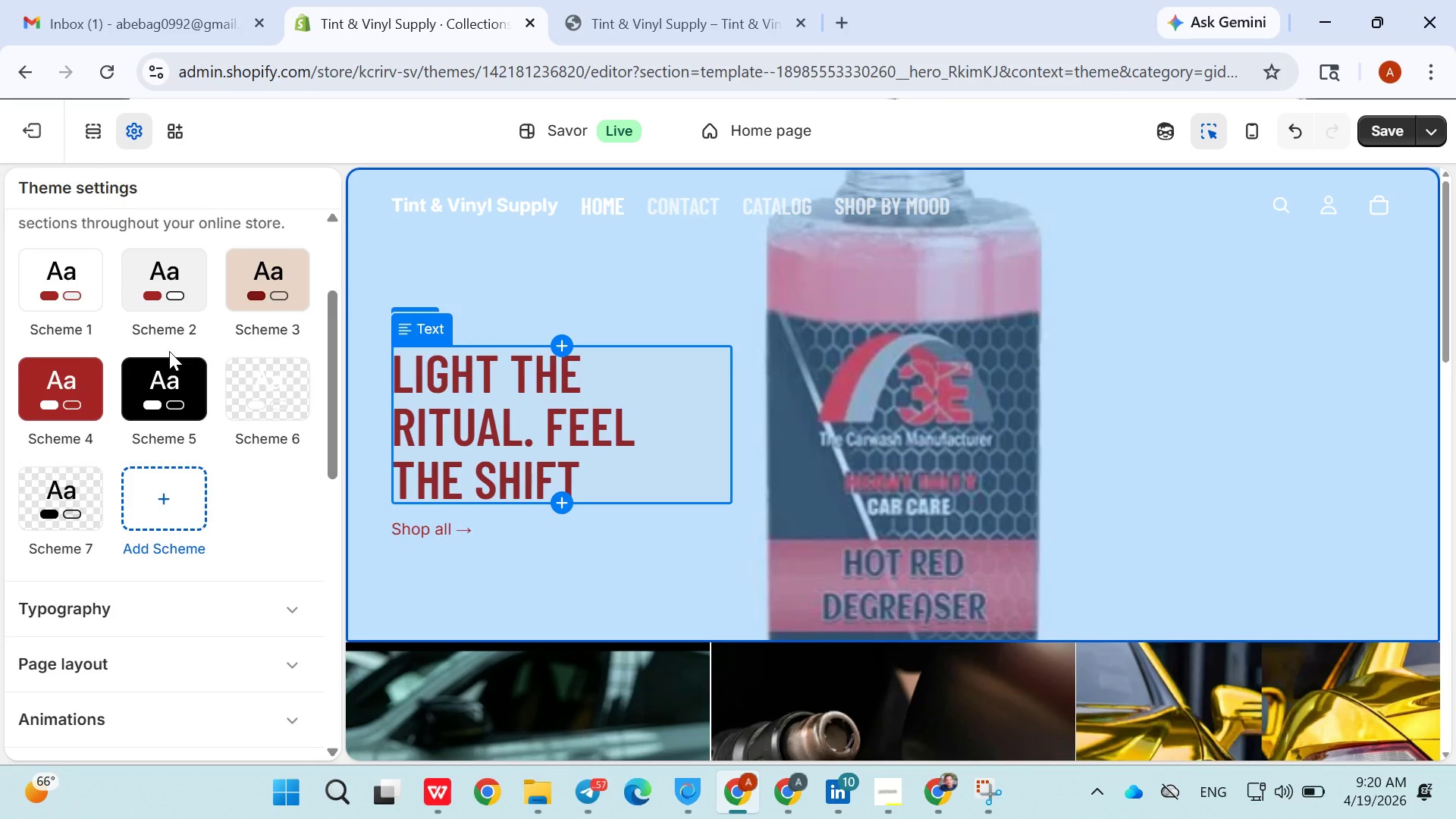 
left_click([180, 374])
 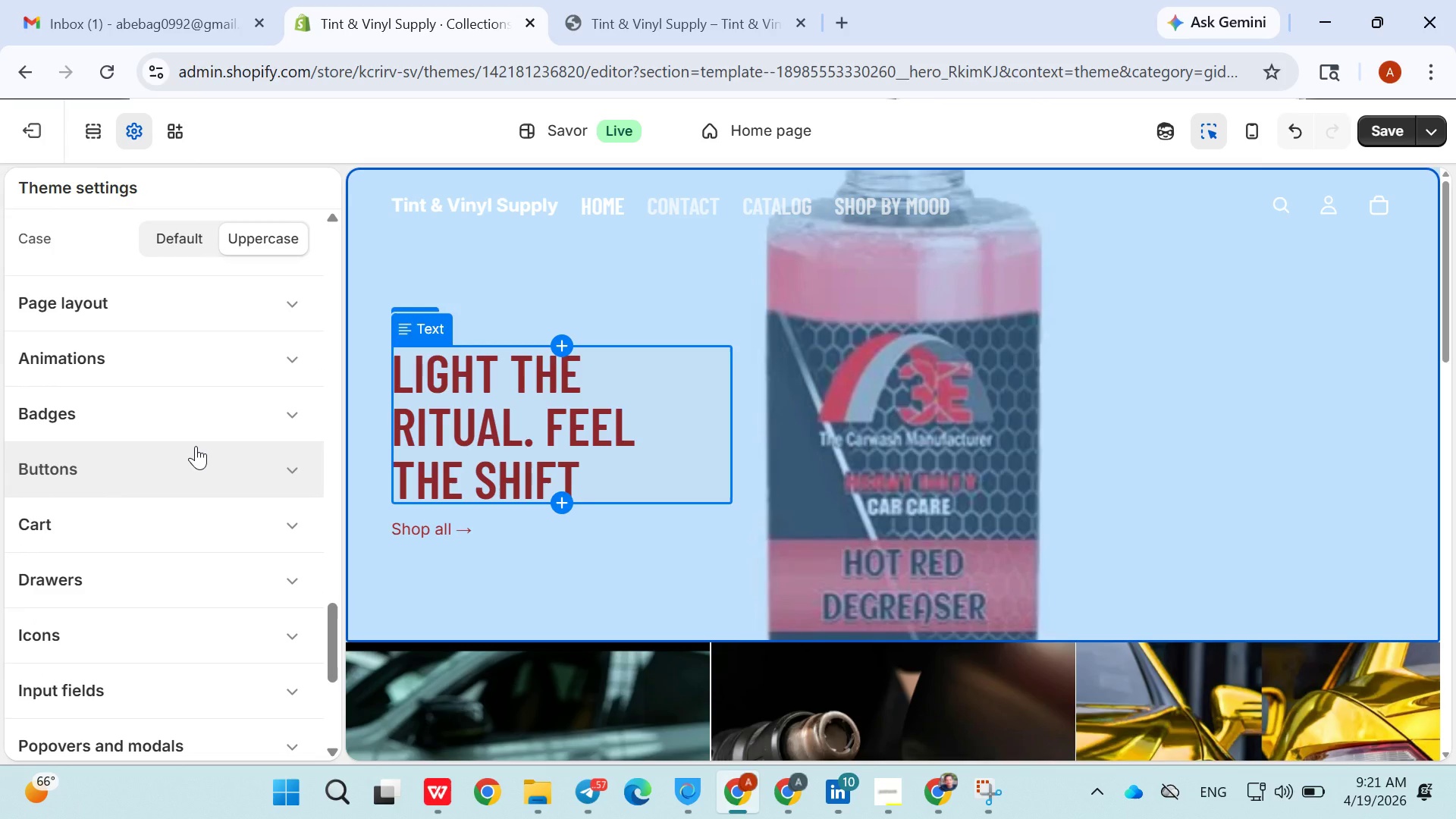 
wait(16.11)
 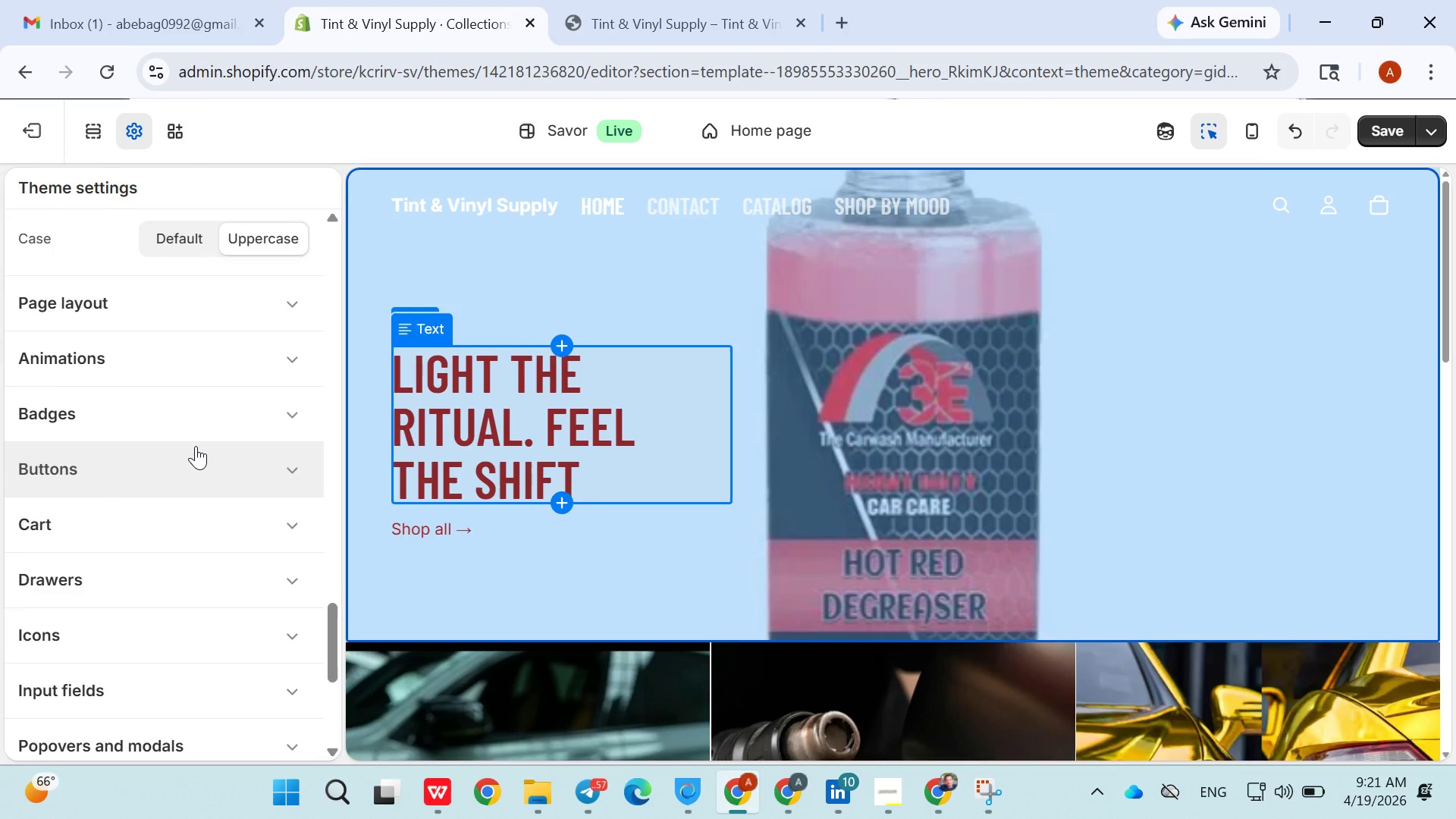 
mouse_move([74, 369])
 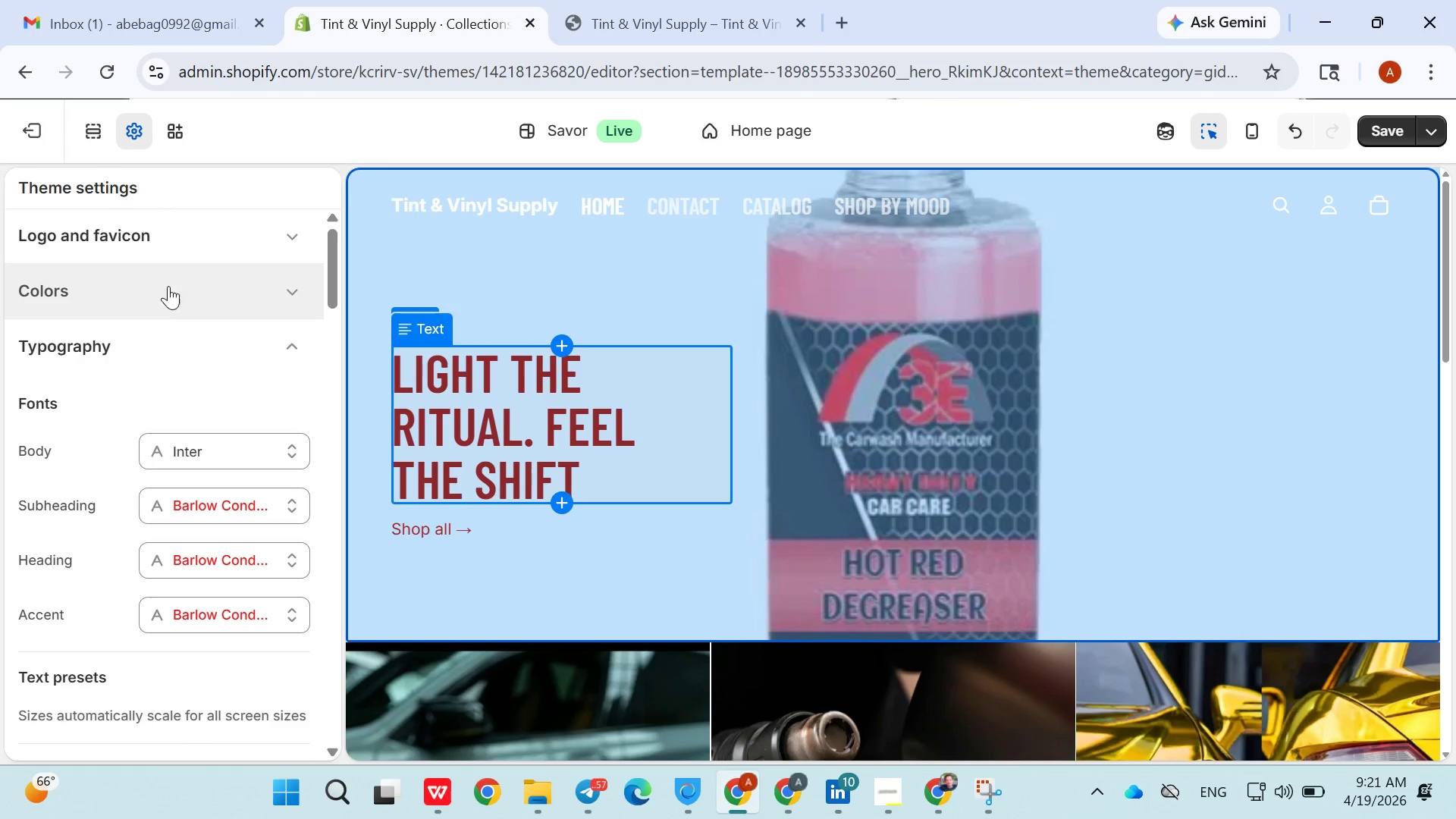 
left_click([223, 293])
 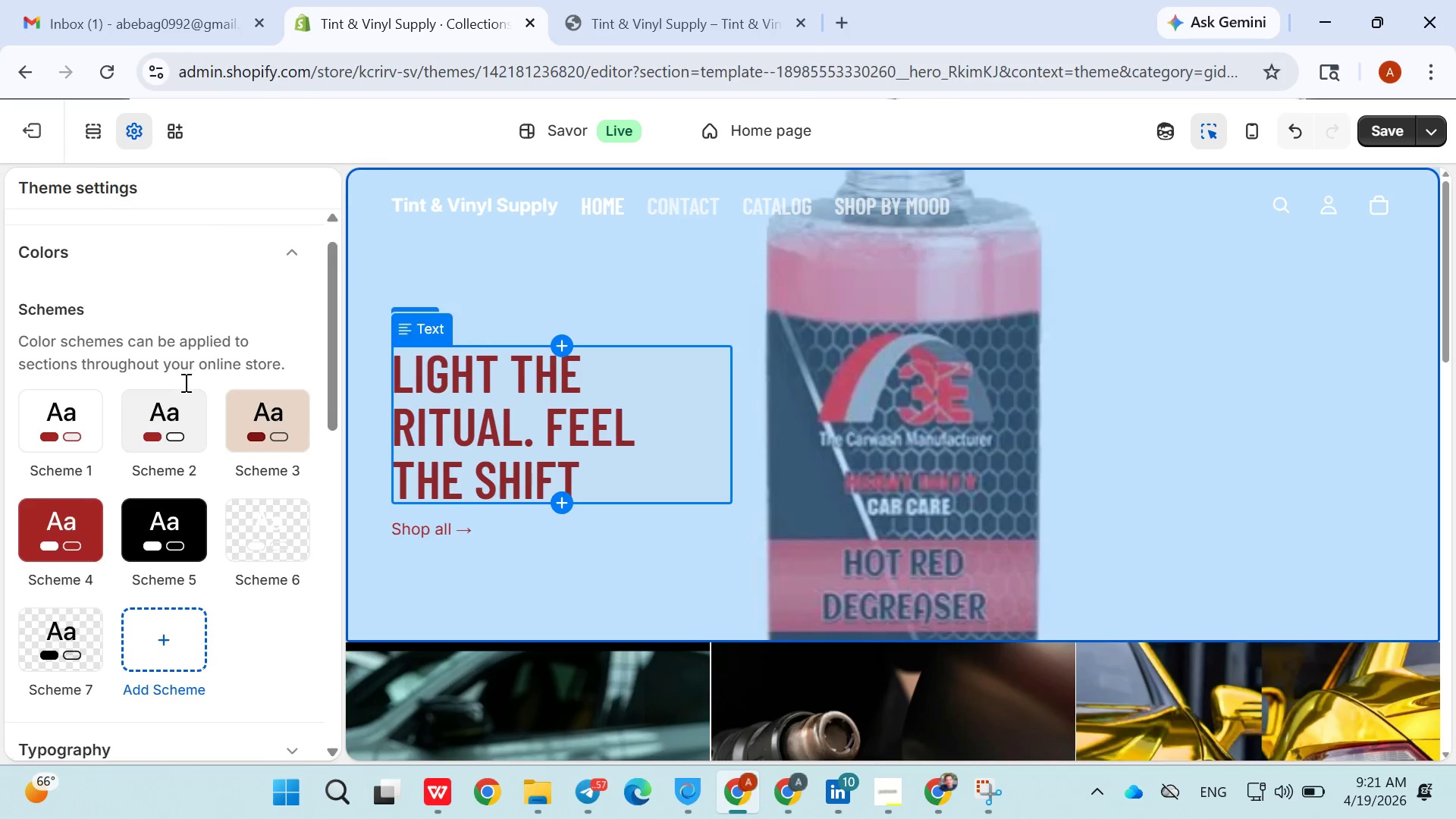 
left_click([84, 428])
 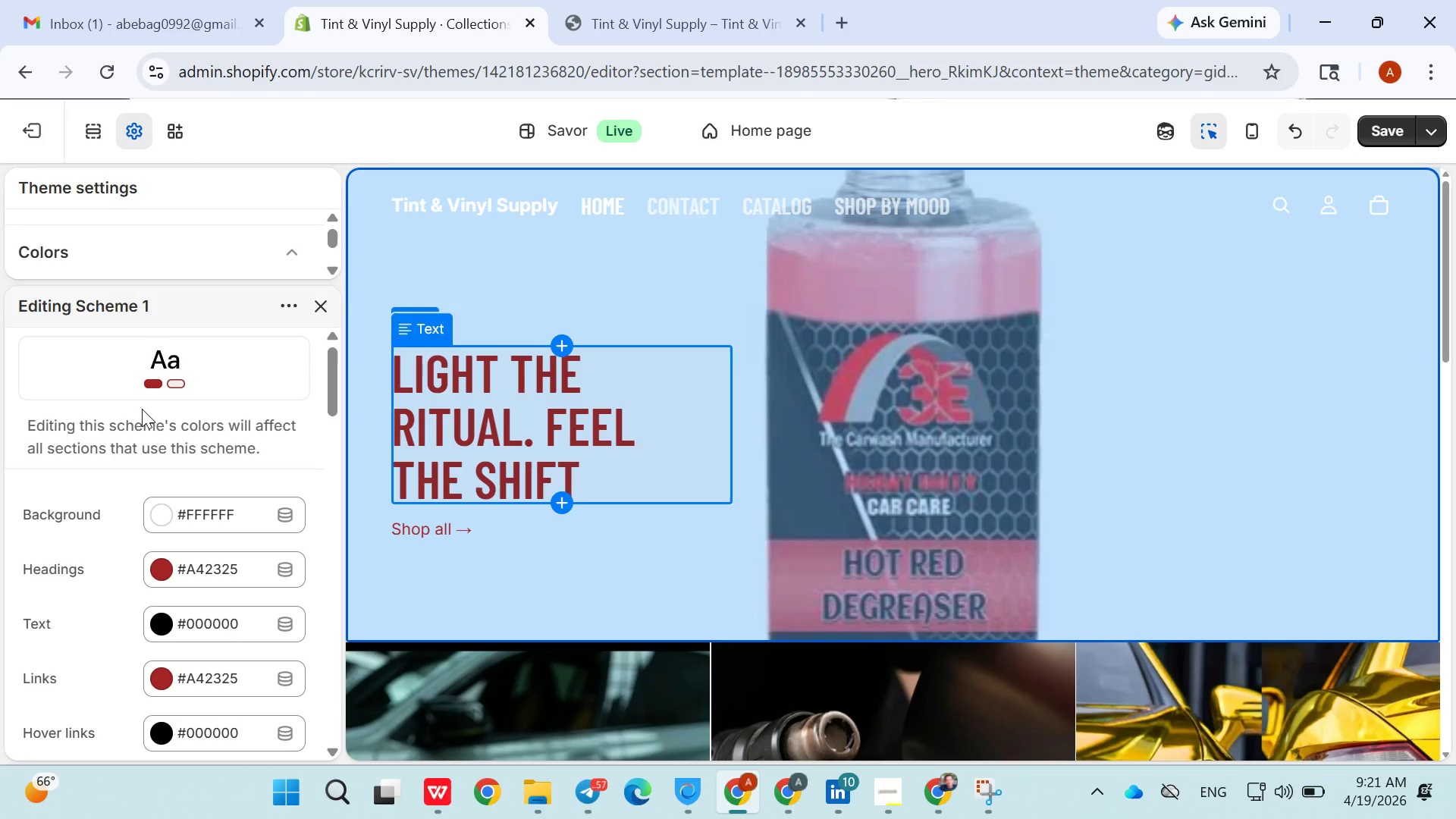 
wait(9.09)
 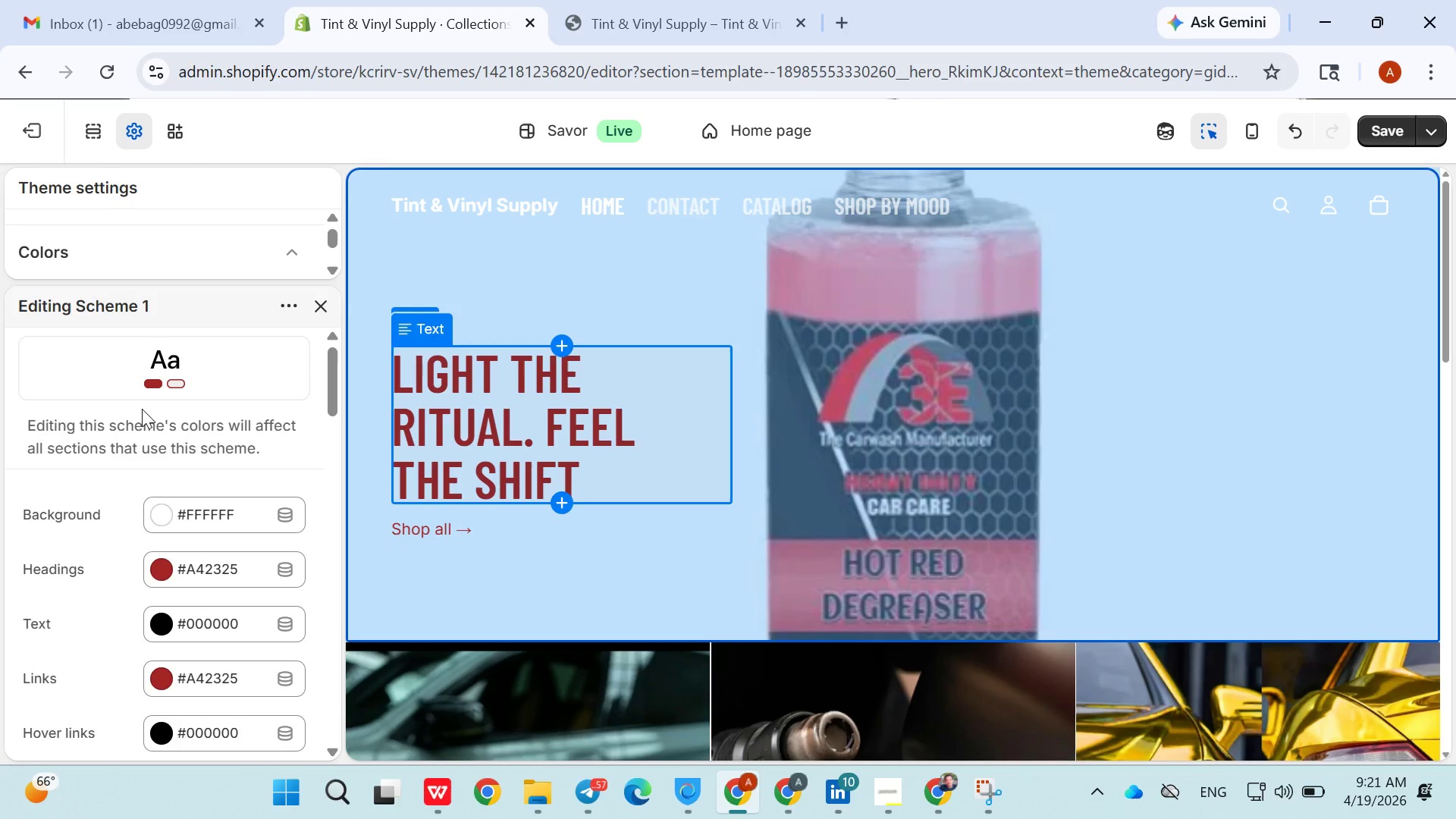 
left_click([210, 510])
 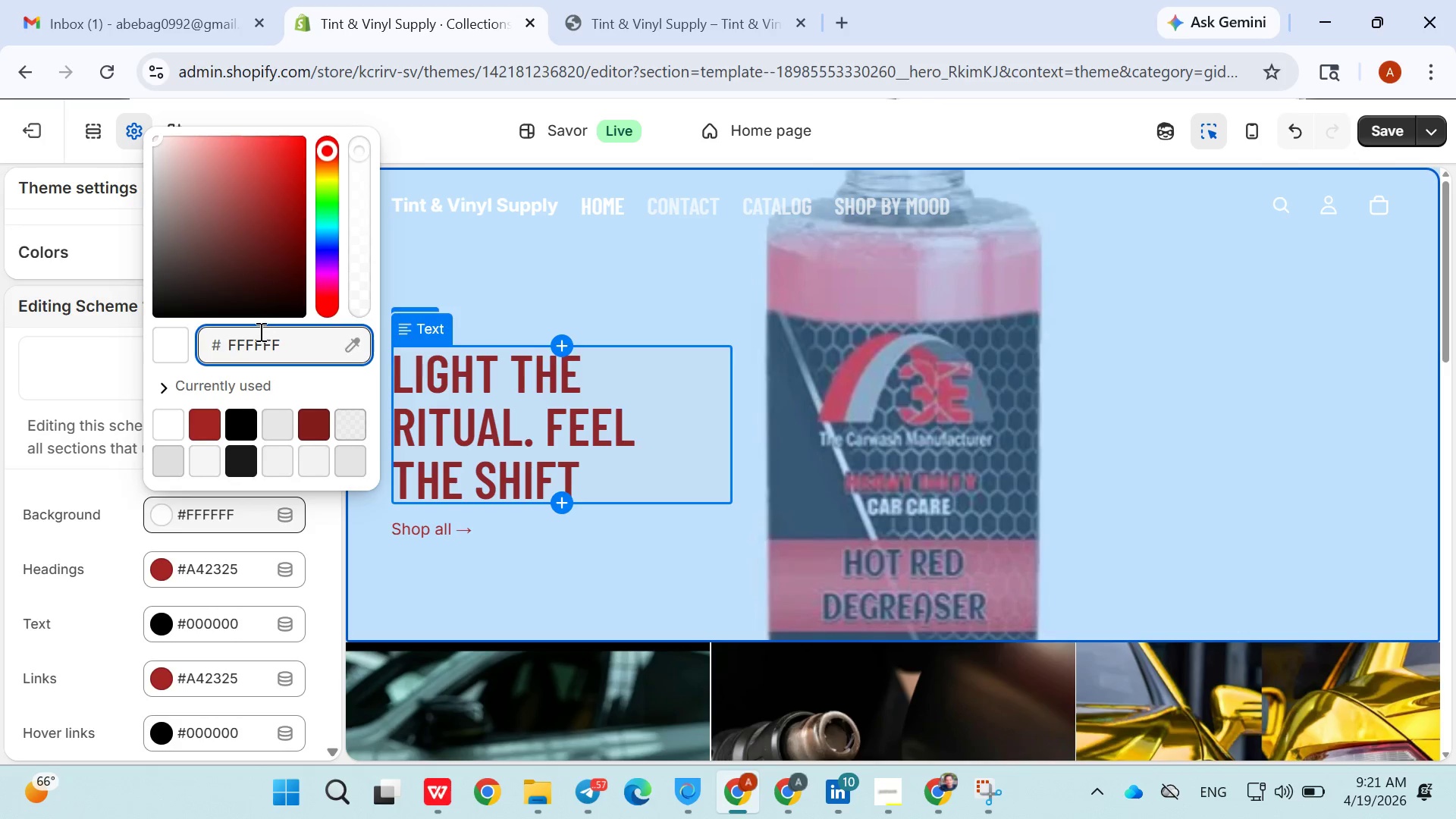 
double_click([256, 349])
 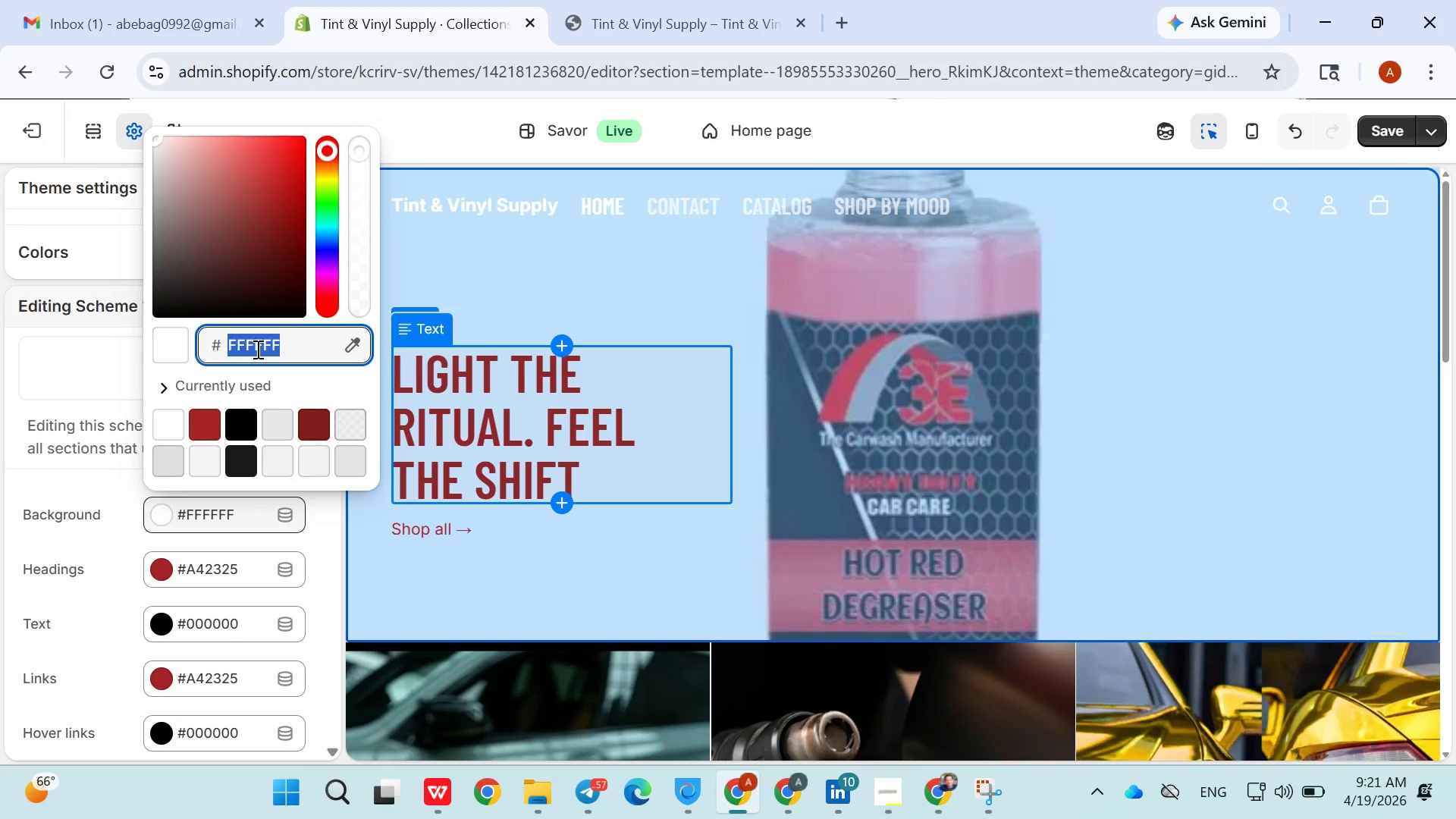 
type(1F2933)
 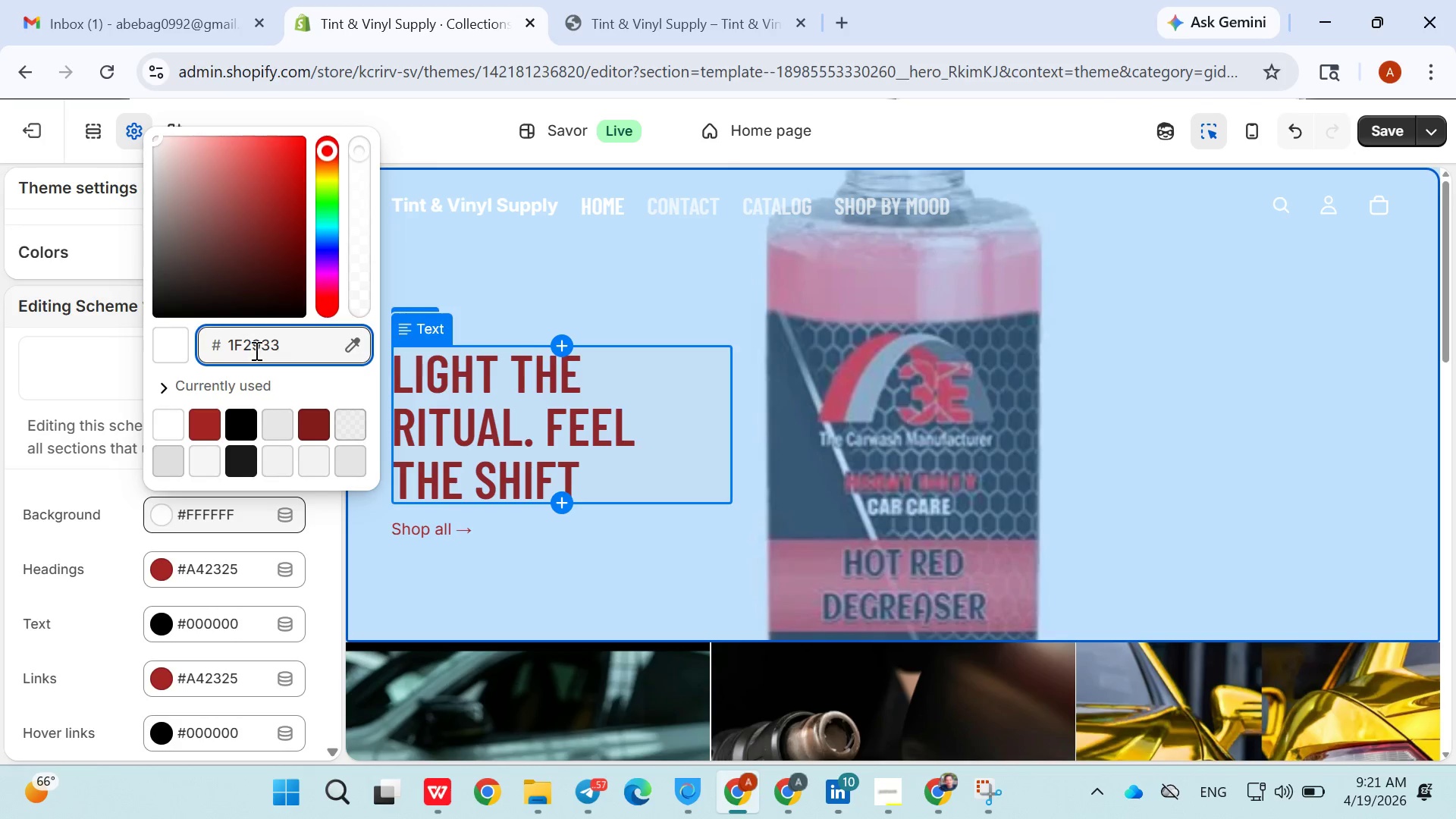 
left_click([477, 273])
 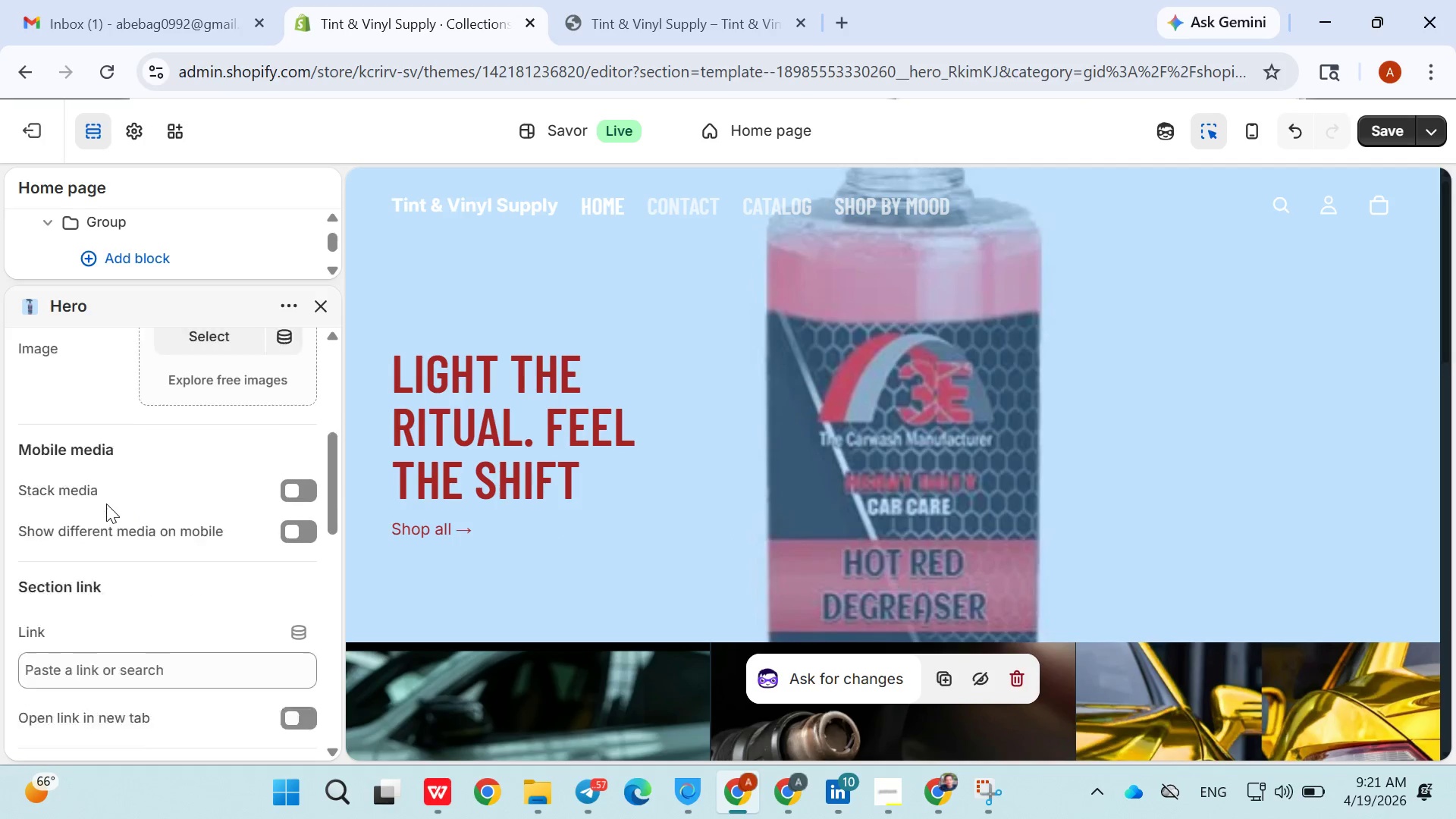 
wait(12.45)
 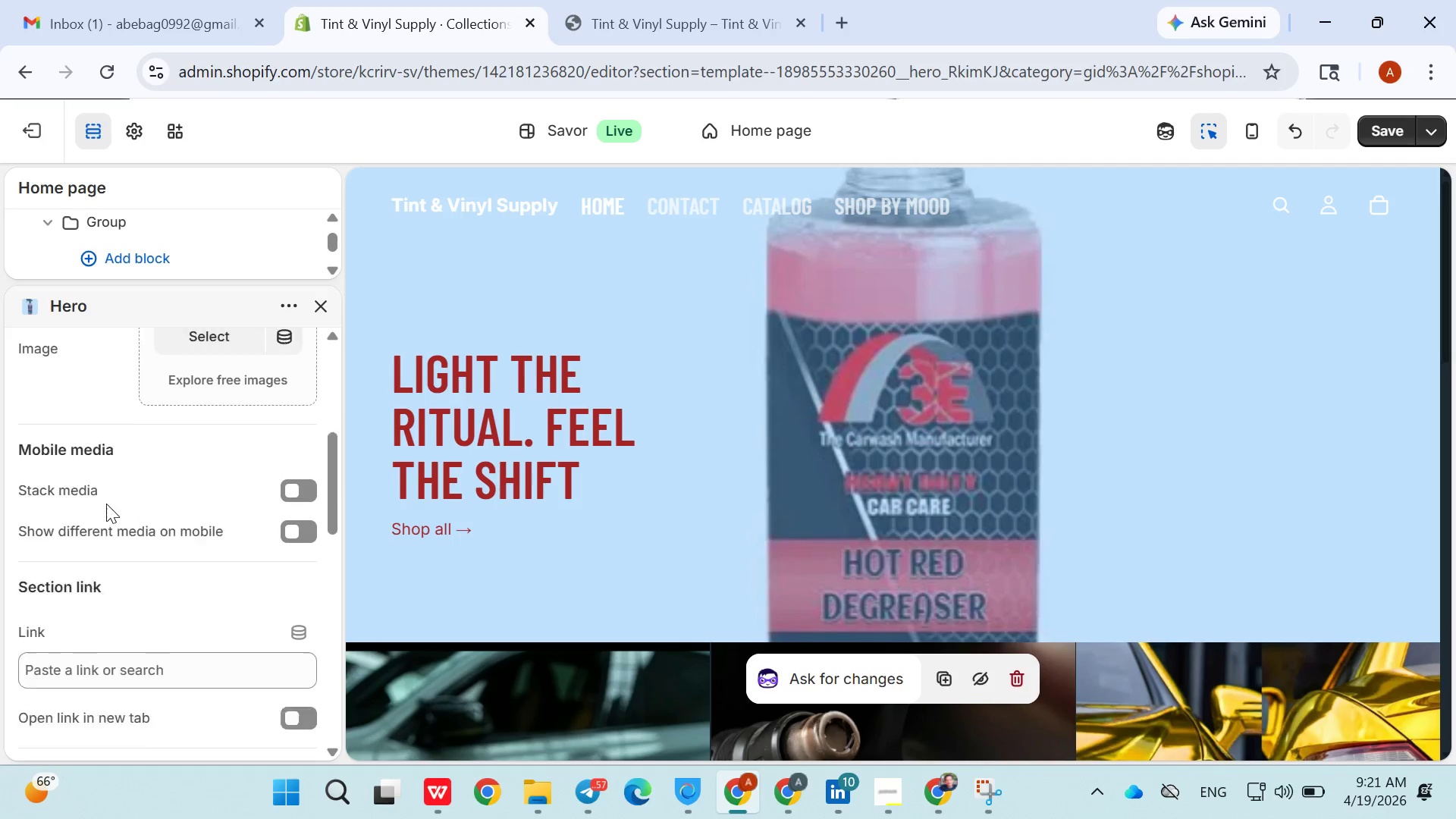 
left_click([318, 305])
 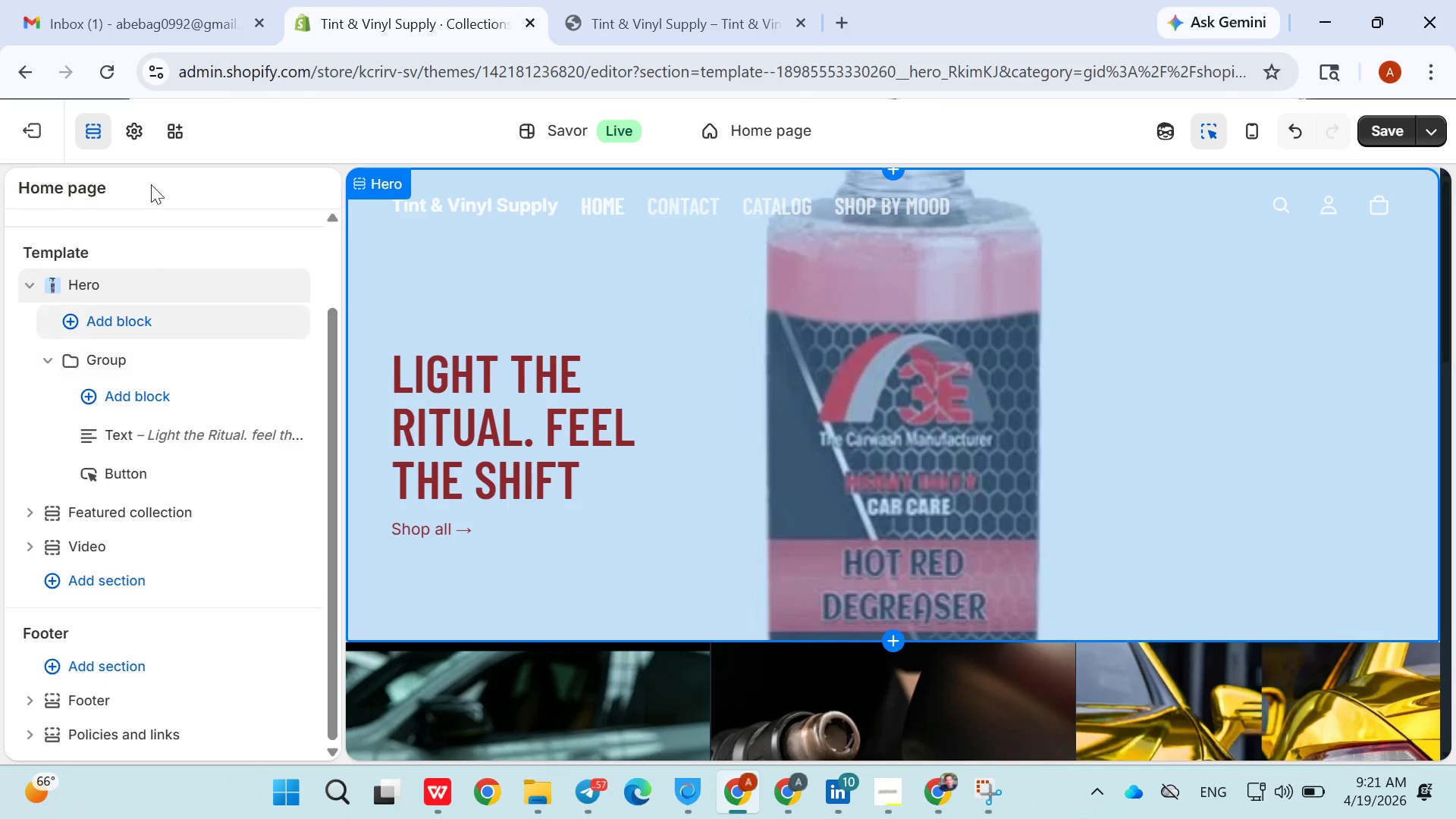 
left_click([134, 131])
 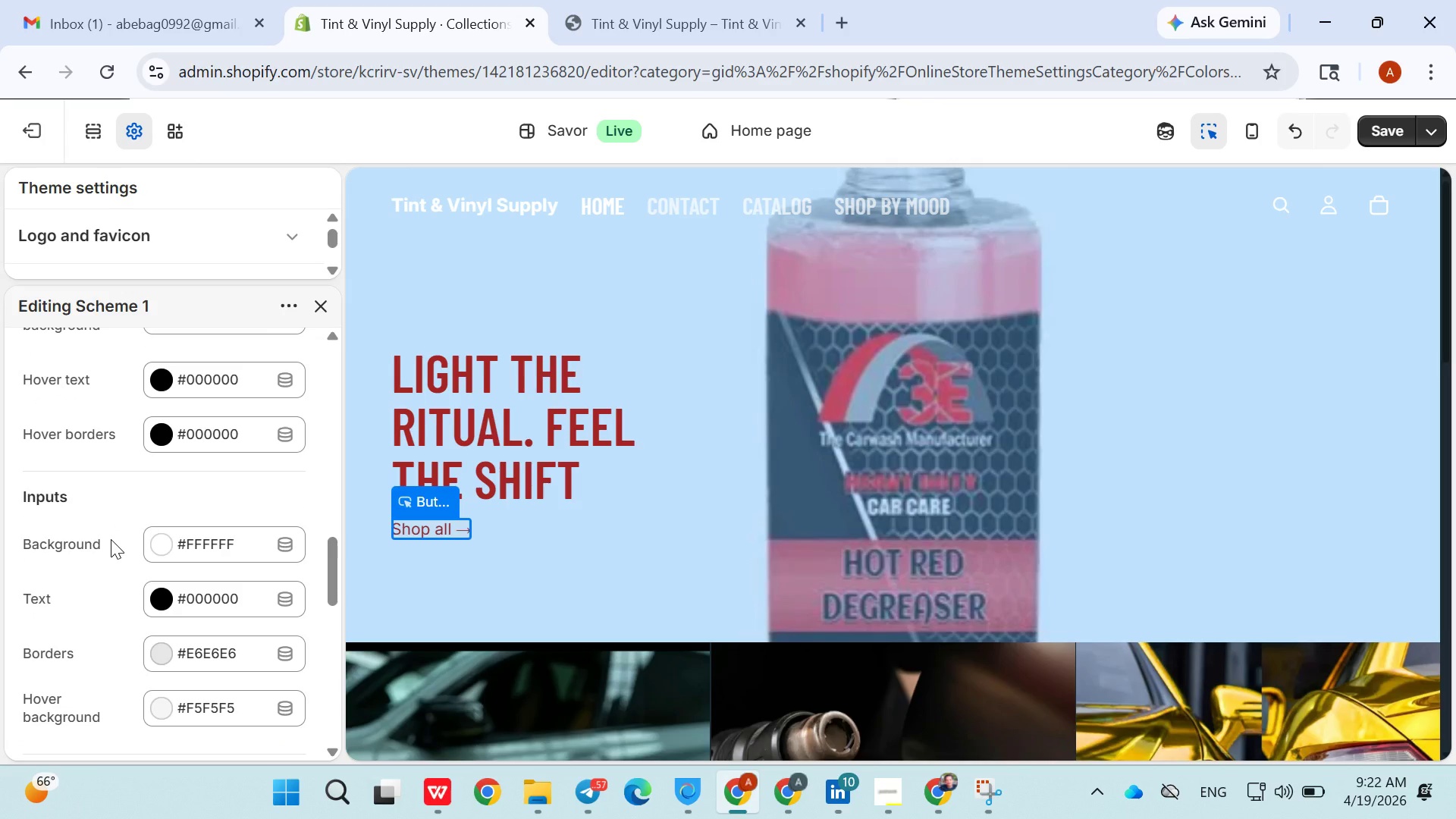 
wait(21.77)
 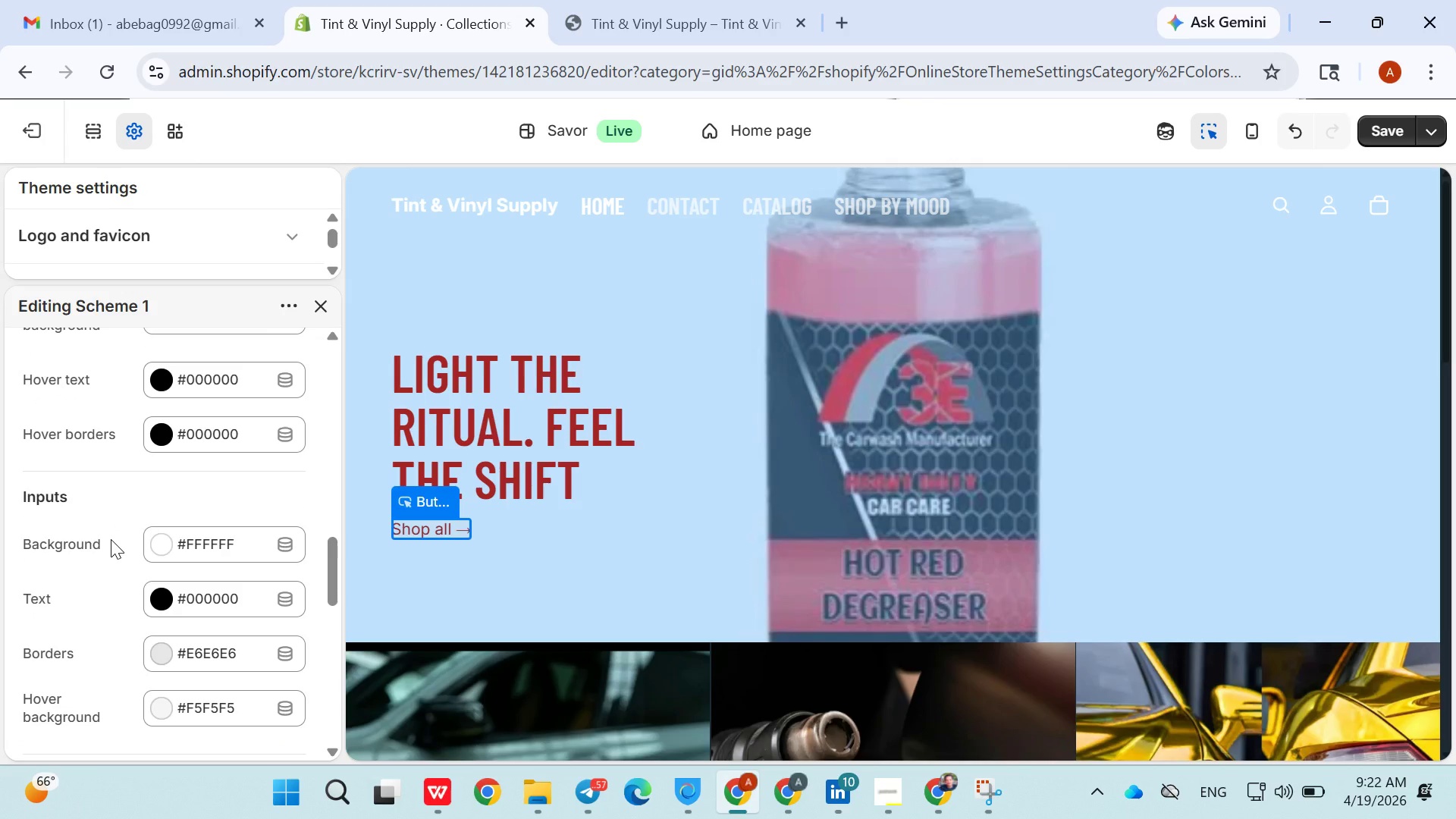 
left_click([149, 489])
 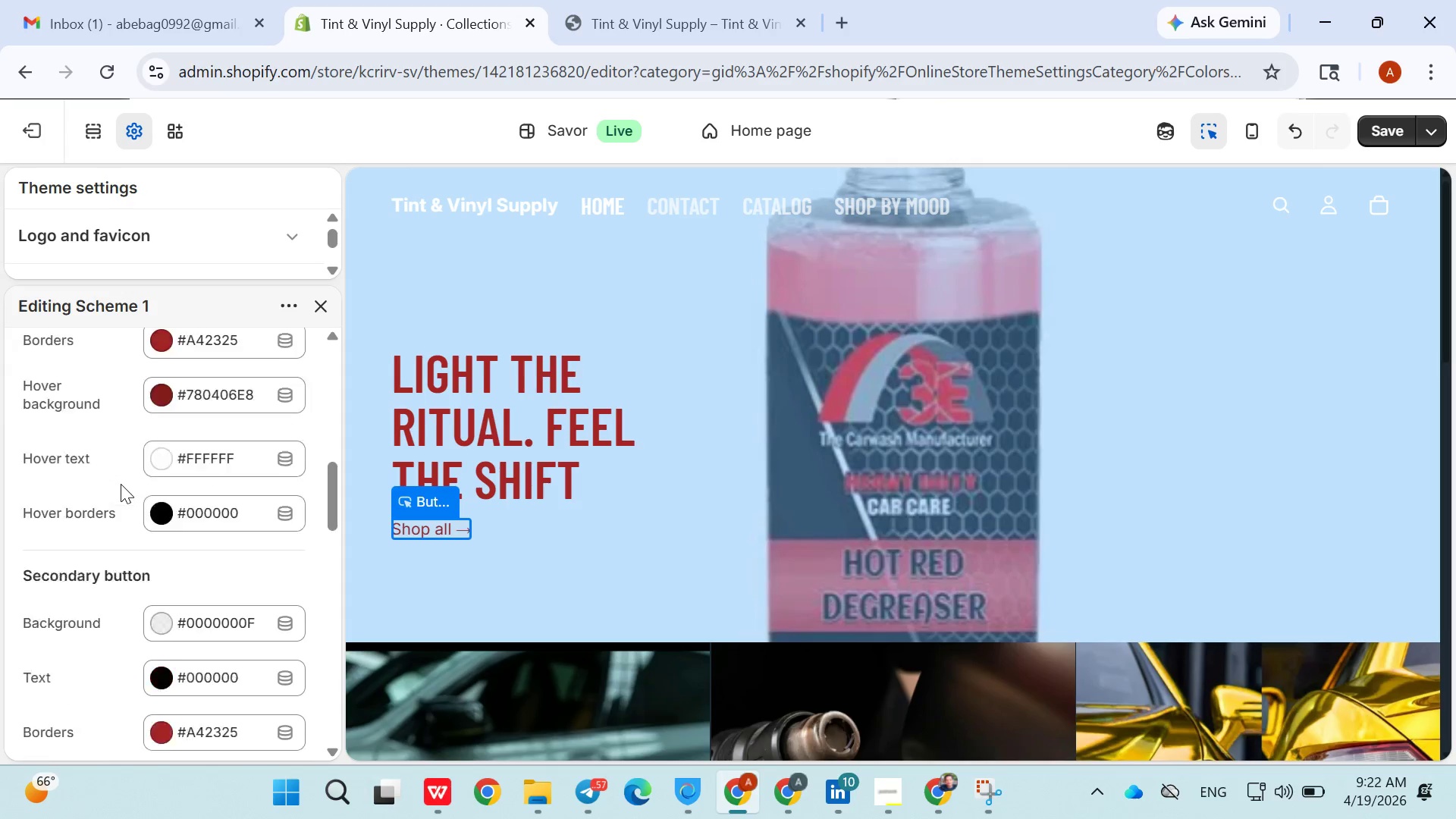 
wait(17.27)
 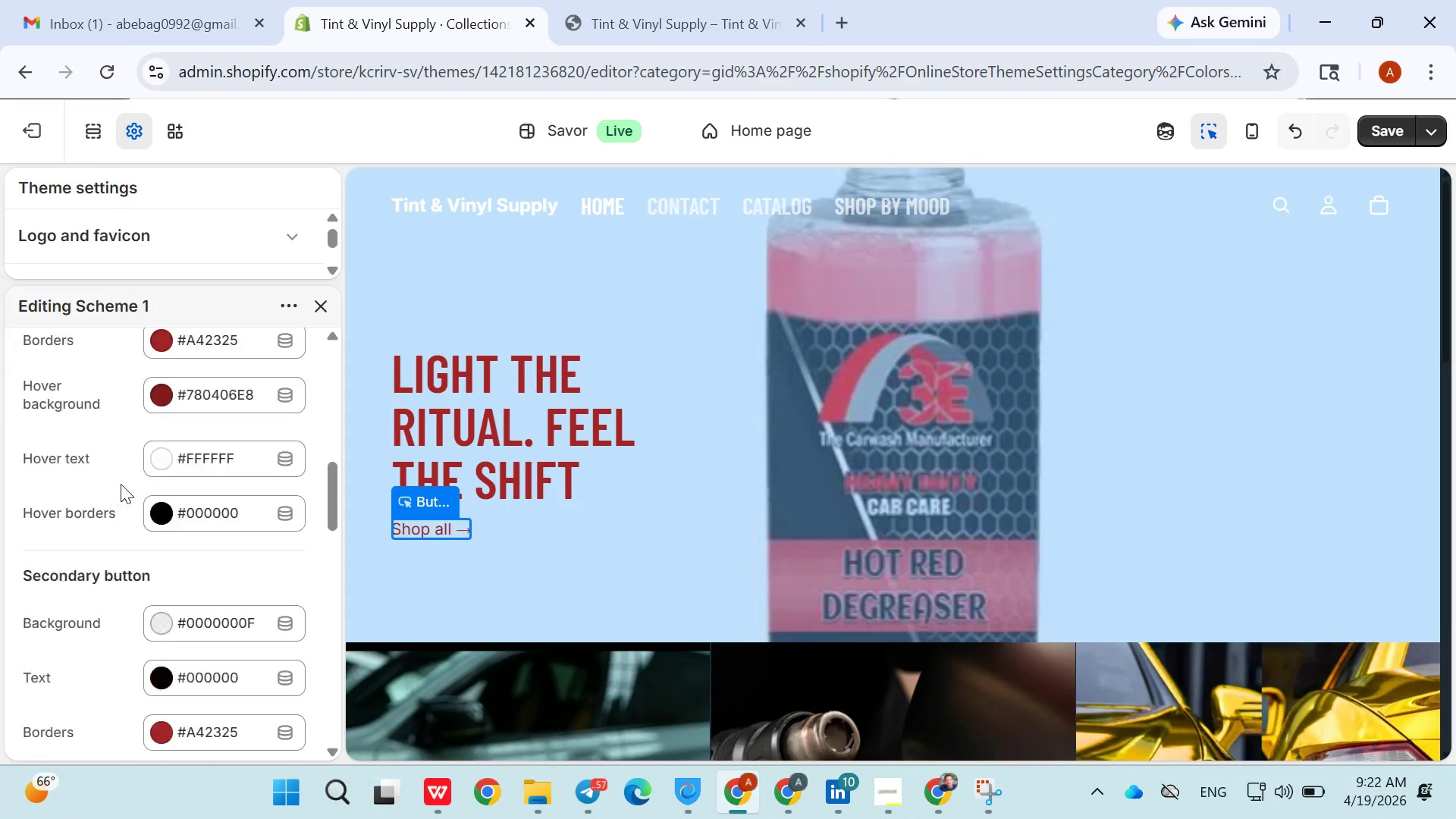 
left_click([206, 476])
 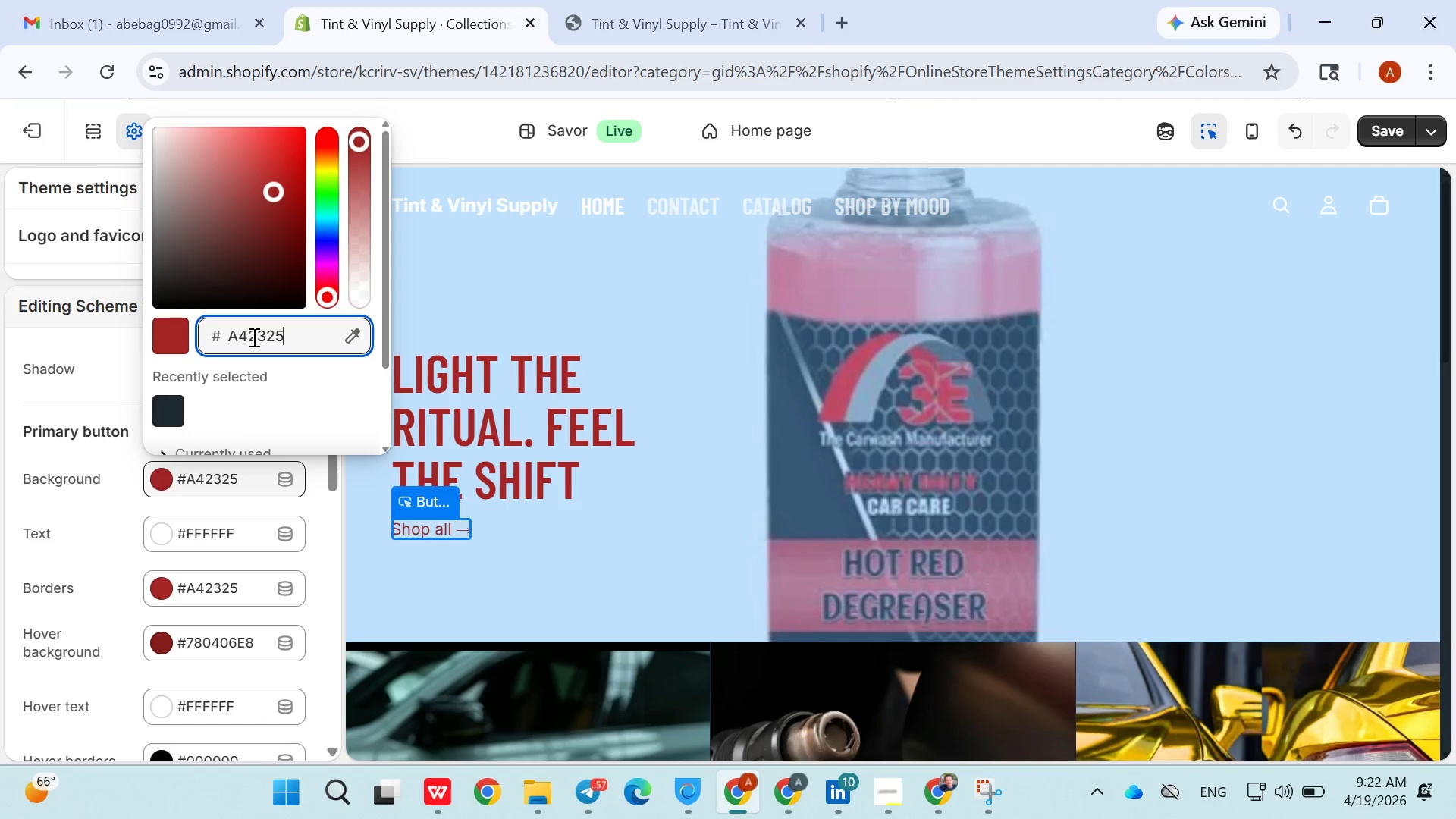 
double_click([253, 337])
 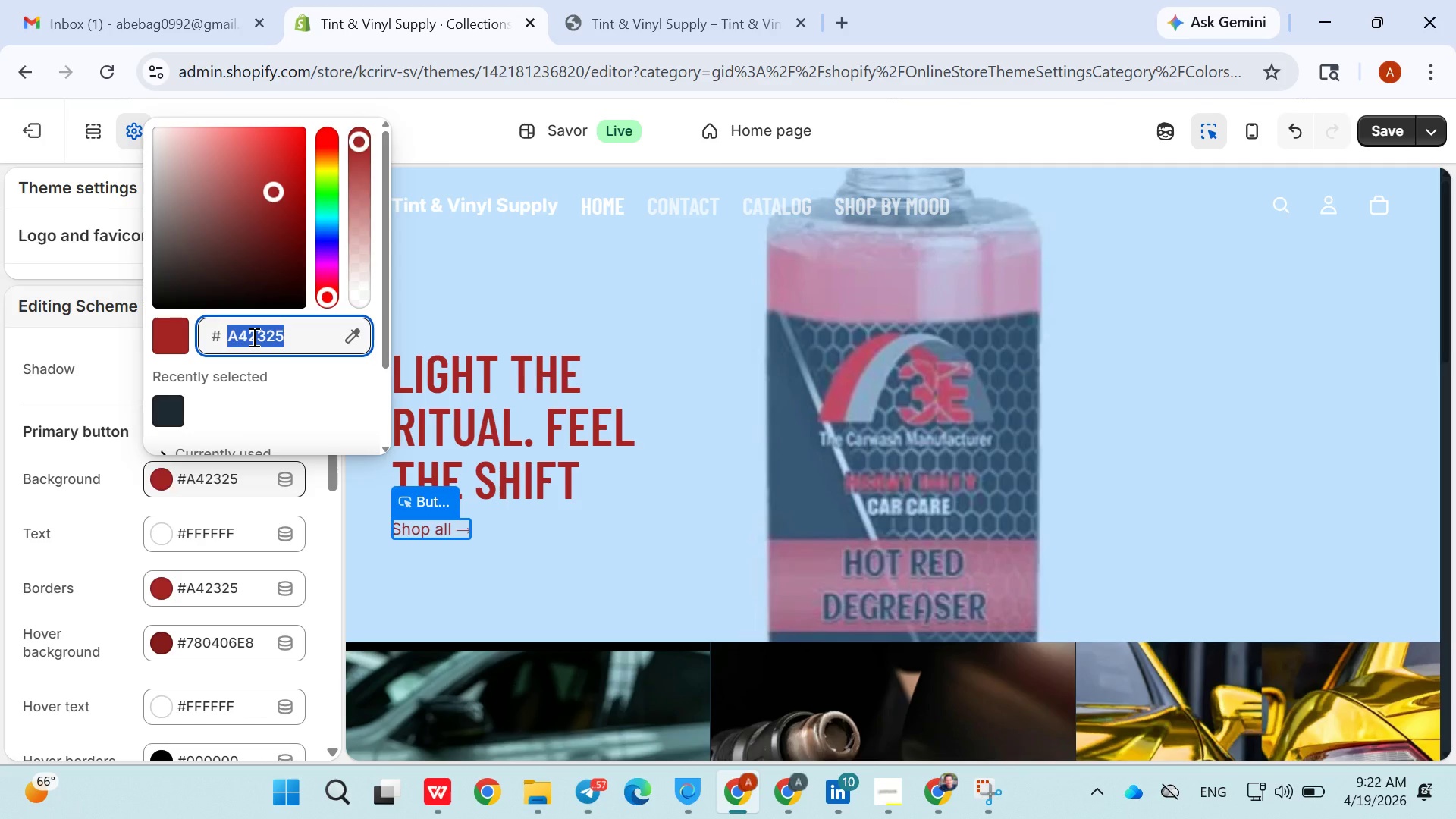 
key(O)
 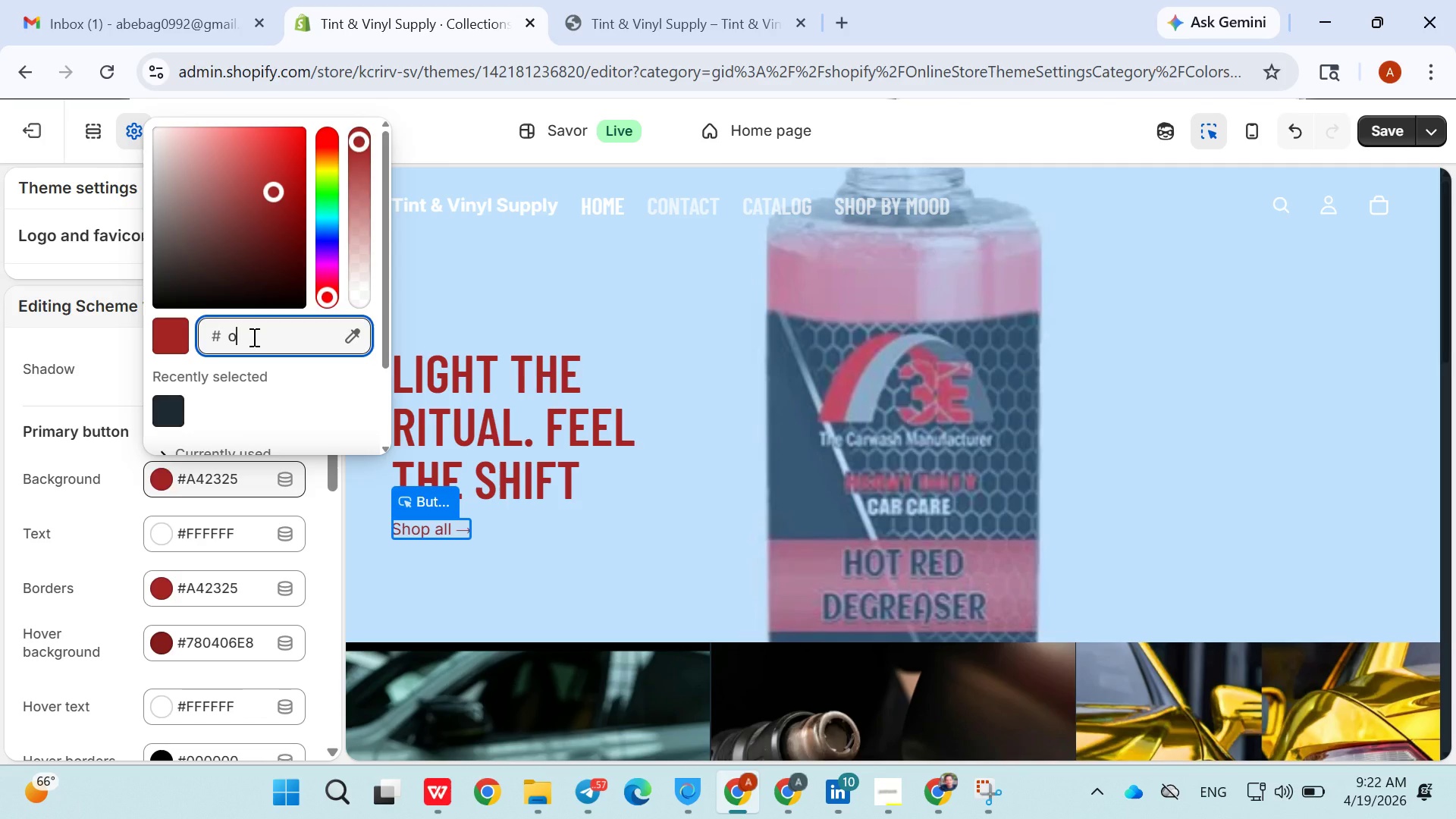 
wait(7.28)
 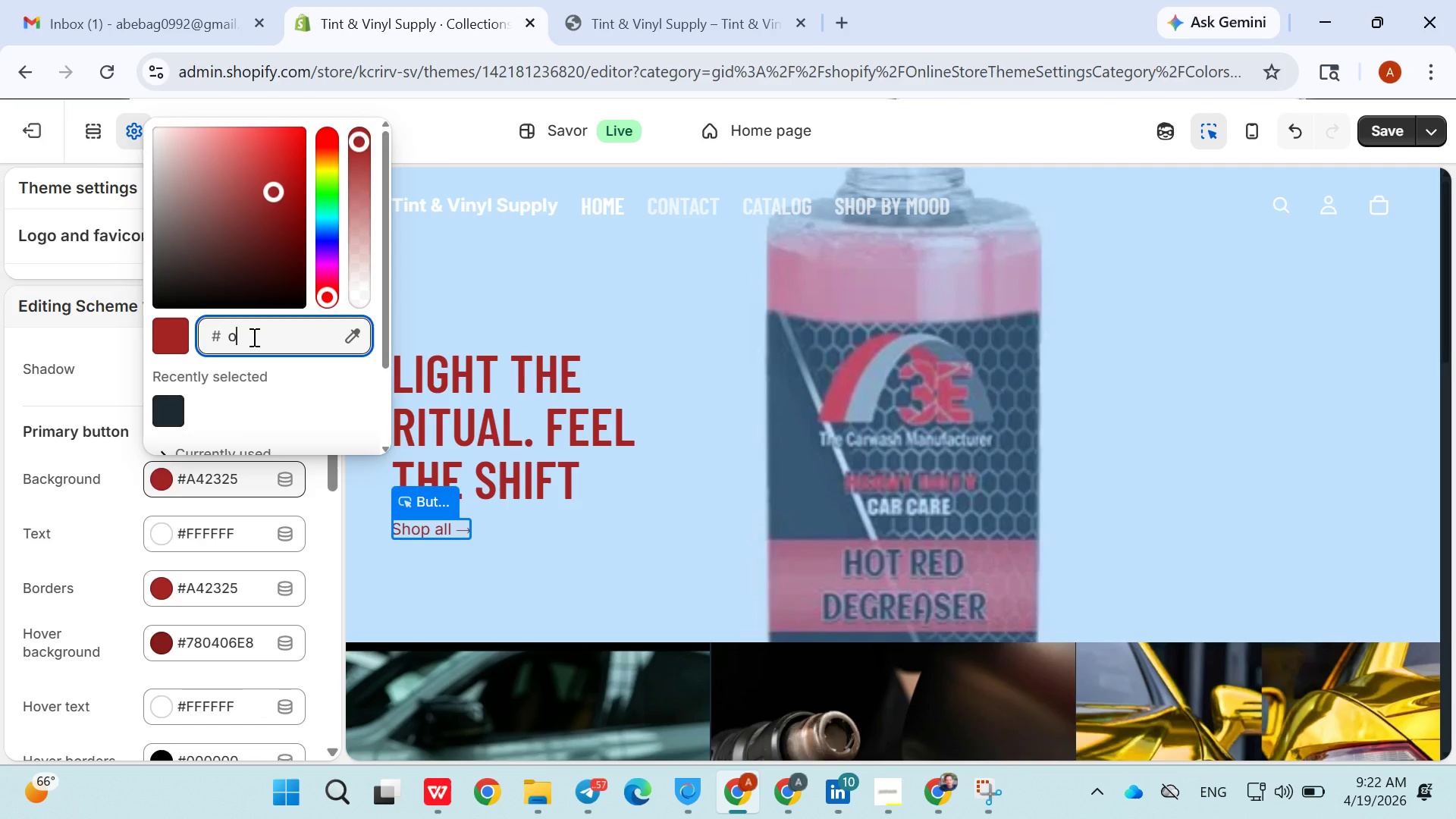 
key(Backspace)
 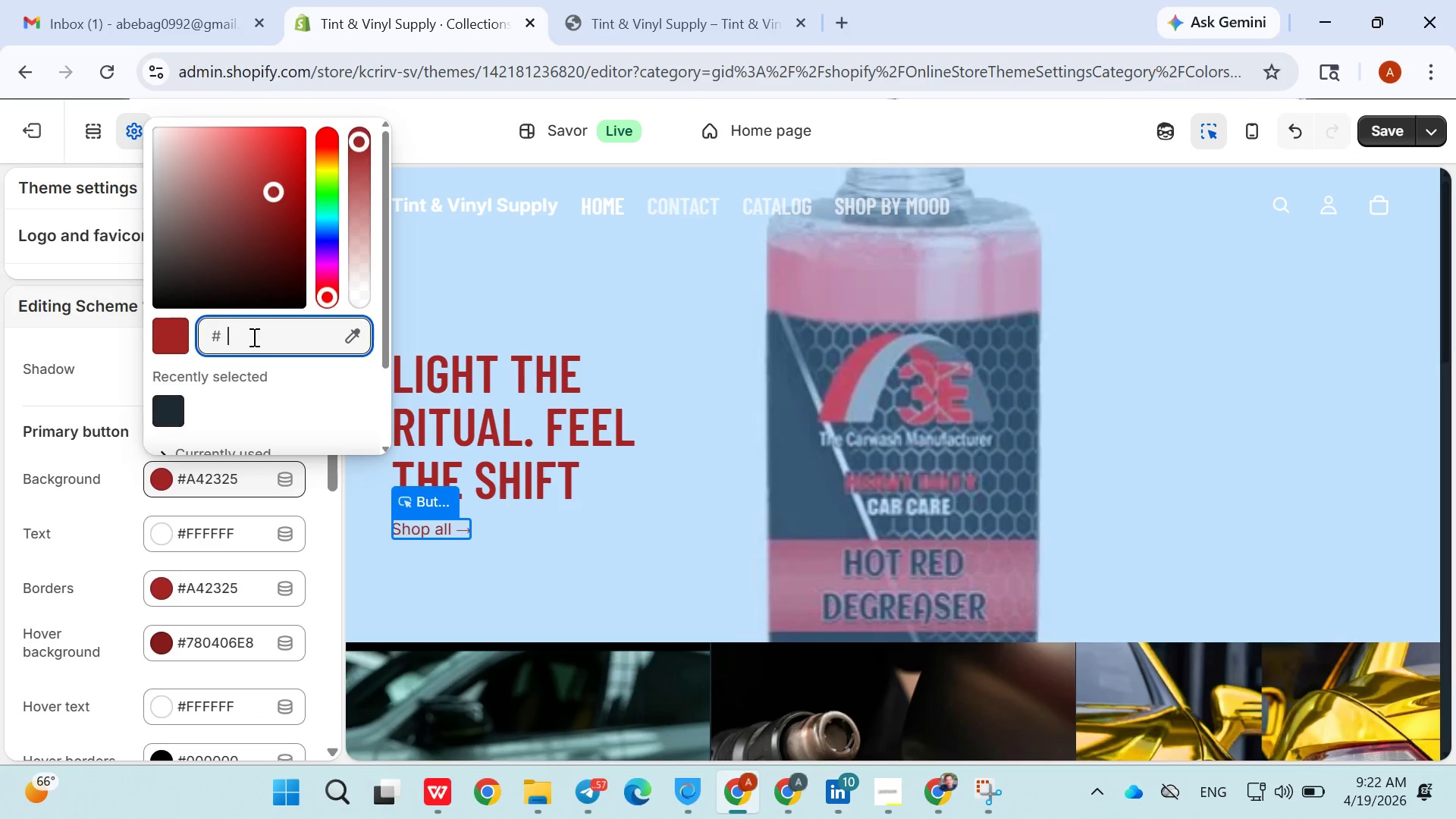 
key(Backspace)
 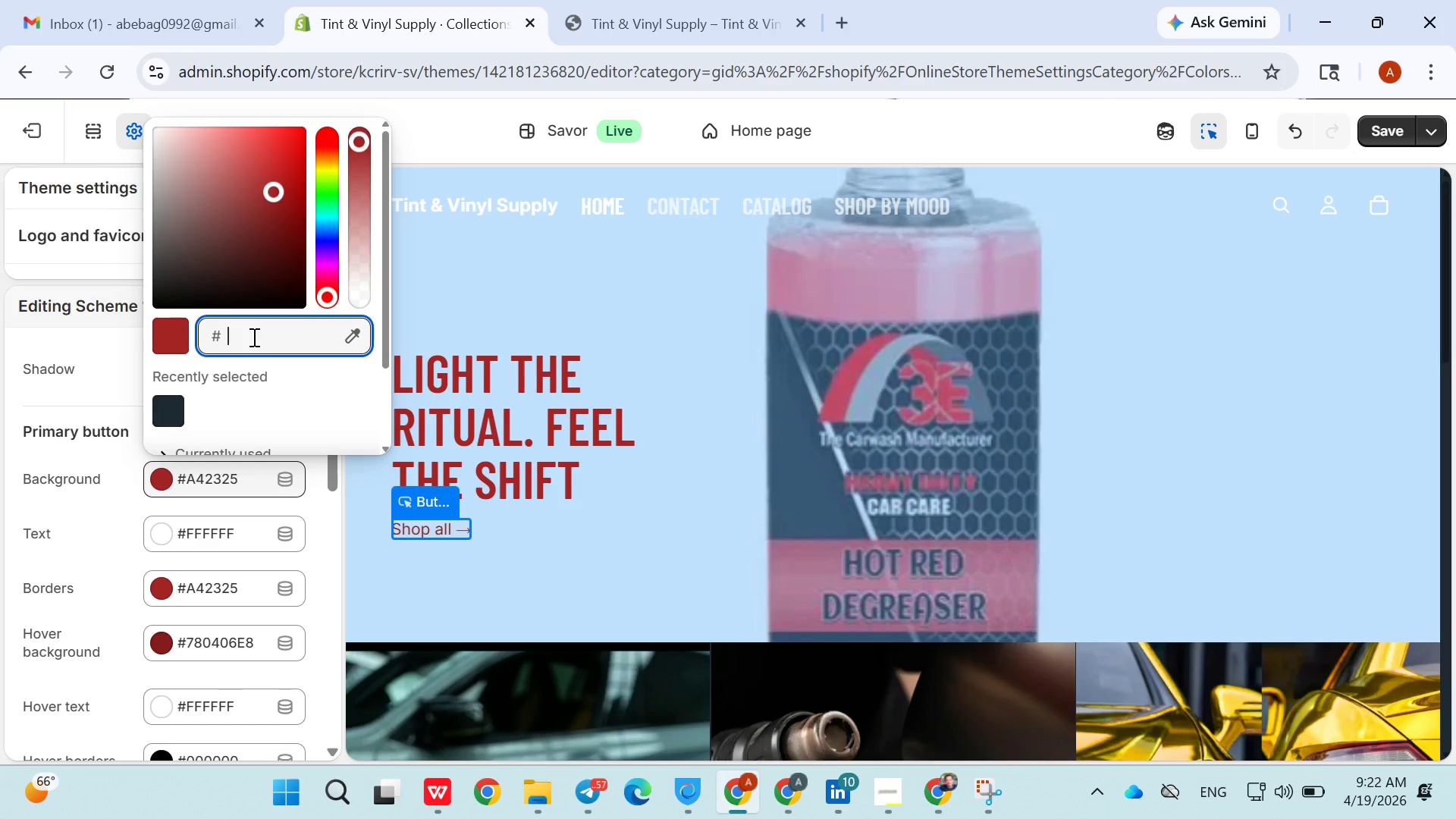 
key(Backspace)
 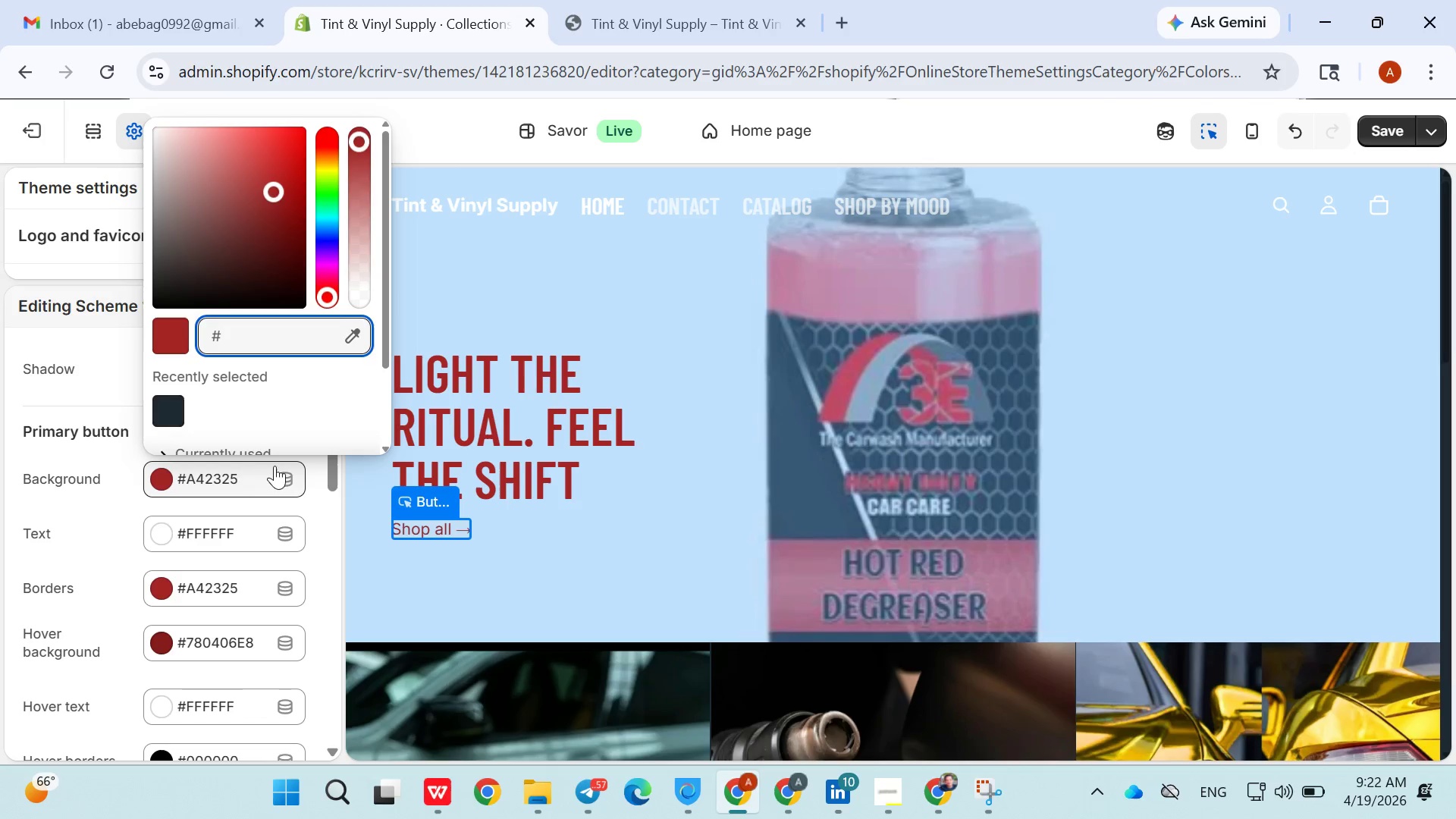 
left_click_drag(start_coordinate=[264, 463], to_coordinate=[344, 335])
 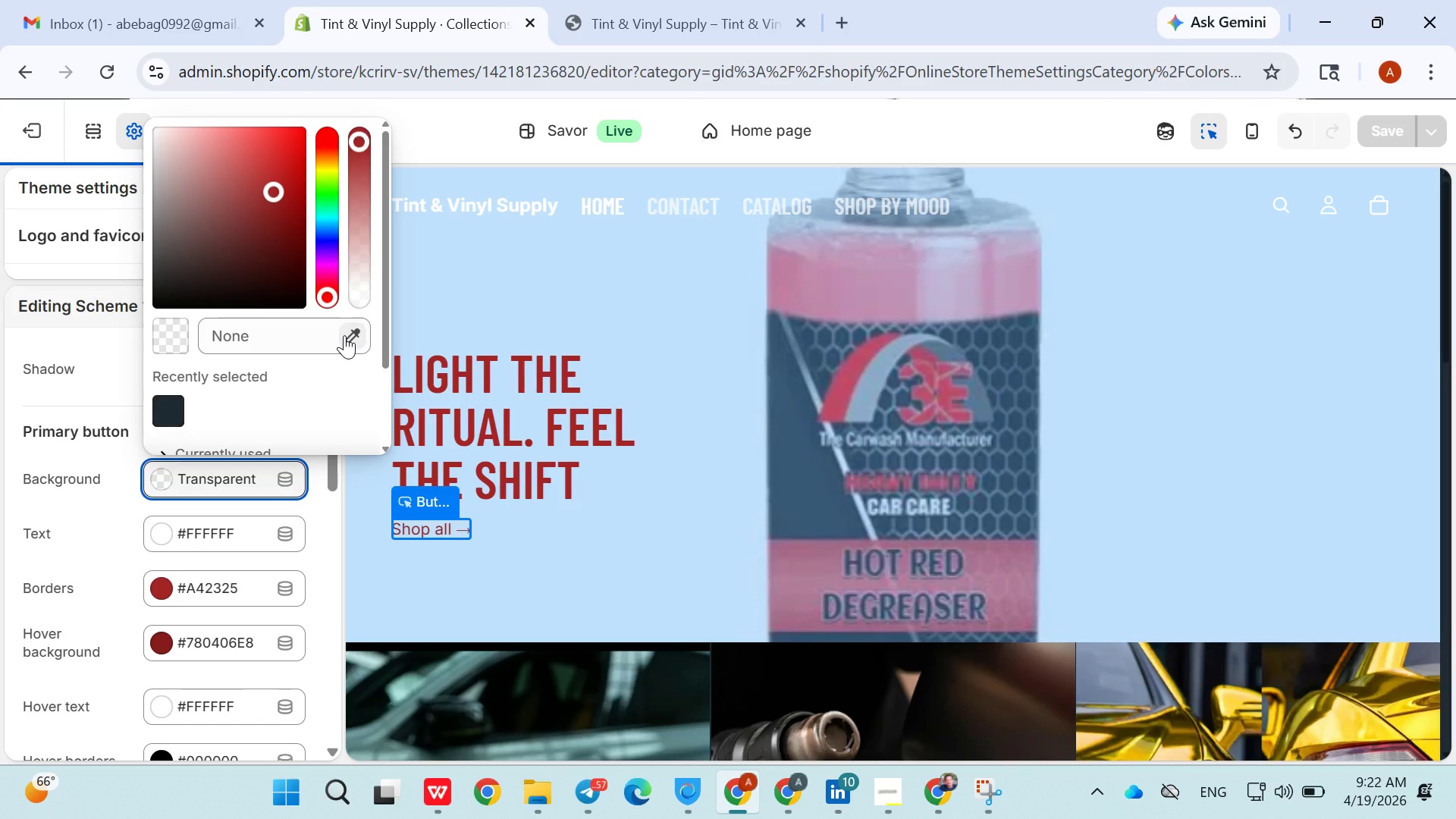 
key(O)
 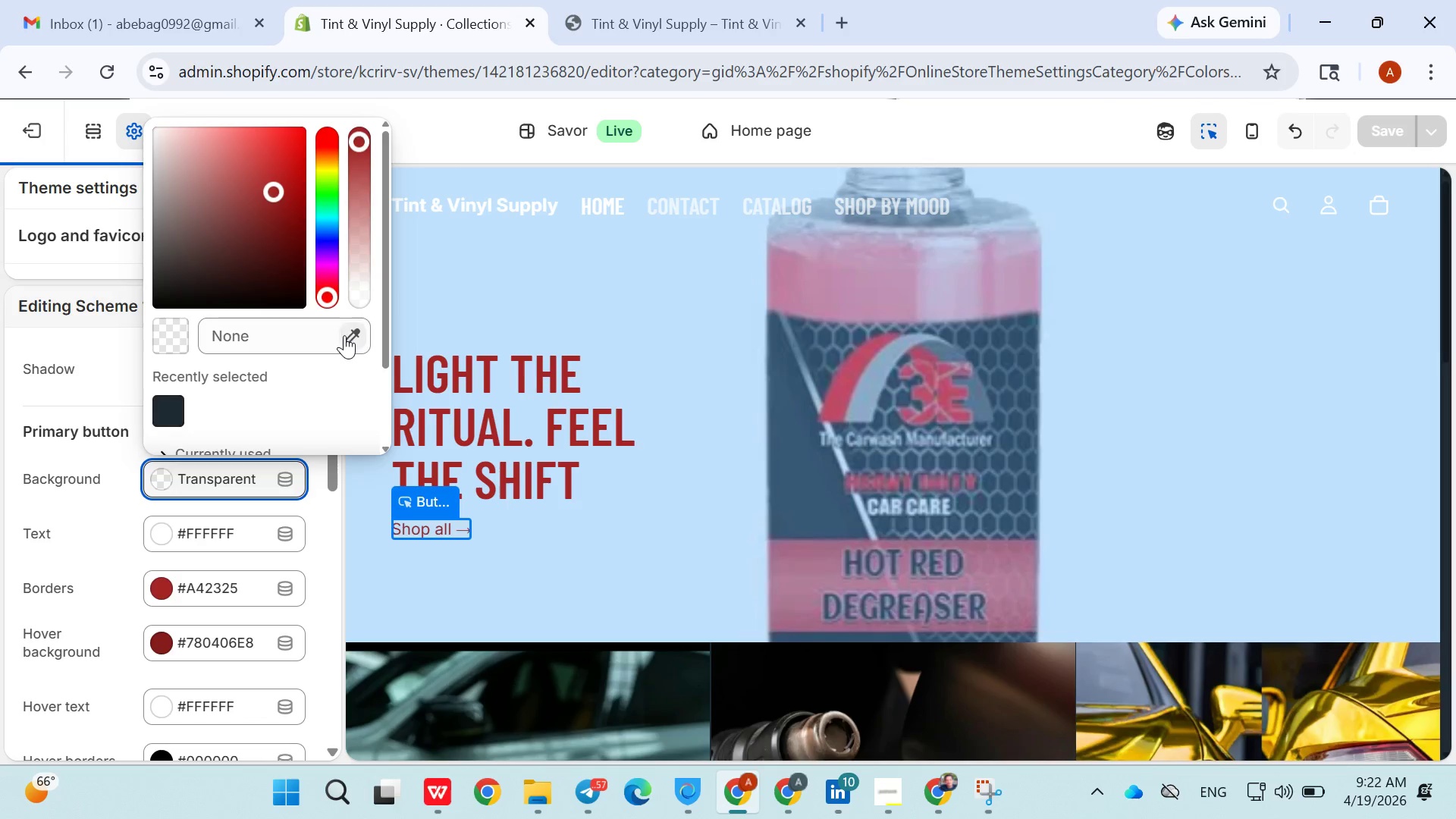 
left_click([344, 335])
 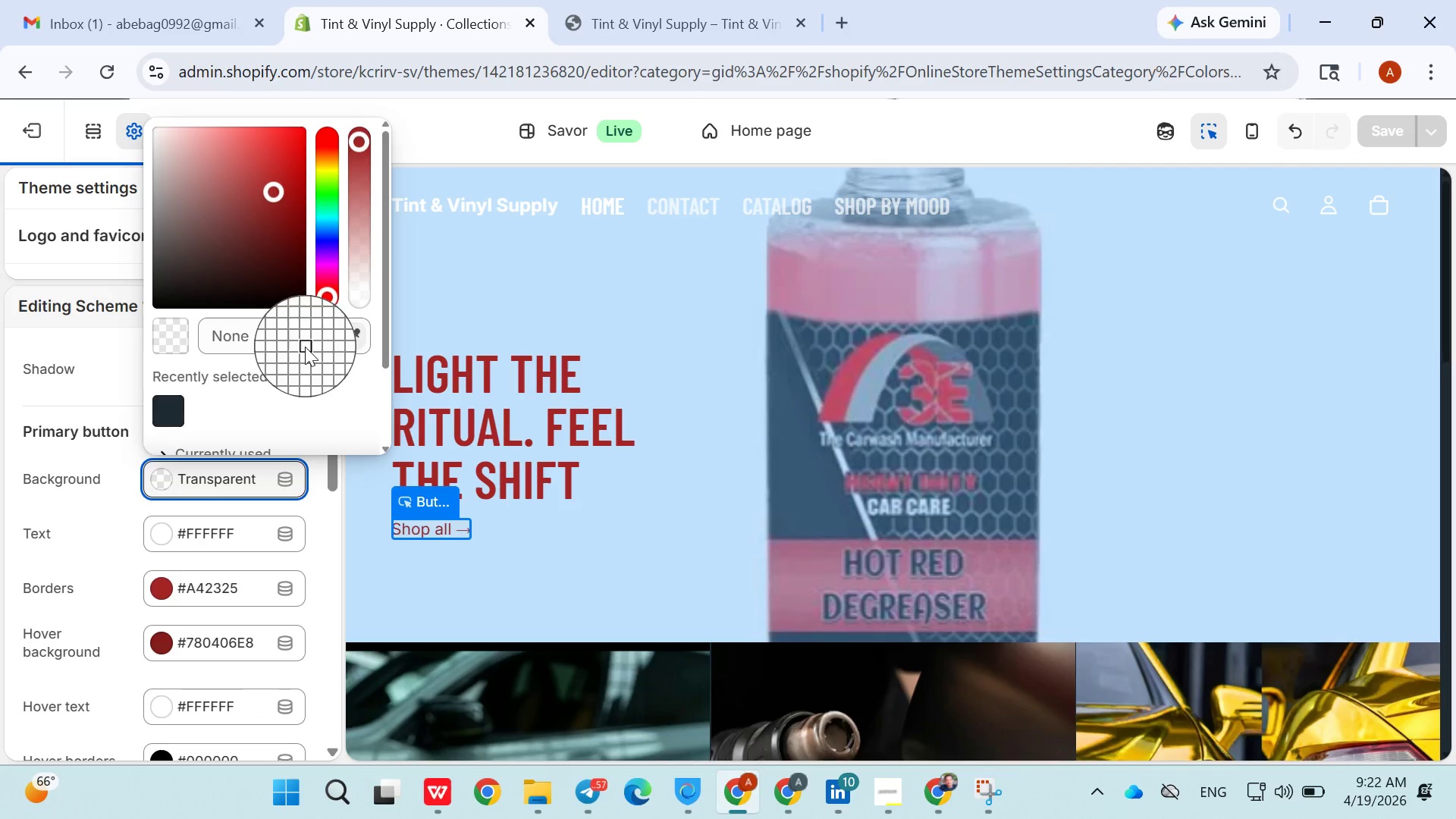 
left_click([285, 342])
 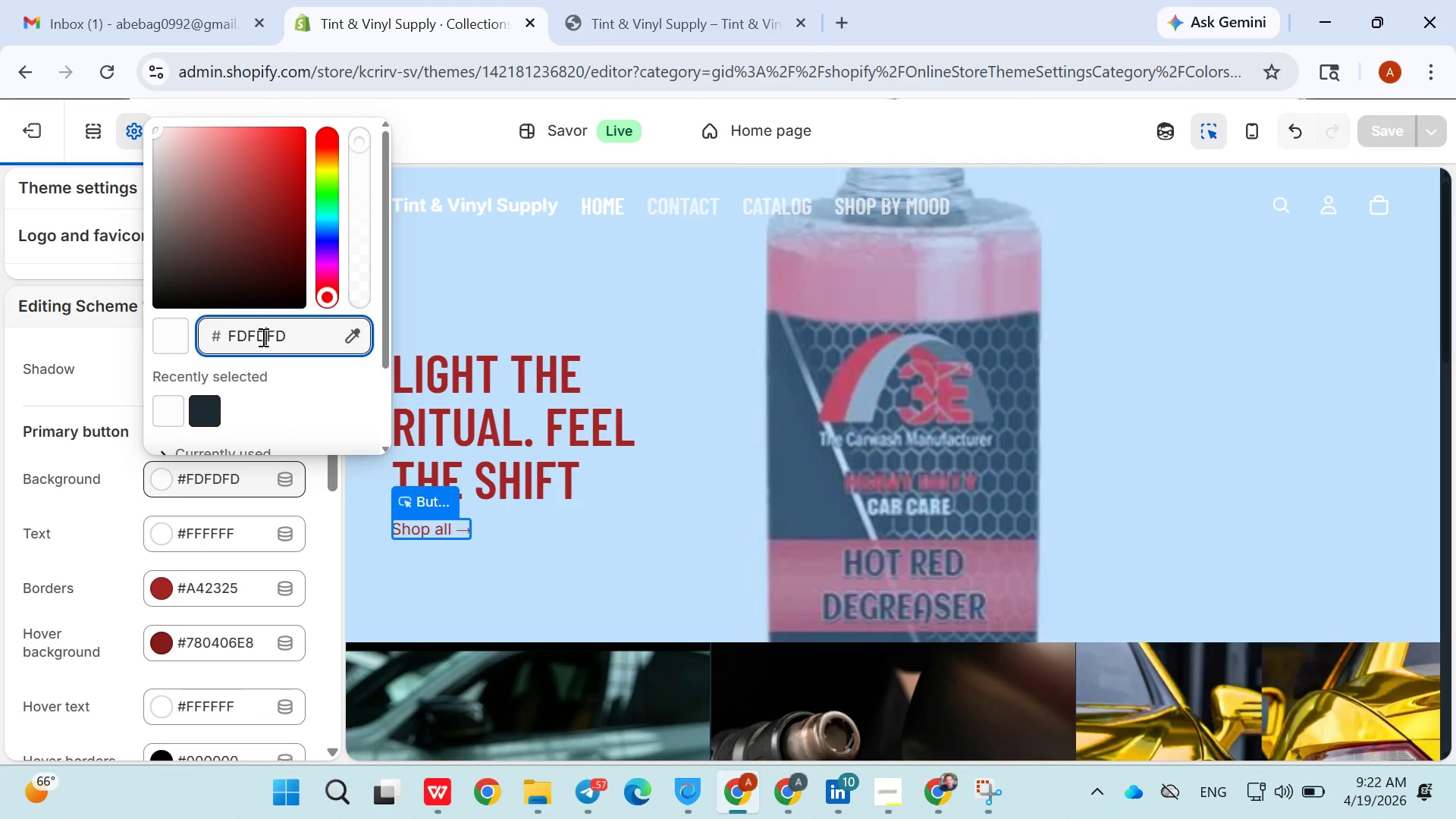 
double_click([262, 337])
 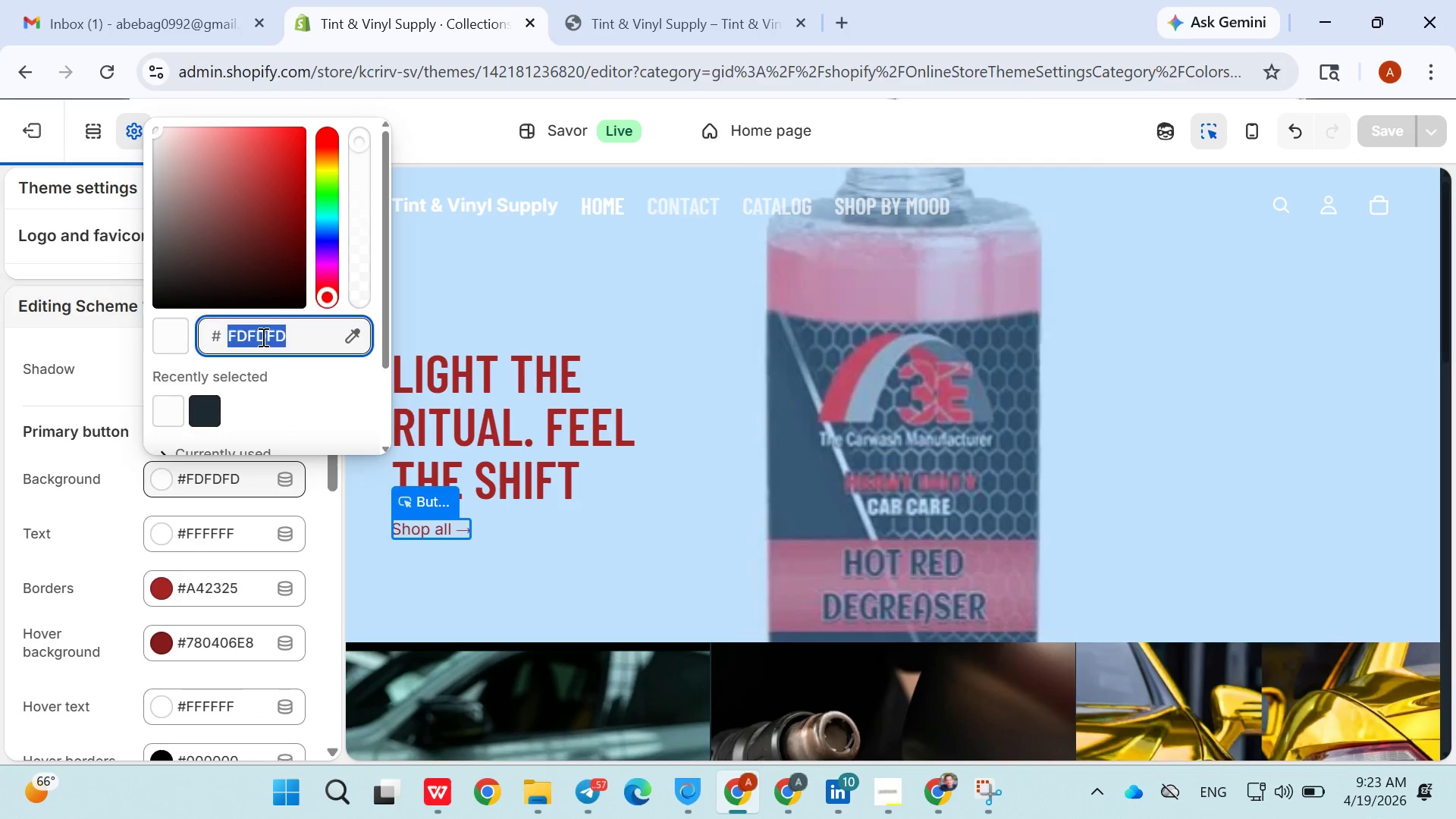 
type(orange)
 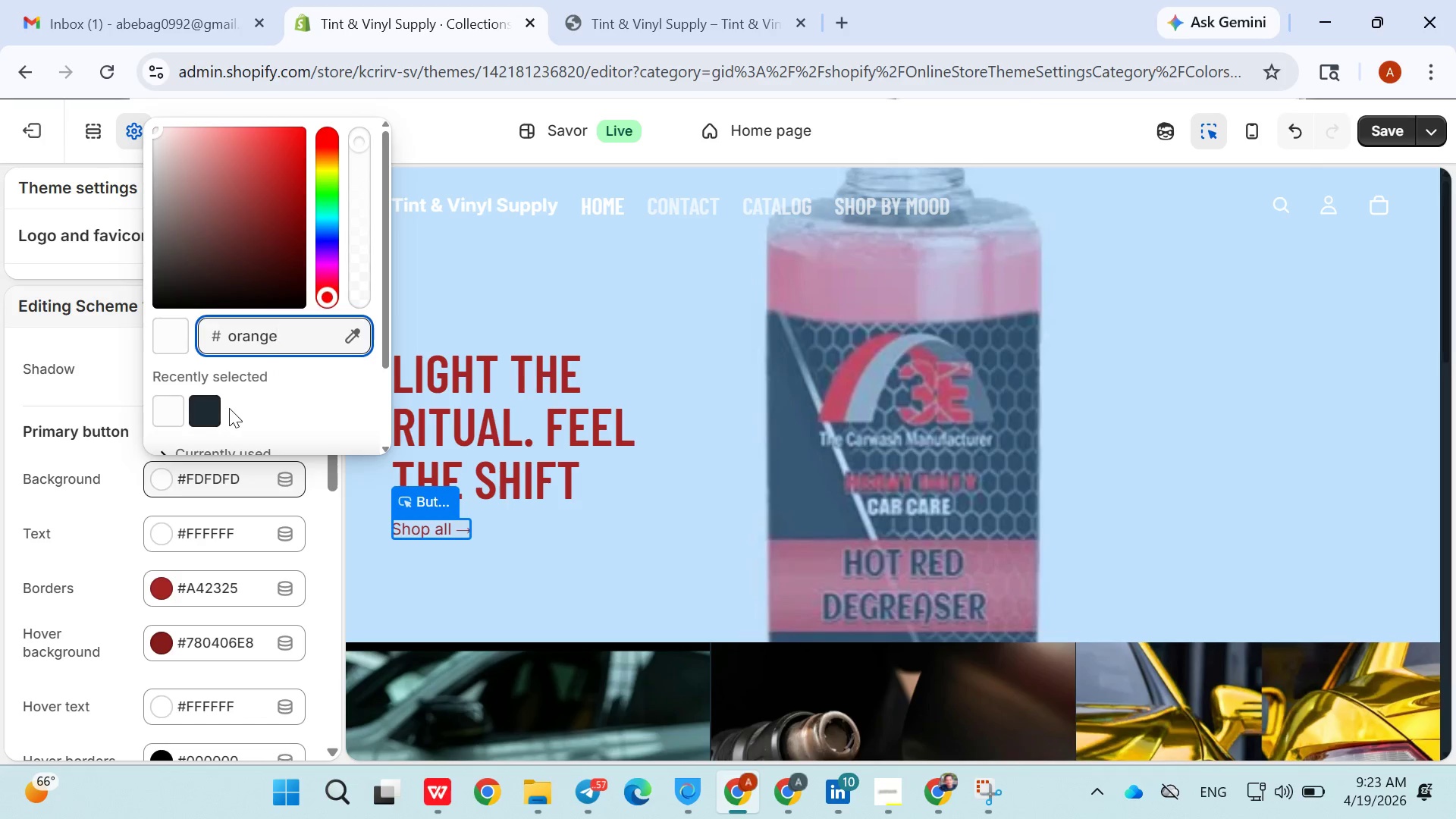 
left_click([114, 422])
 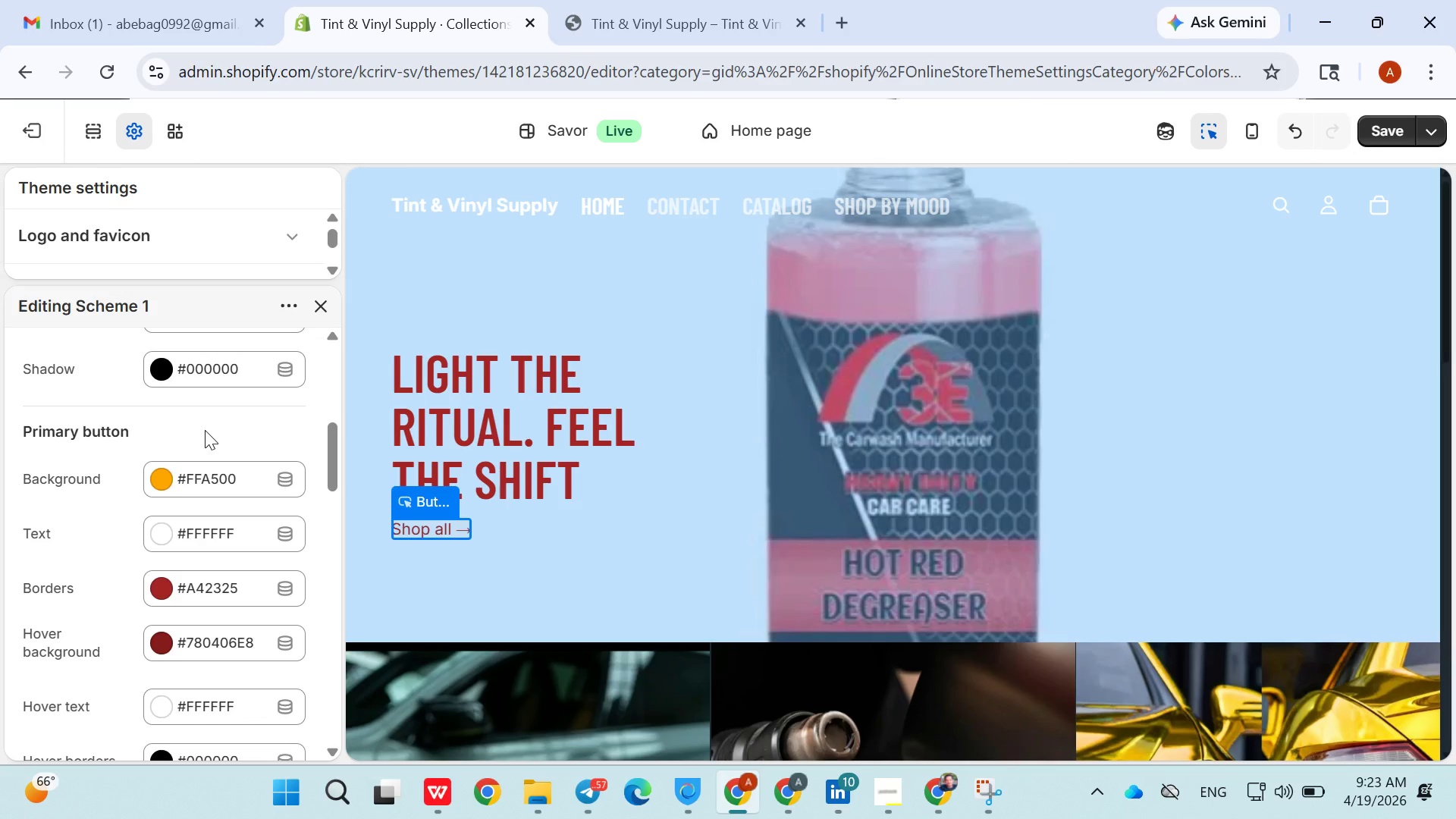 
mouse_move([202, 459])
 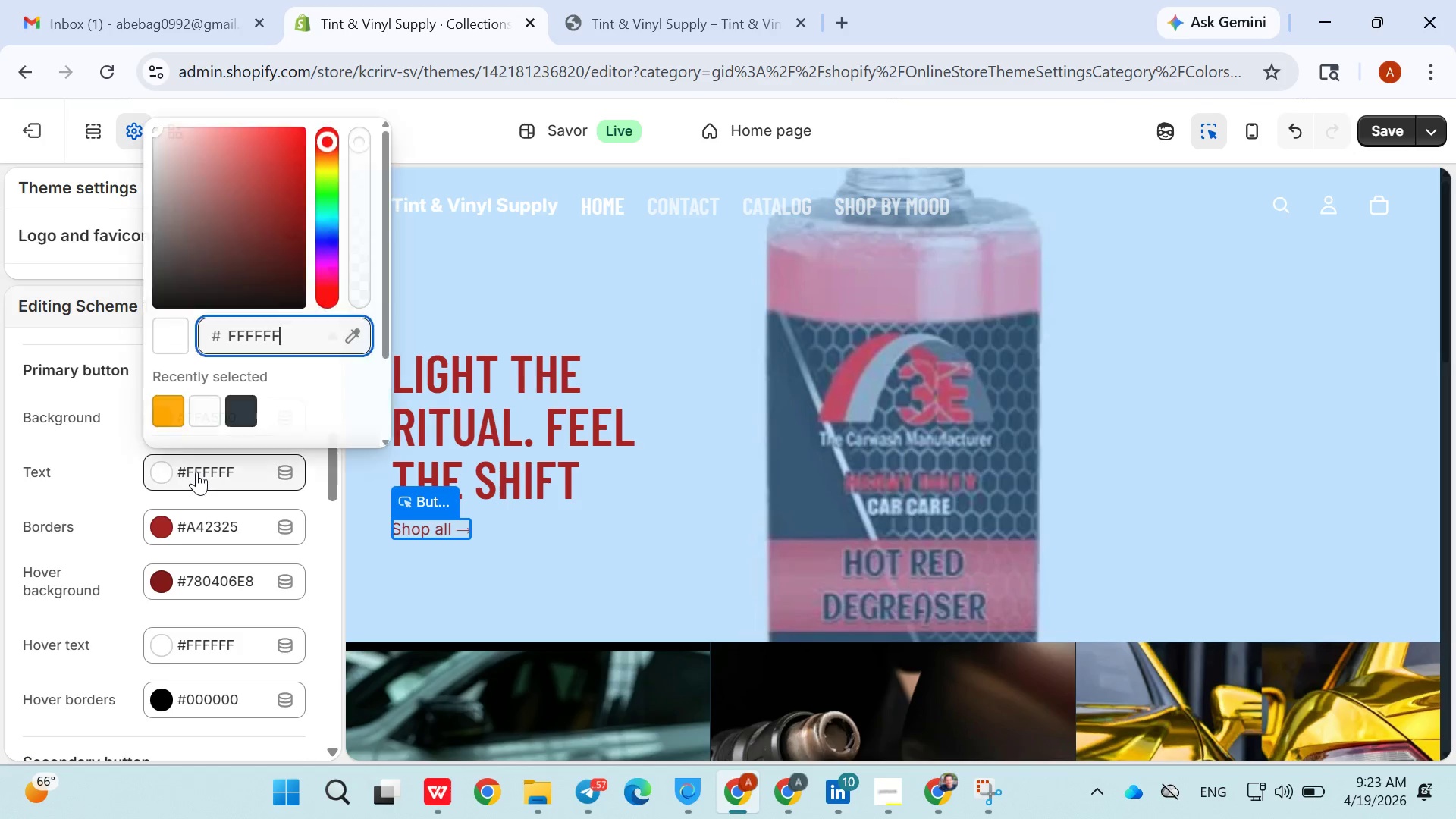 
double_click([196, 472])
 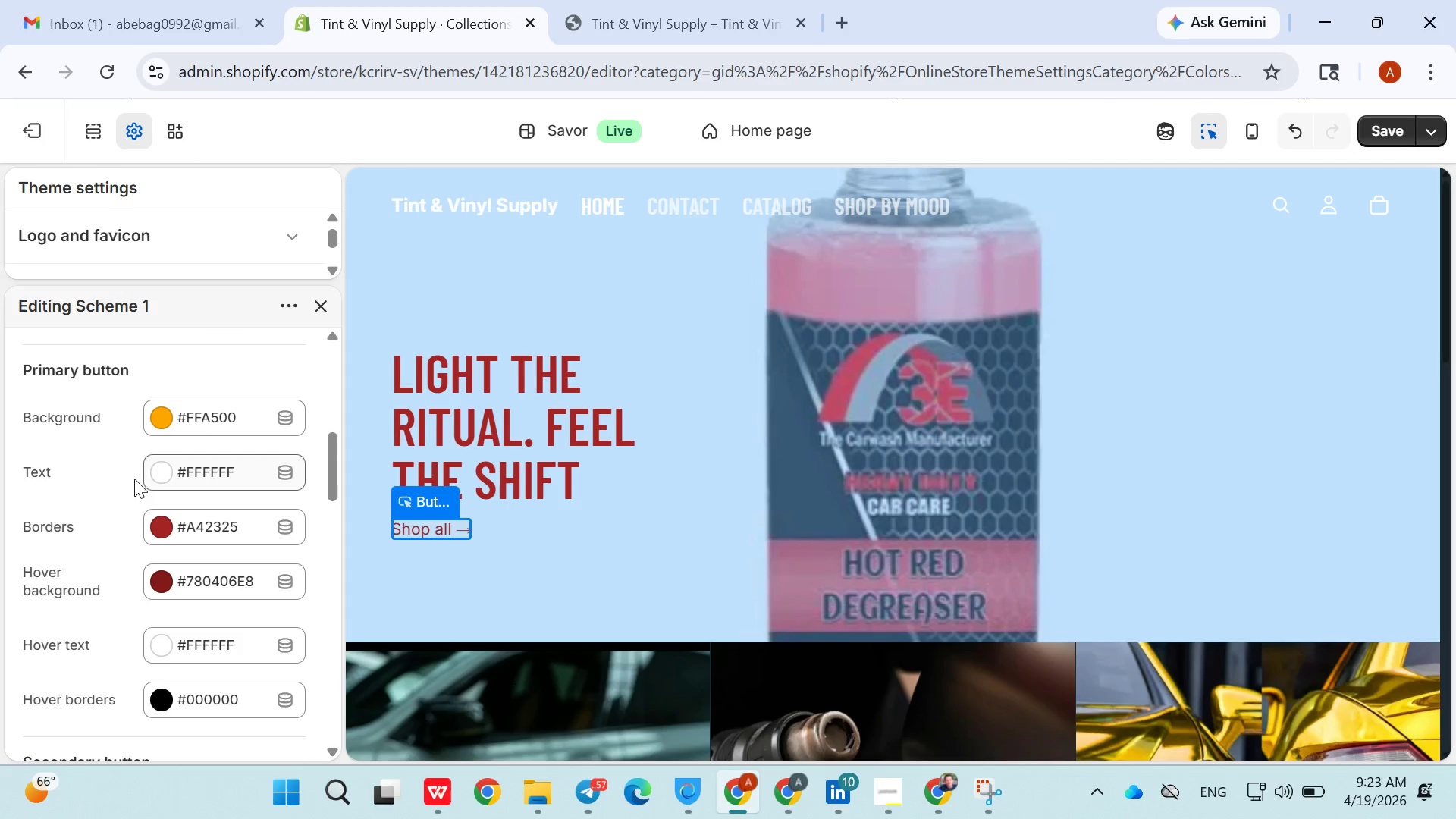 
left_click([134, 479])
 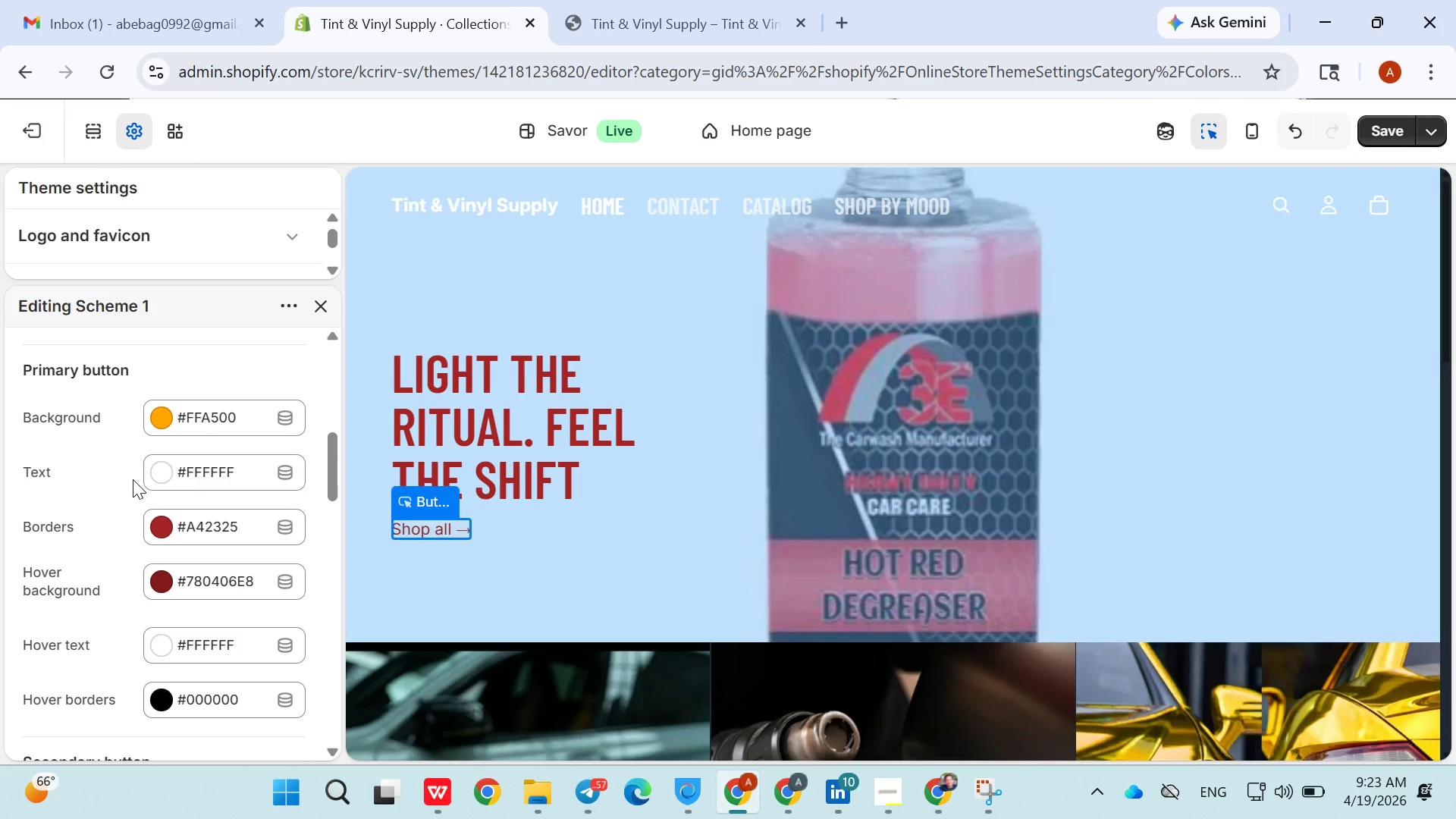 
left_click([99, 520])
 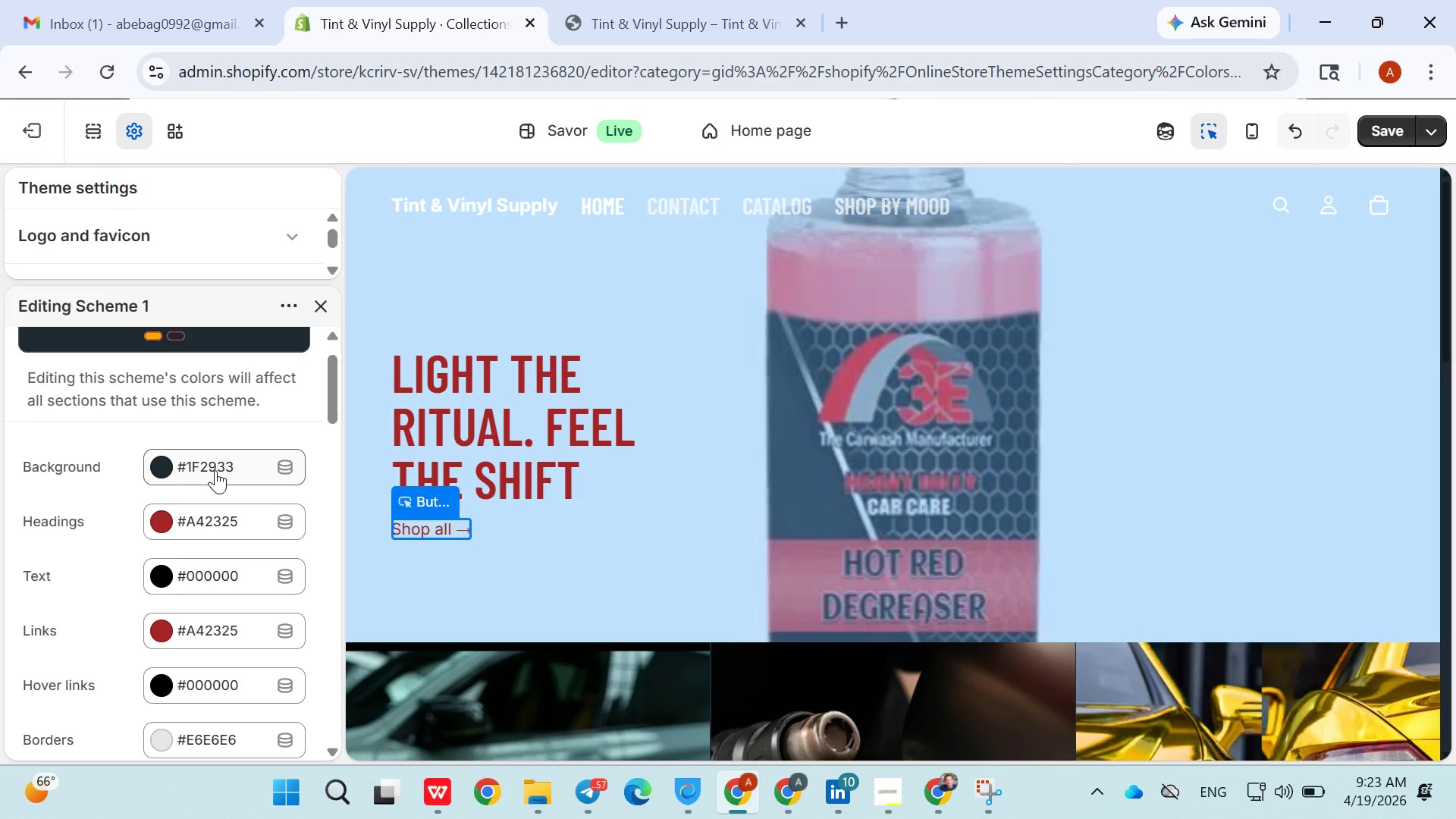 
wait(6.14)
 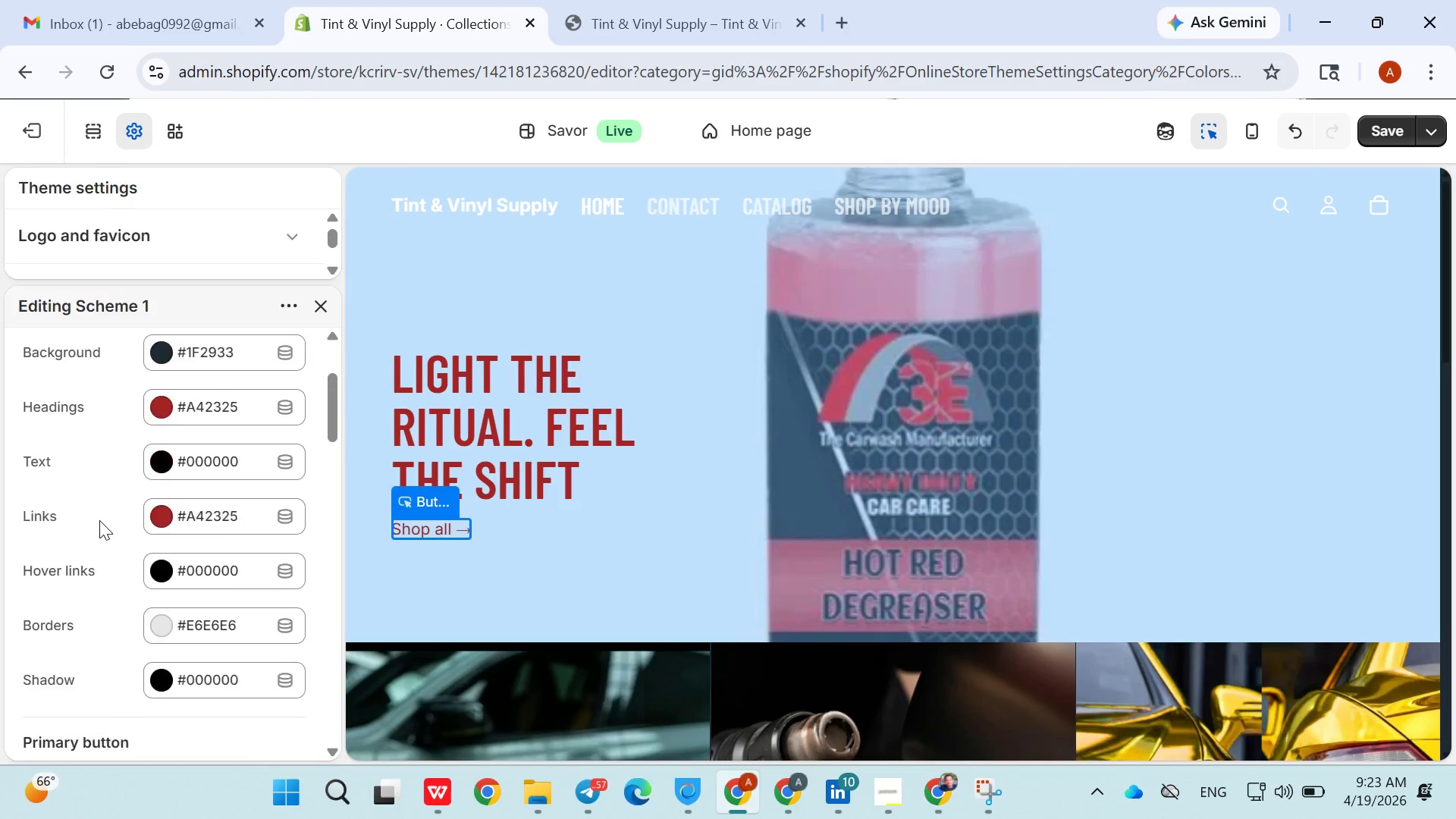 
left_click([89, 570])
 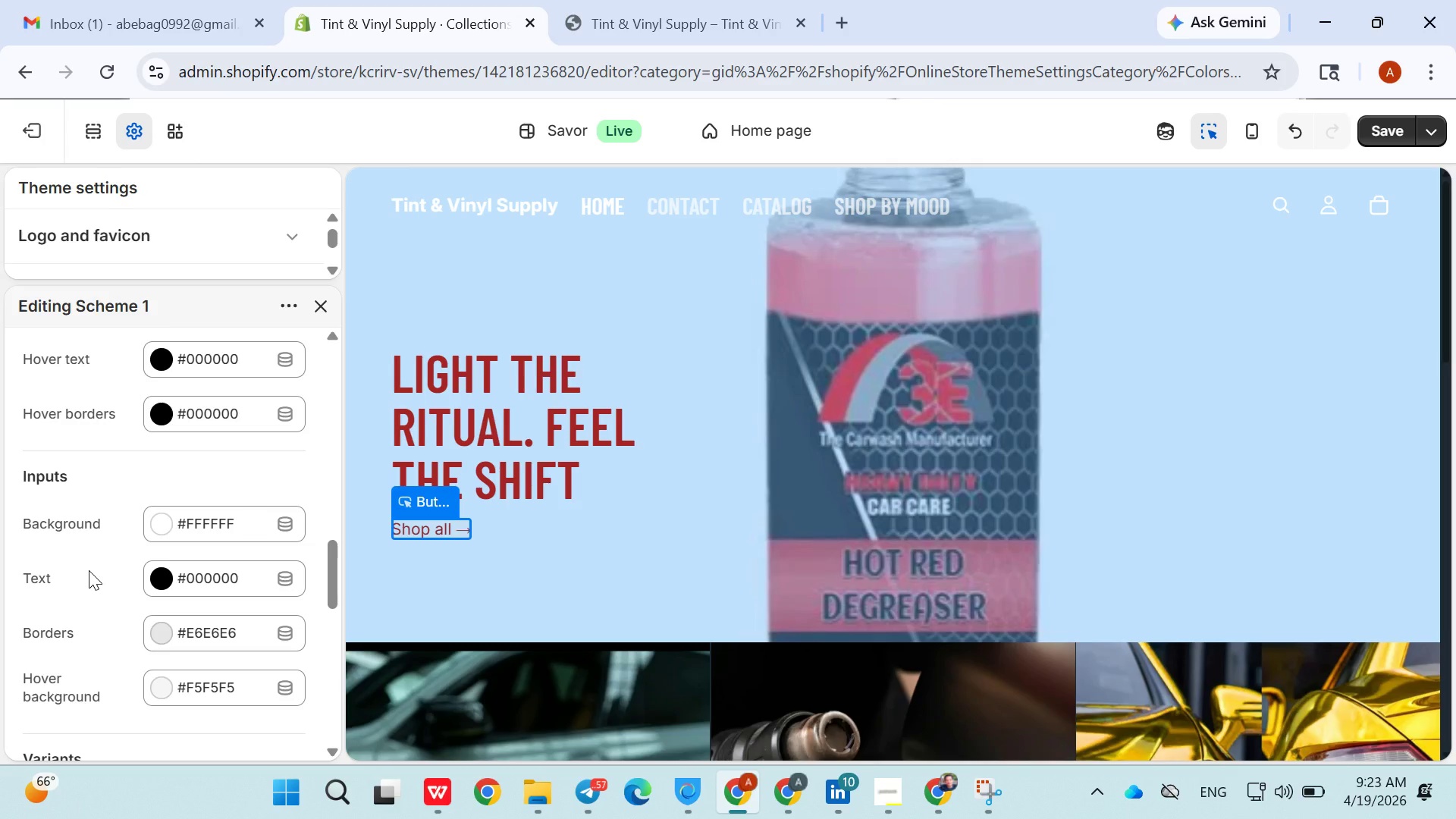 
wait(13.23)
 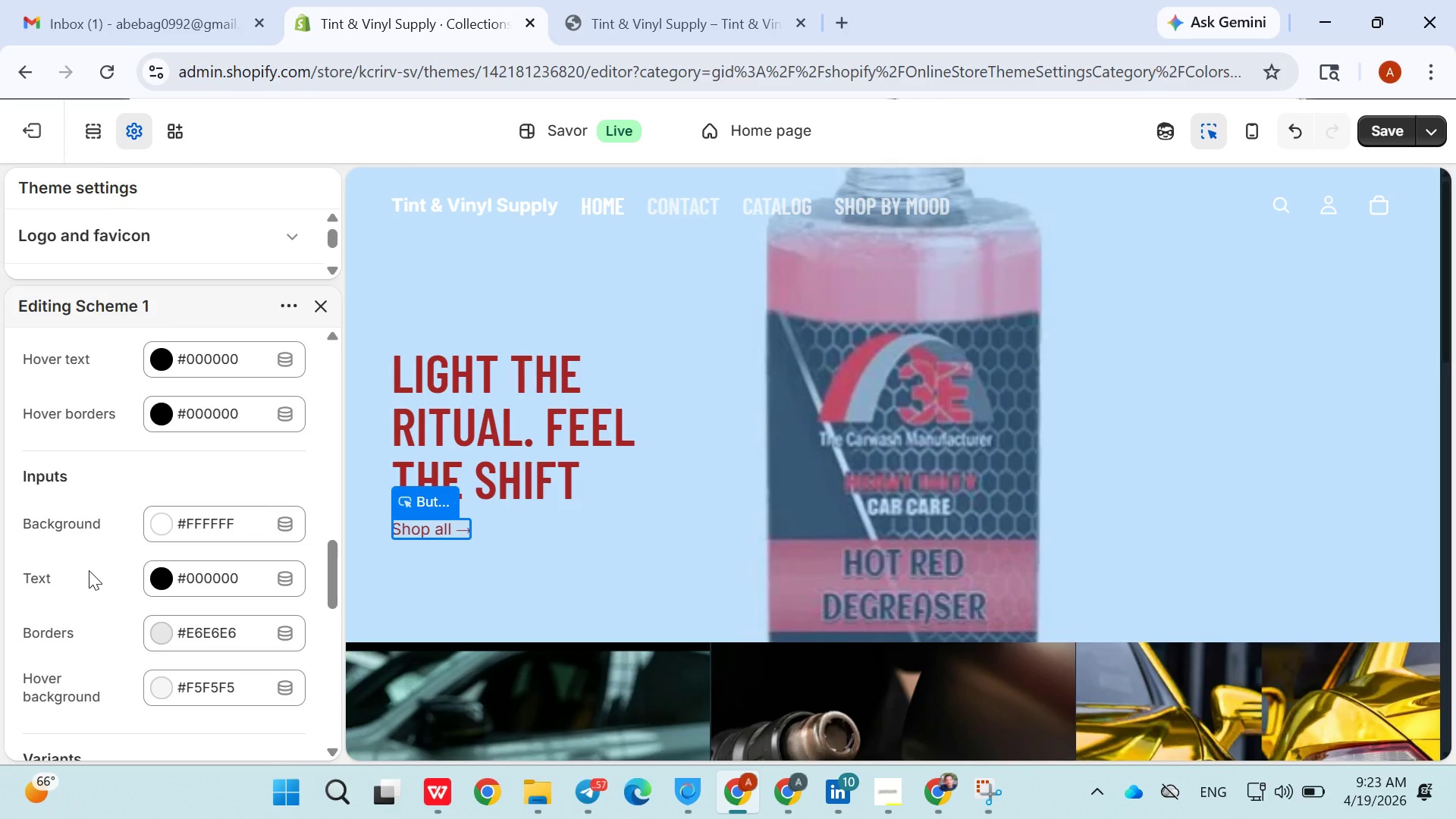 
left_click([237, 311])
 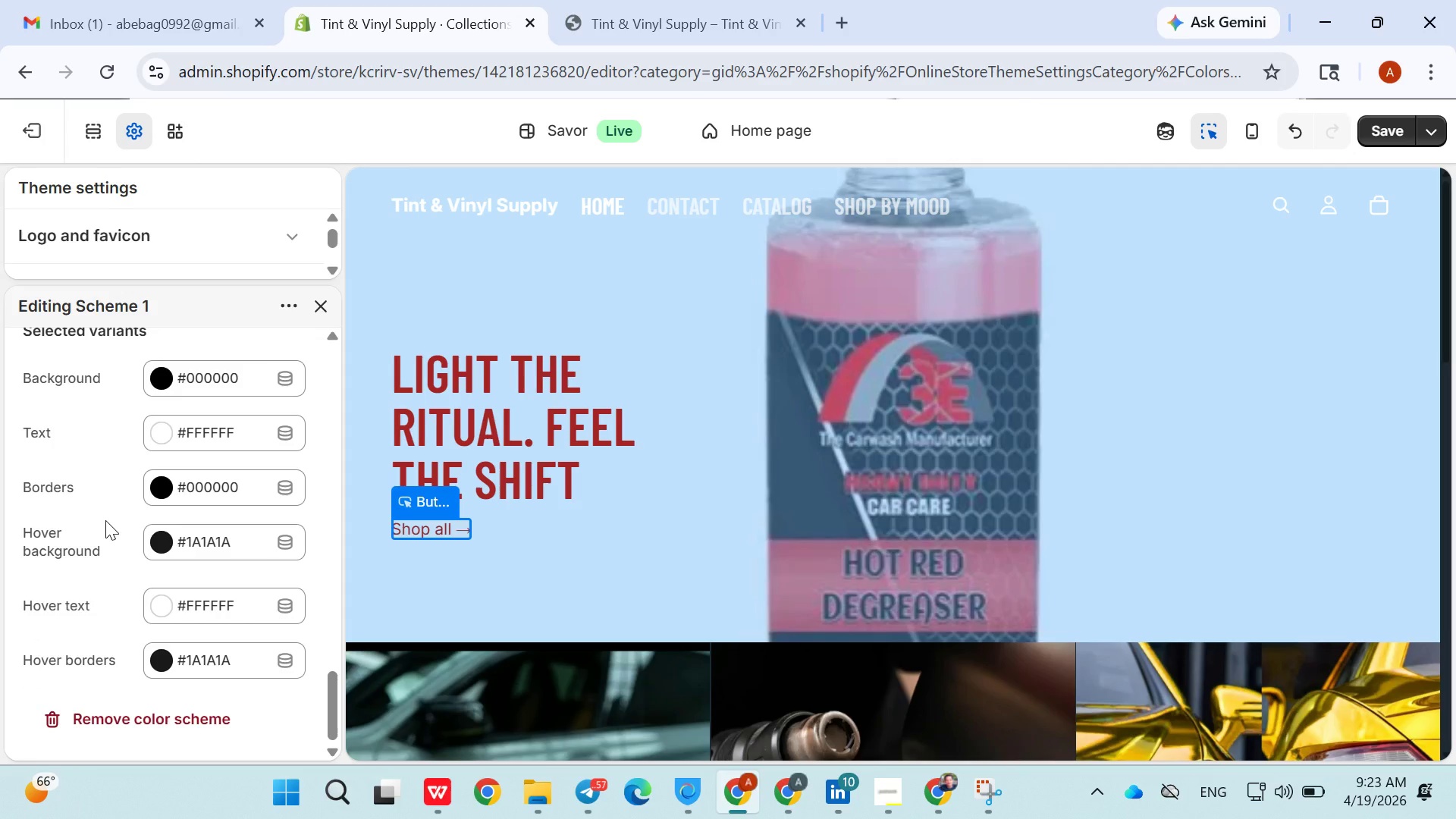 
wait(9.48)
 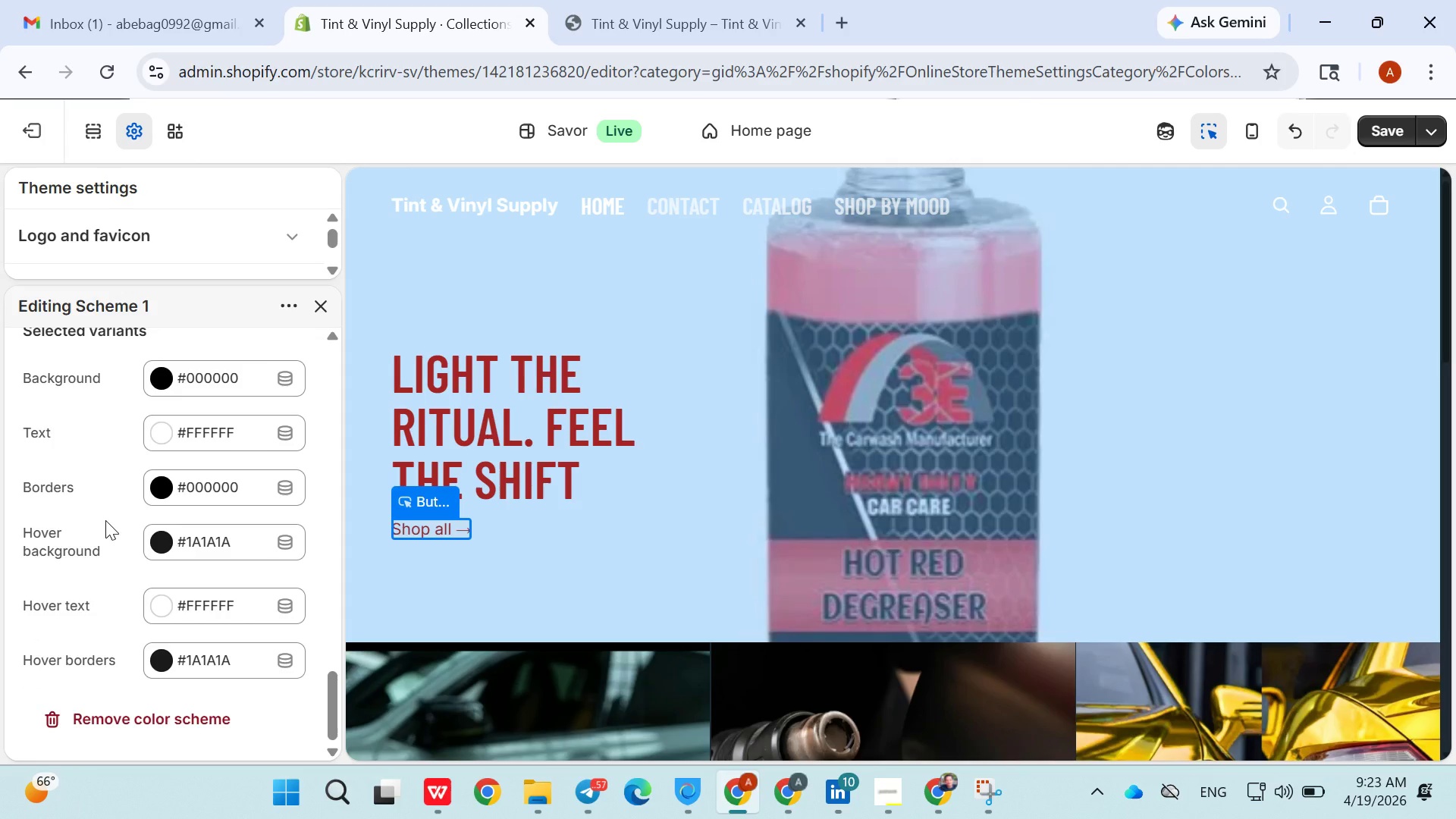 
left_click([1370, 127])
 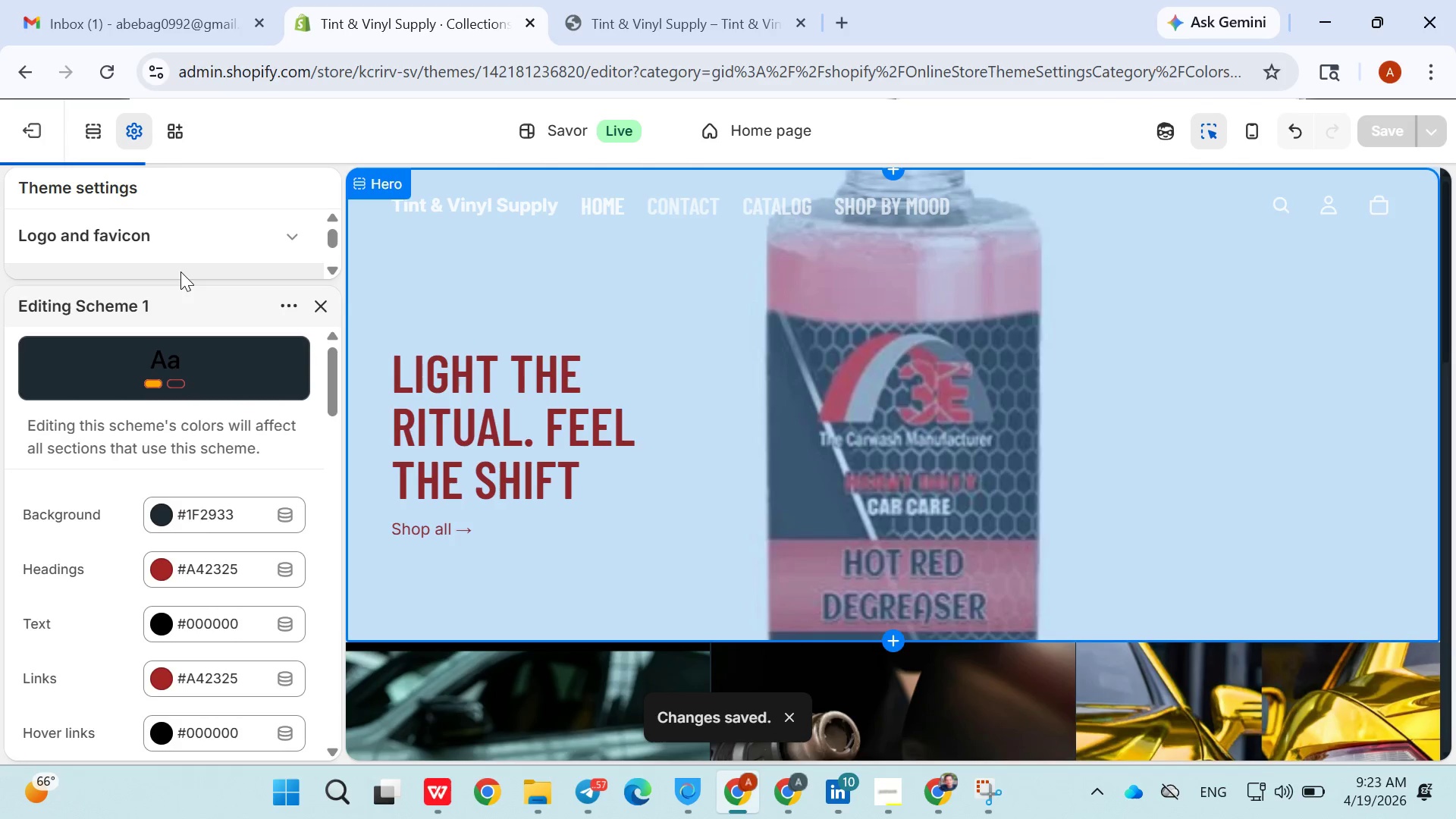 
wait(5.53)
 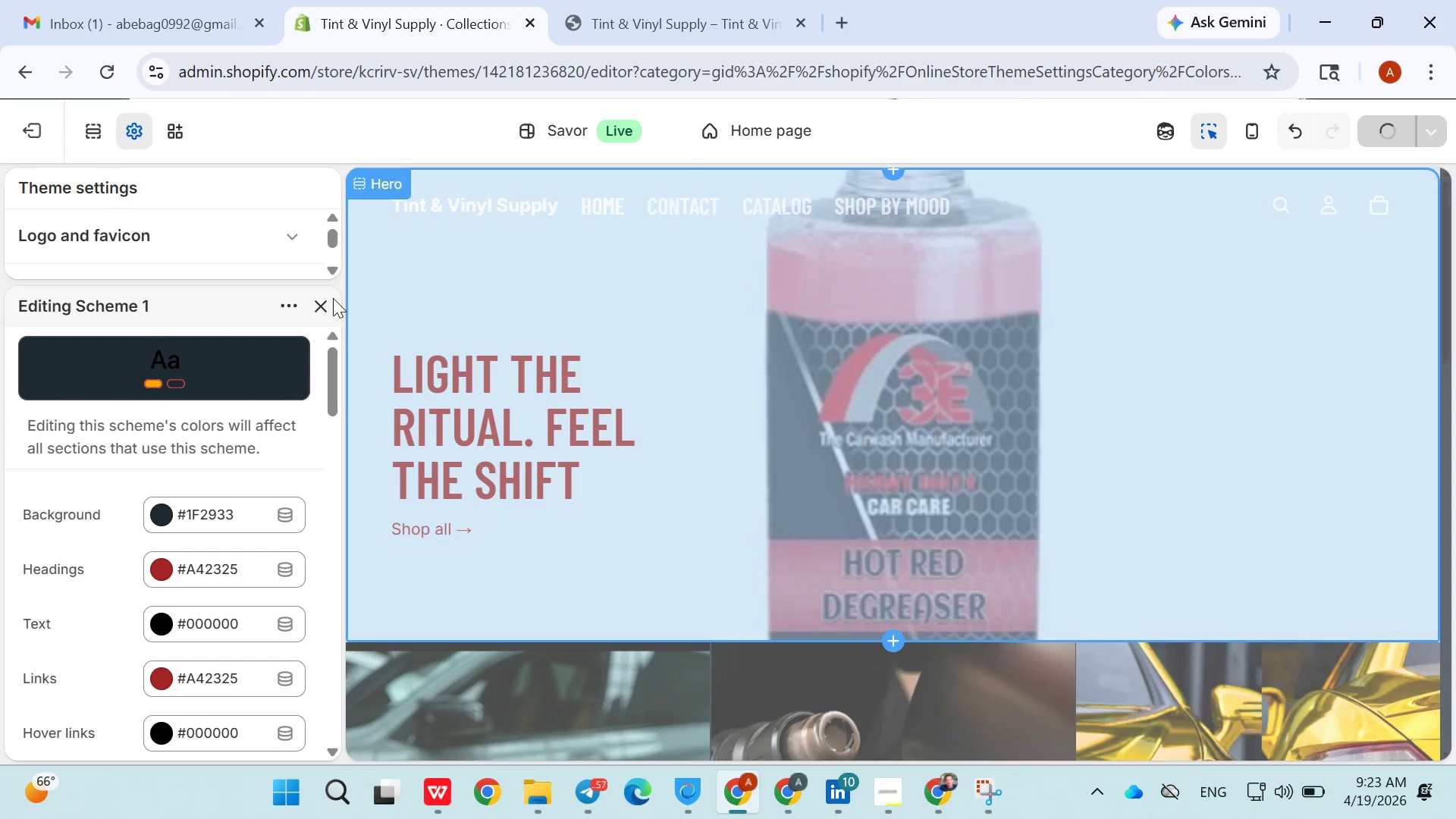 
left_click([300, 234])
 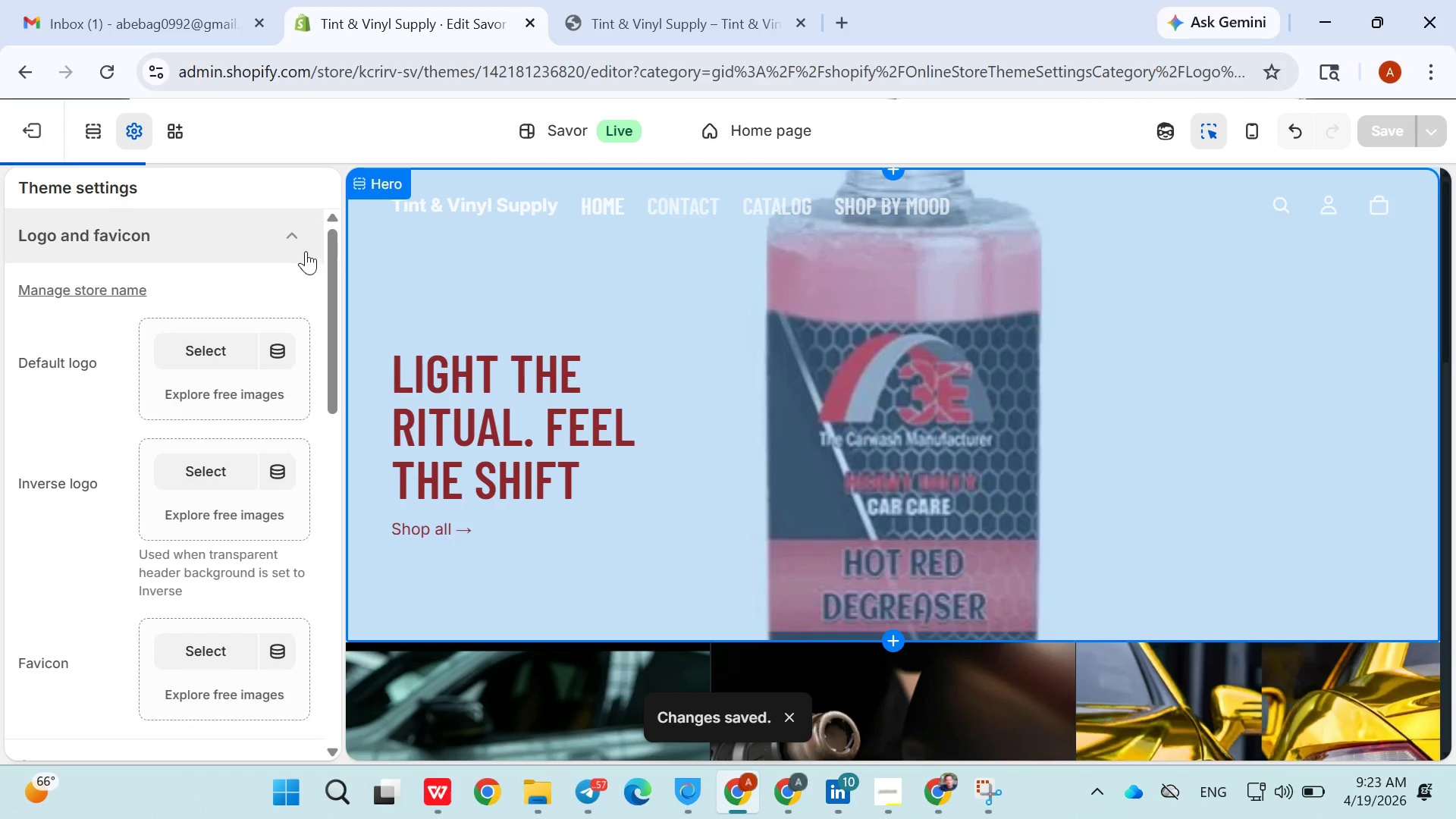 
left_click([295, 236])
 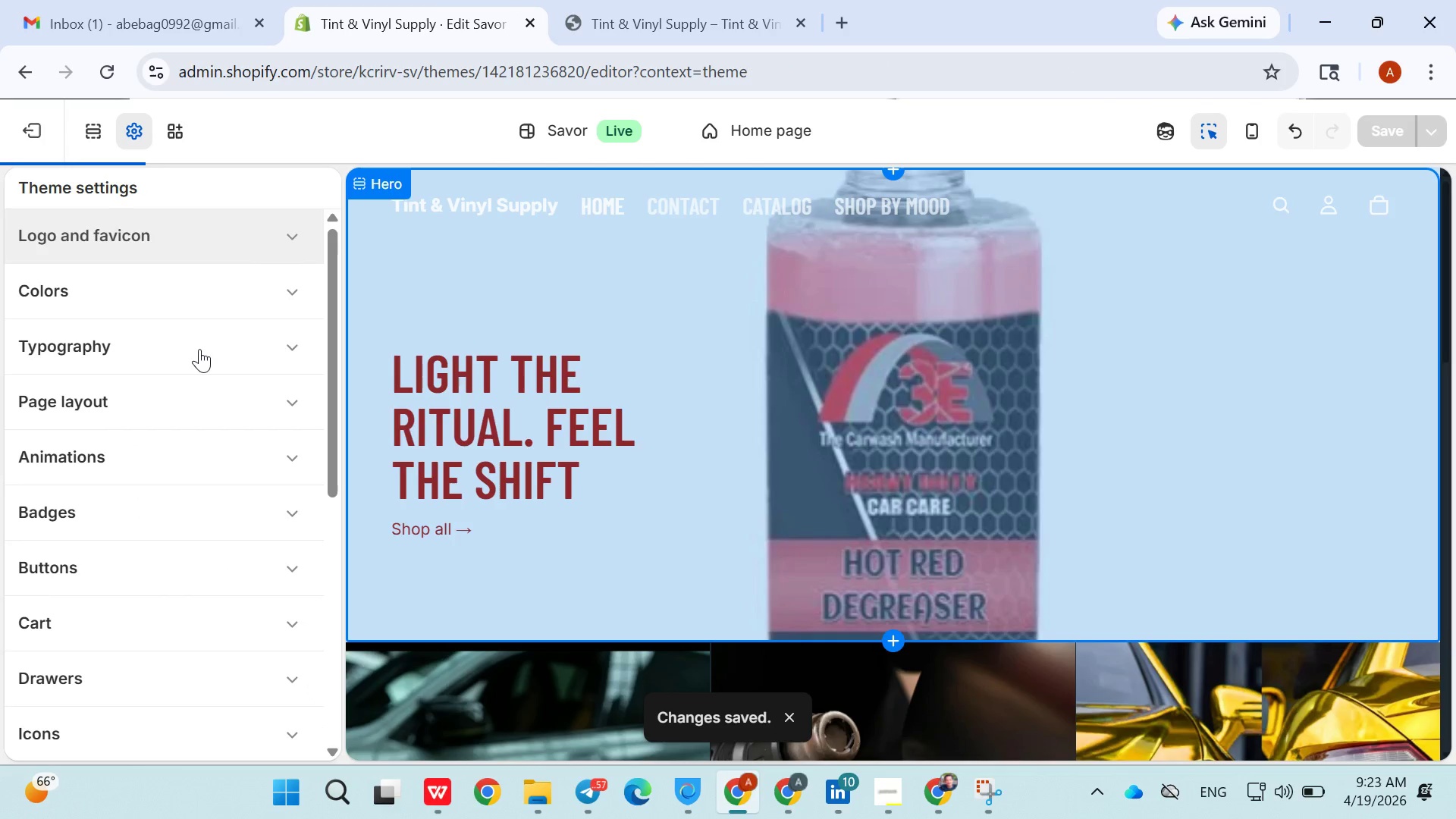 
left_click([190, 347])
 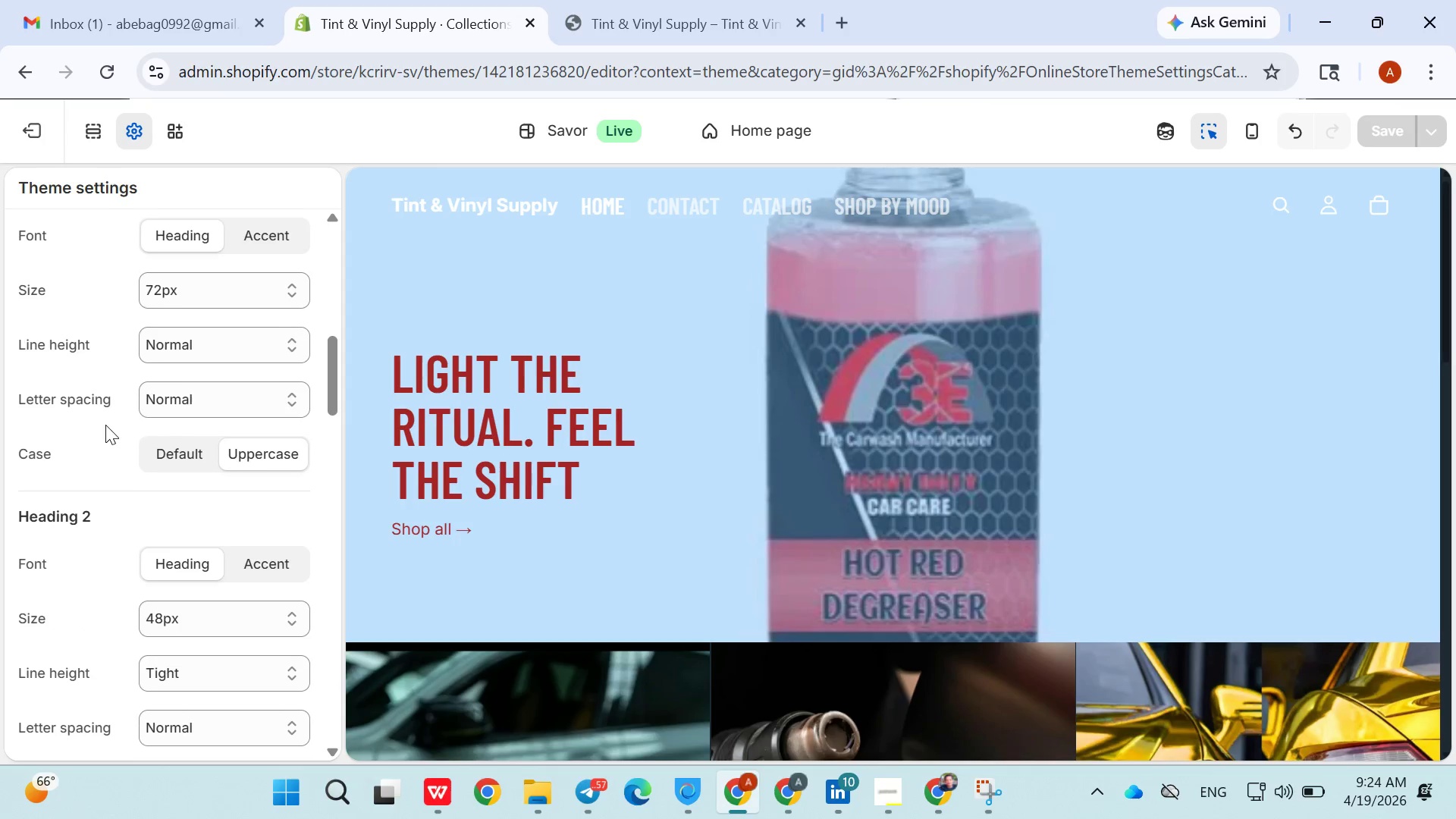 
wait(18.2)
 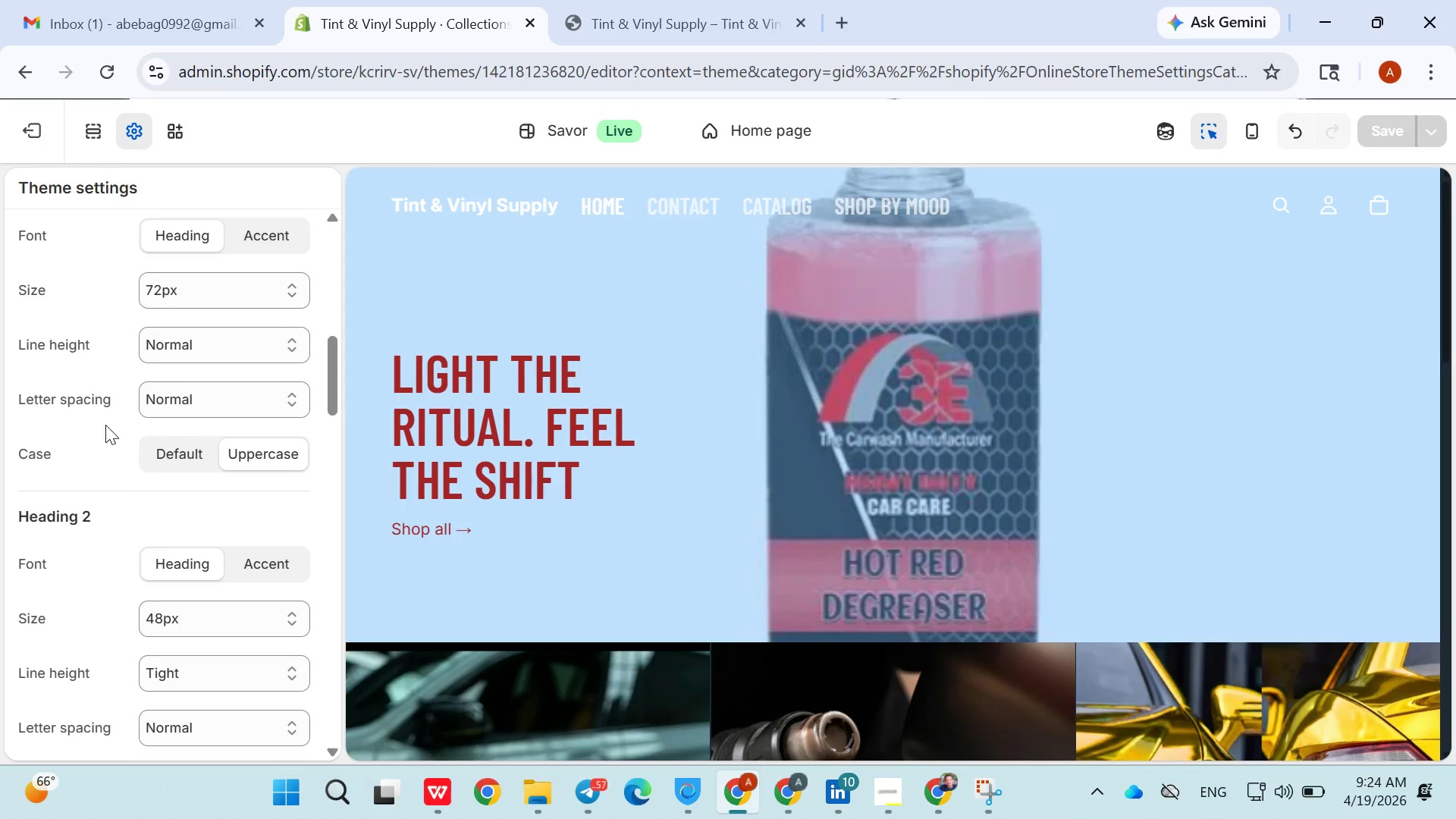 
left_click([187, 475])
 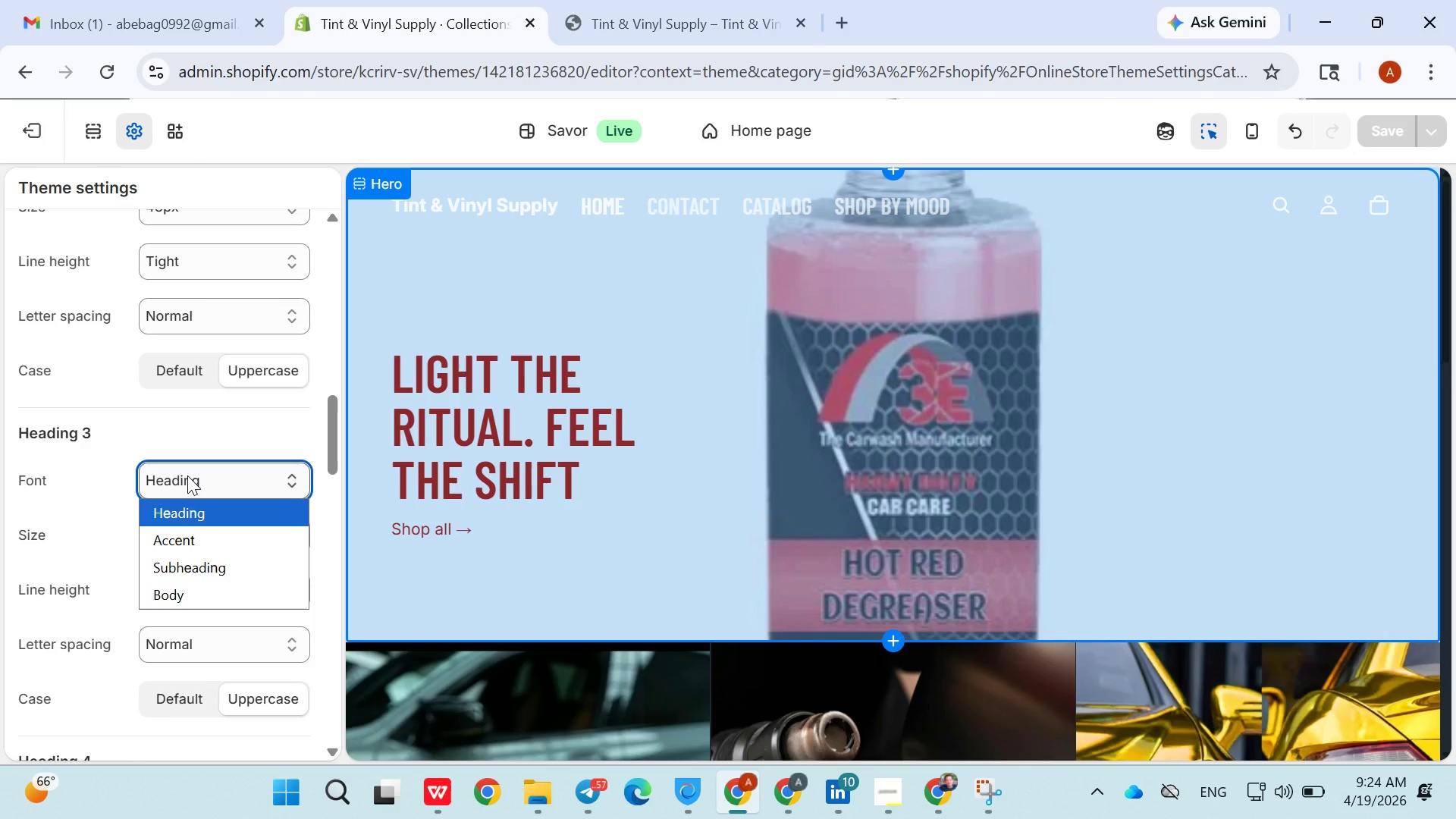 
left_click([187, 475])
 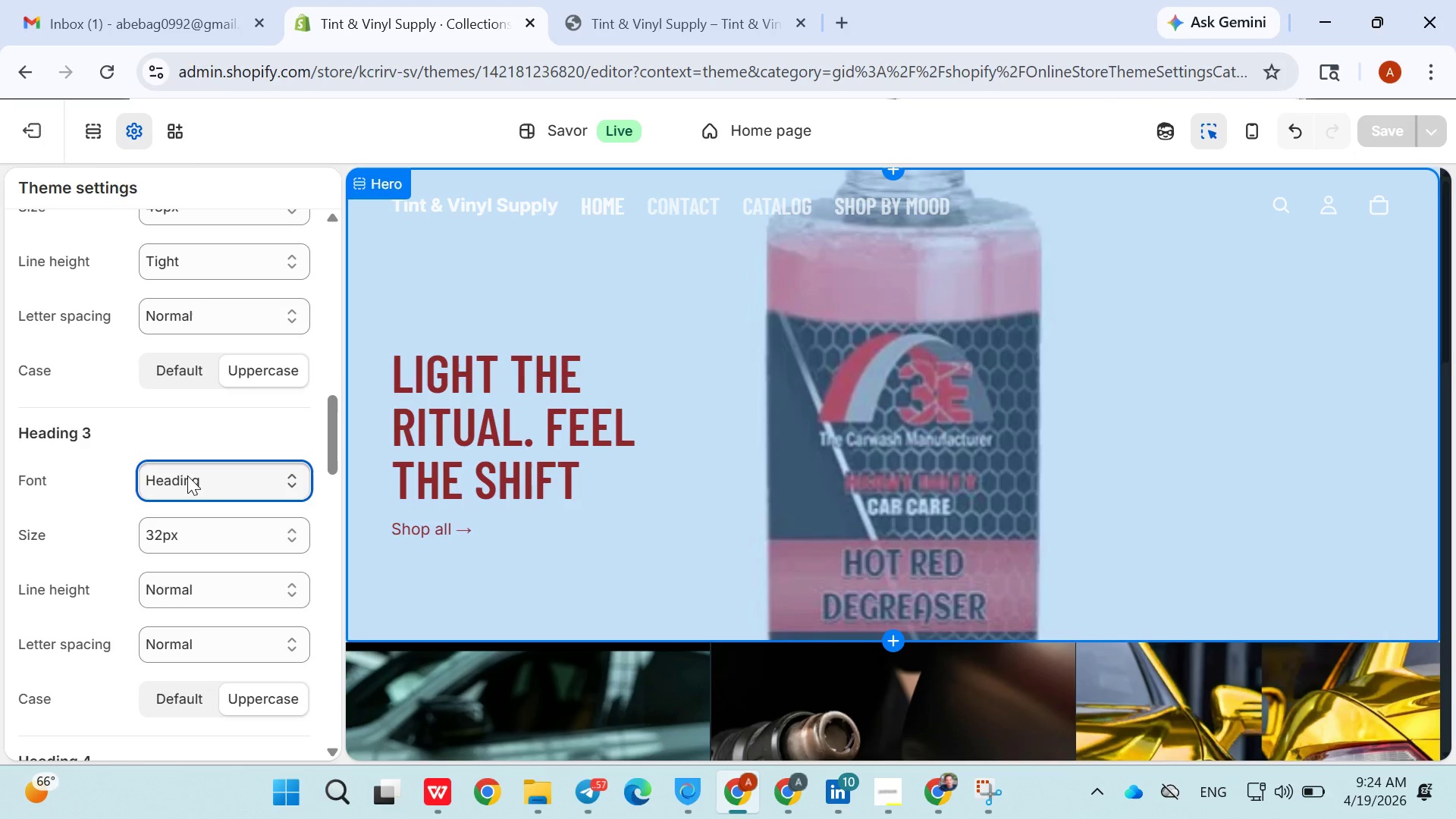 
left_click([187, 475])
 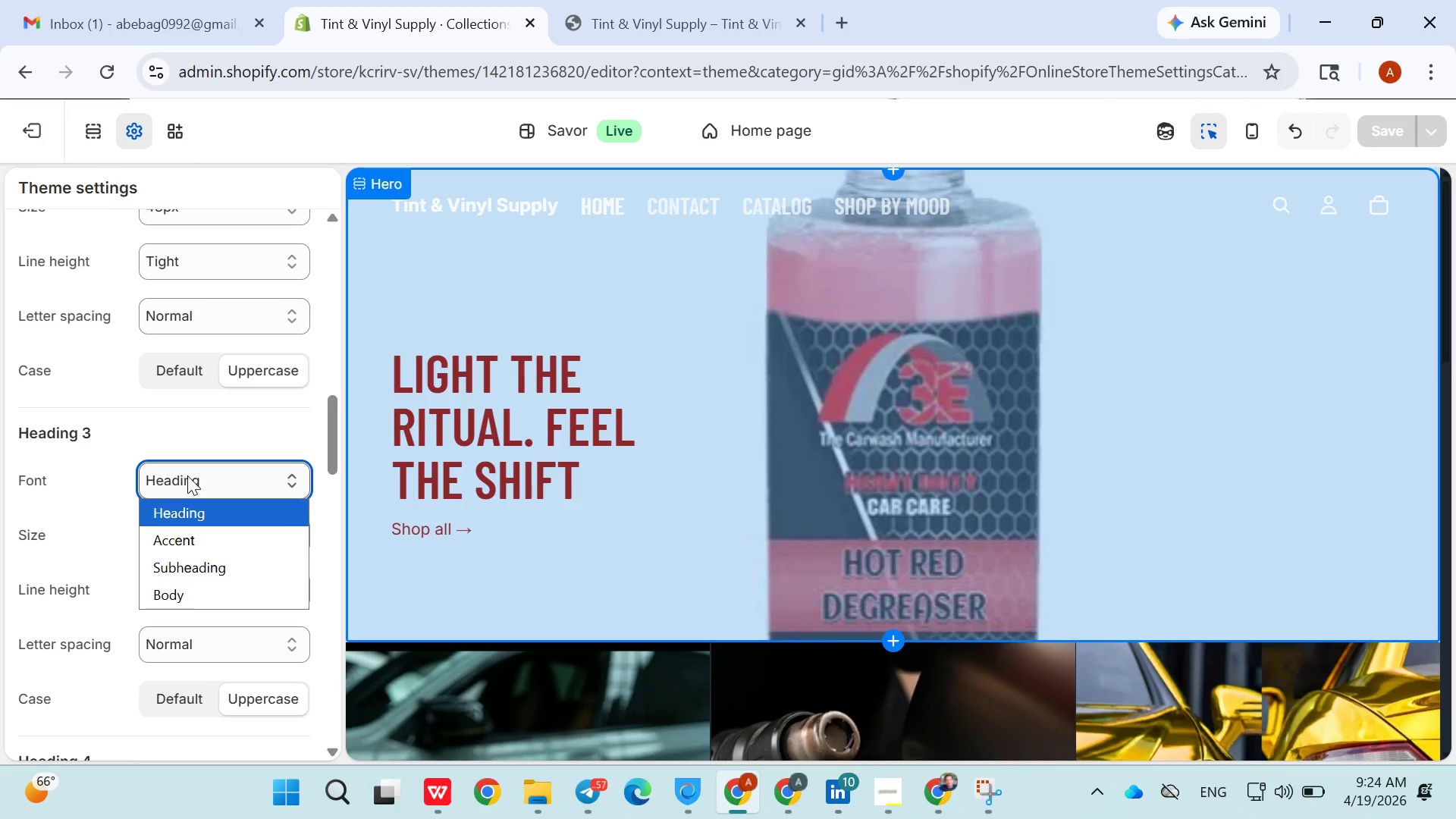 
left_click([187, 475])
 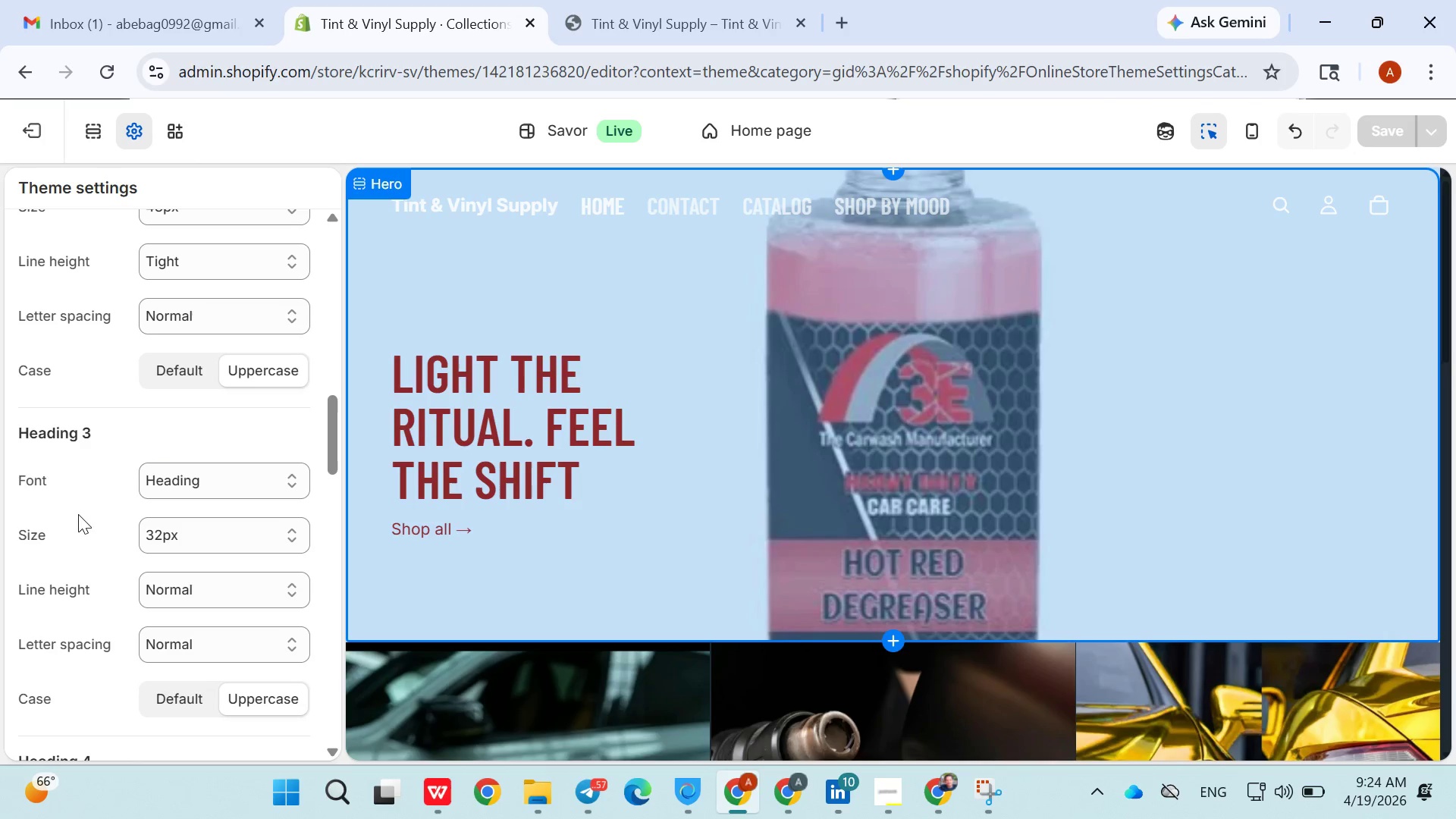 
left_click([78, 514])
 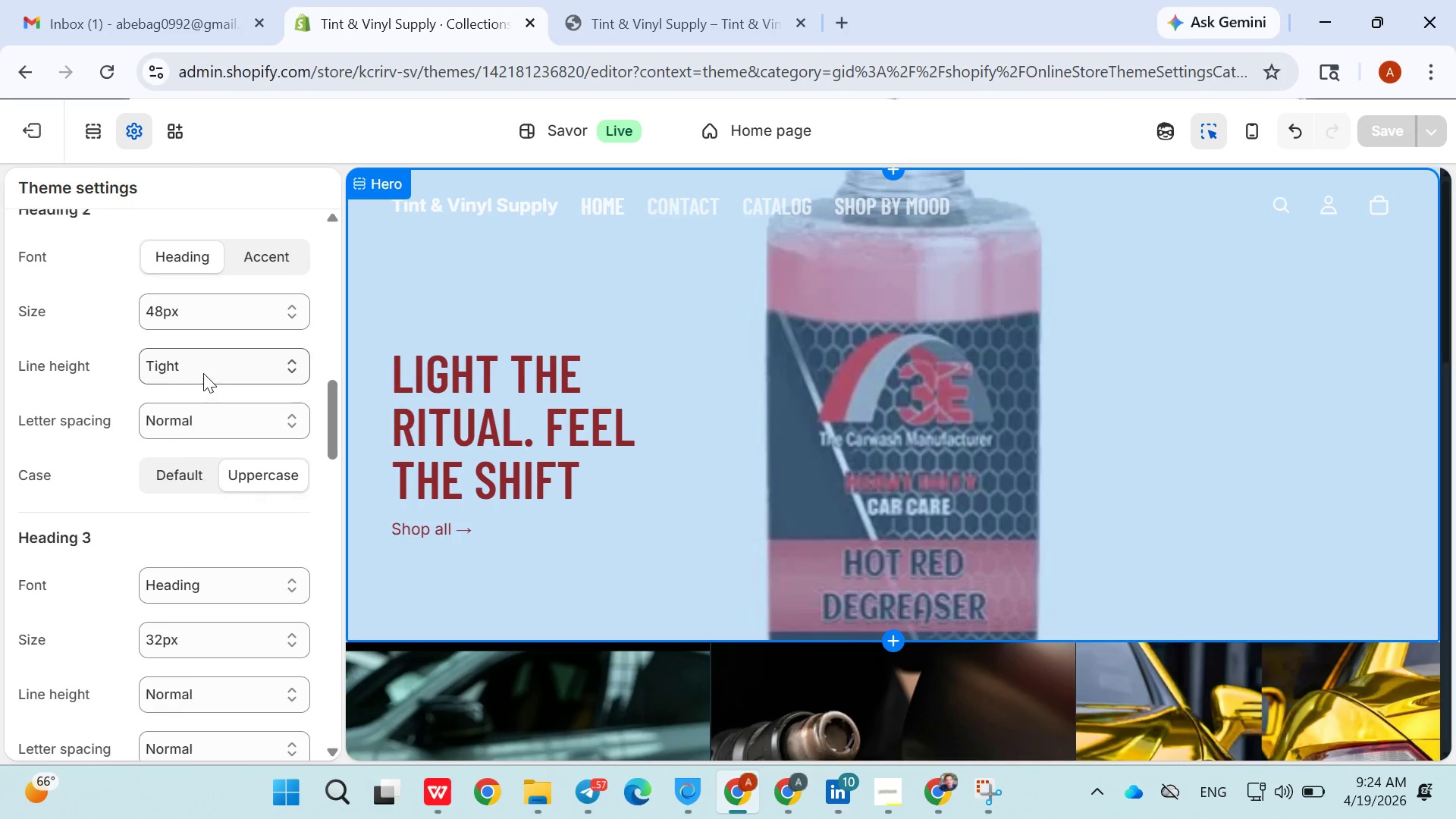 
wait(9.98)
 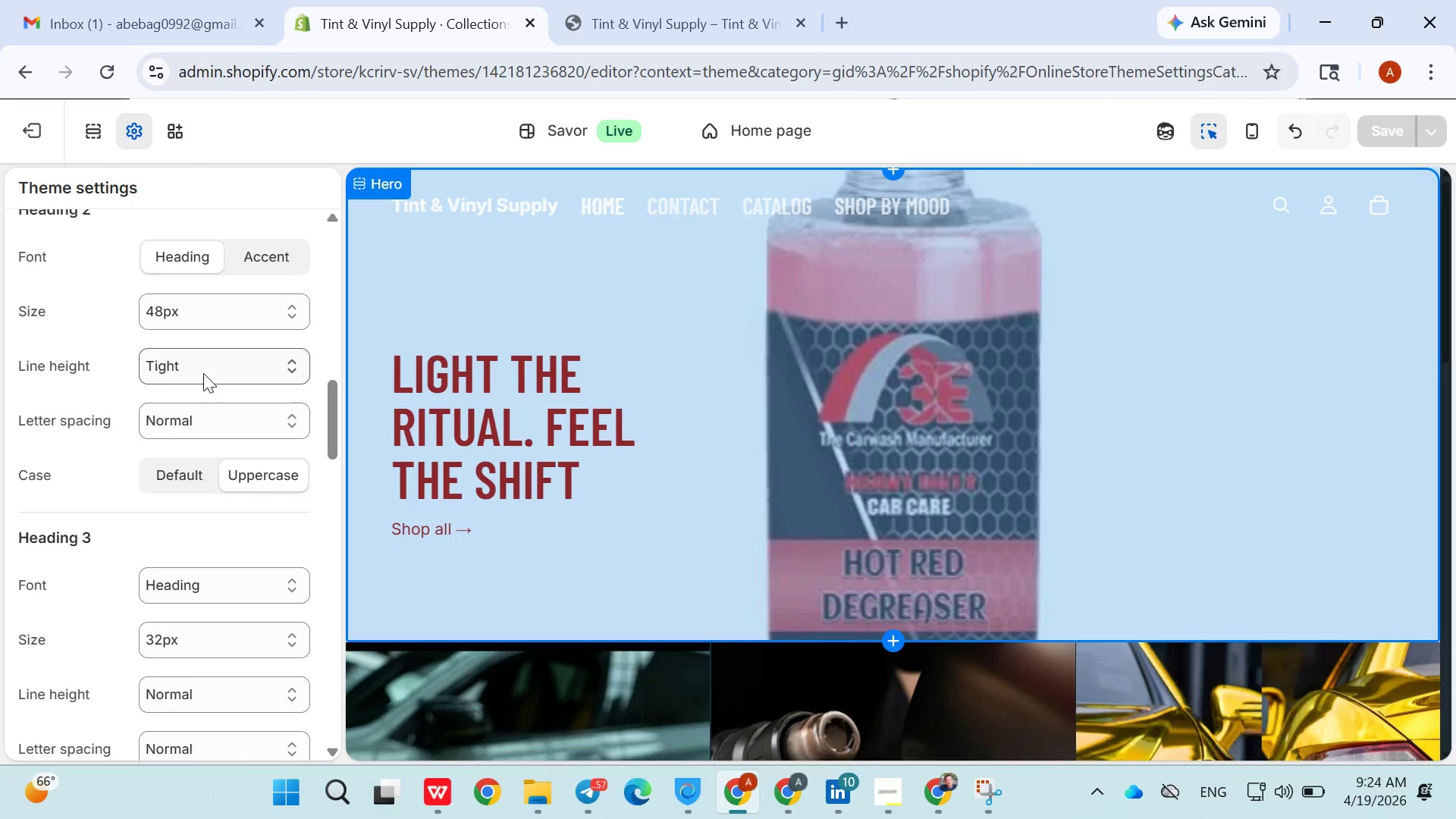 
left_click([197, 403])
 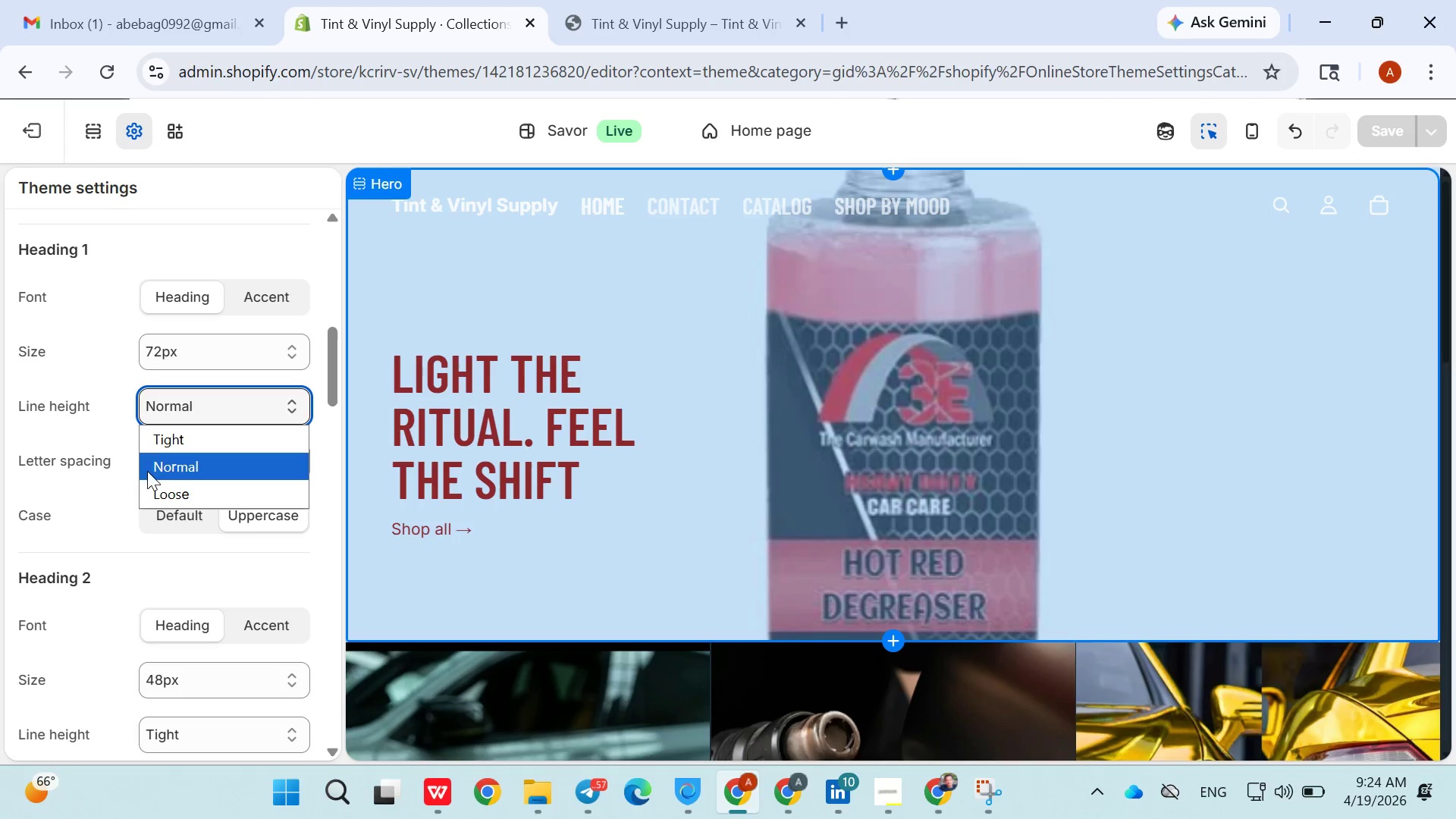 
left_click([90, 490])
 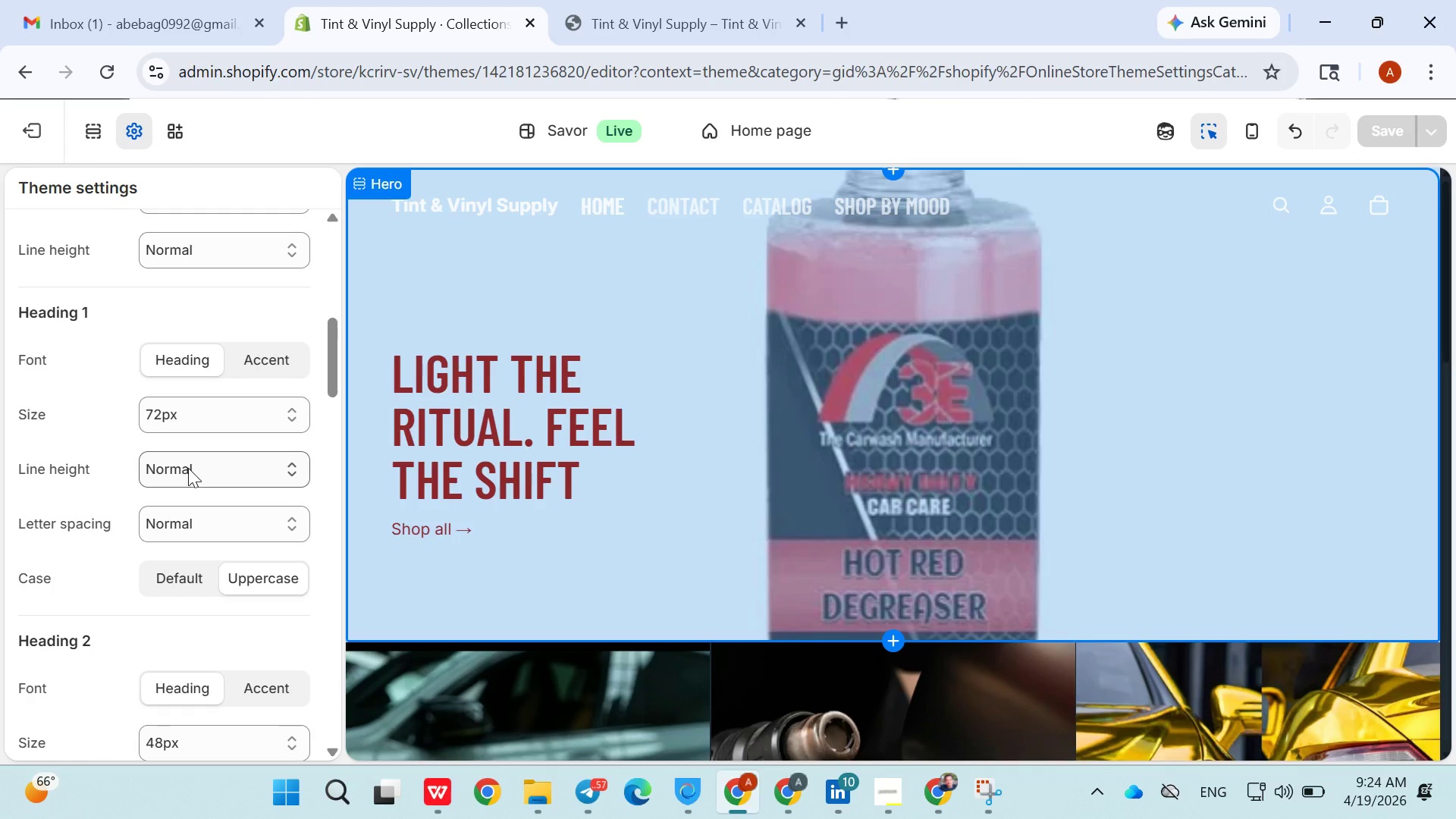 
left_click([188, 468])
 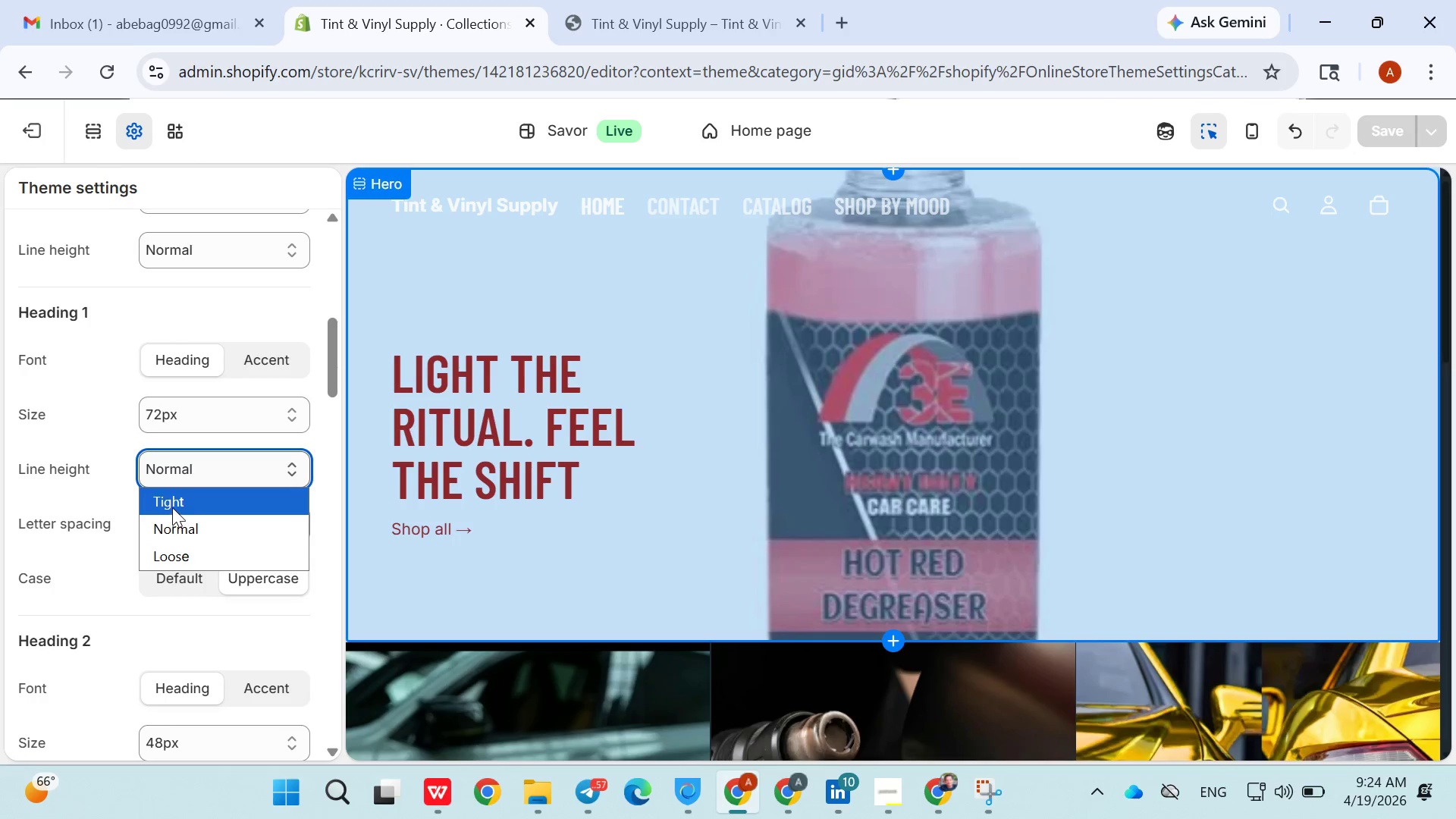 
left_click([173, 504])
 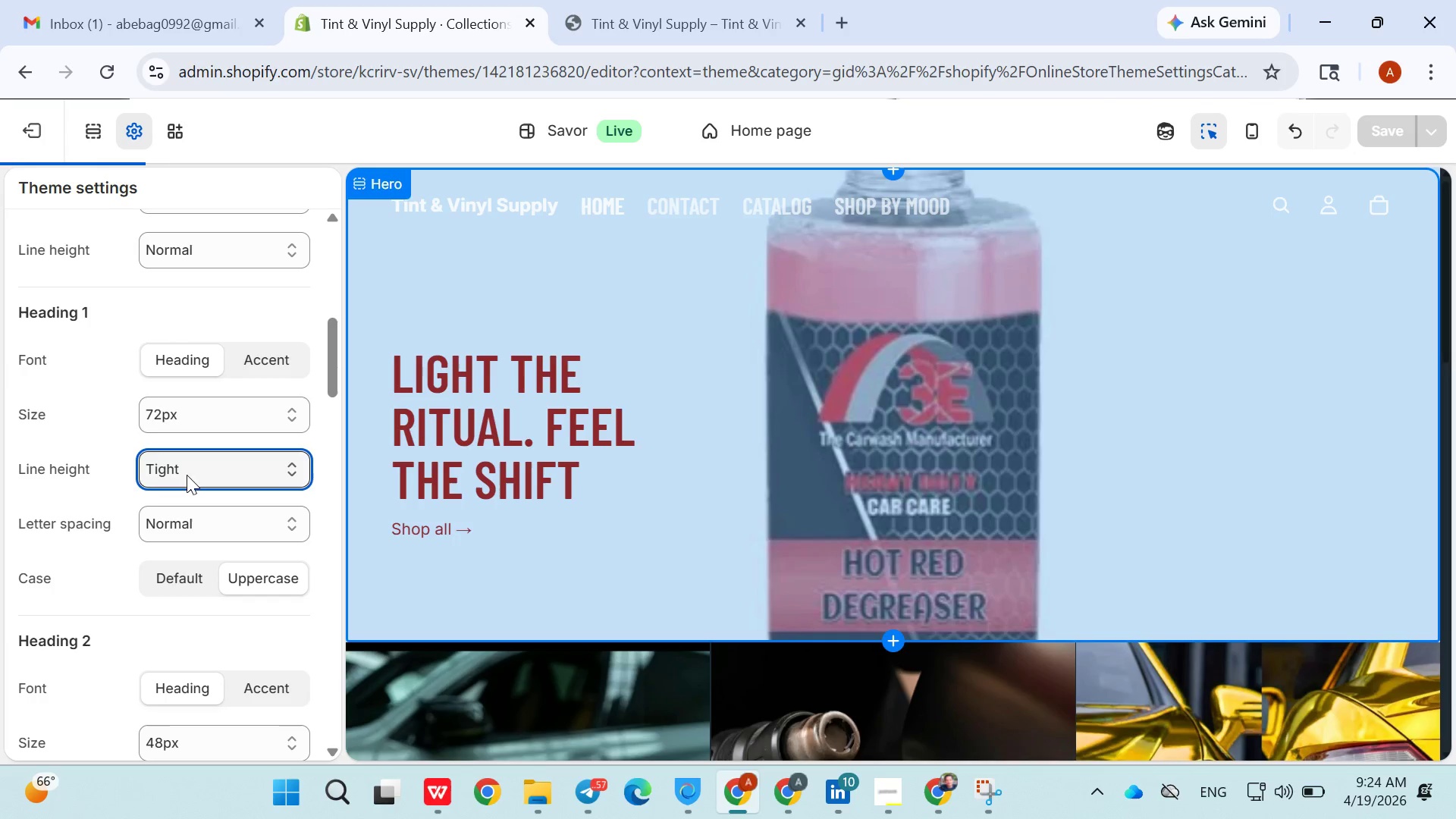 
left_click([85, 443])
 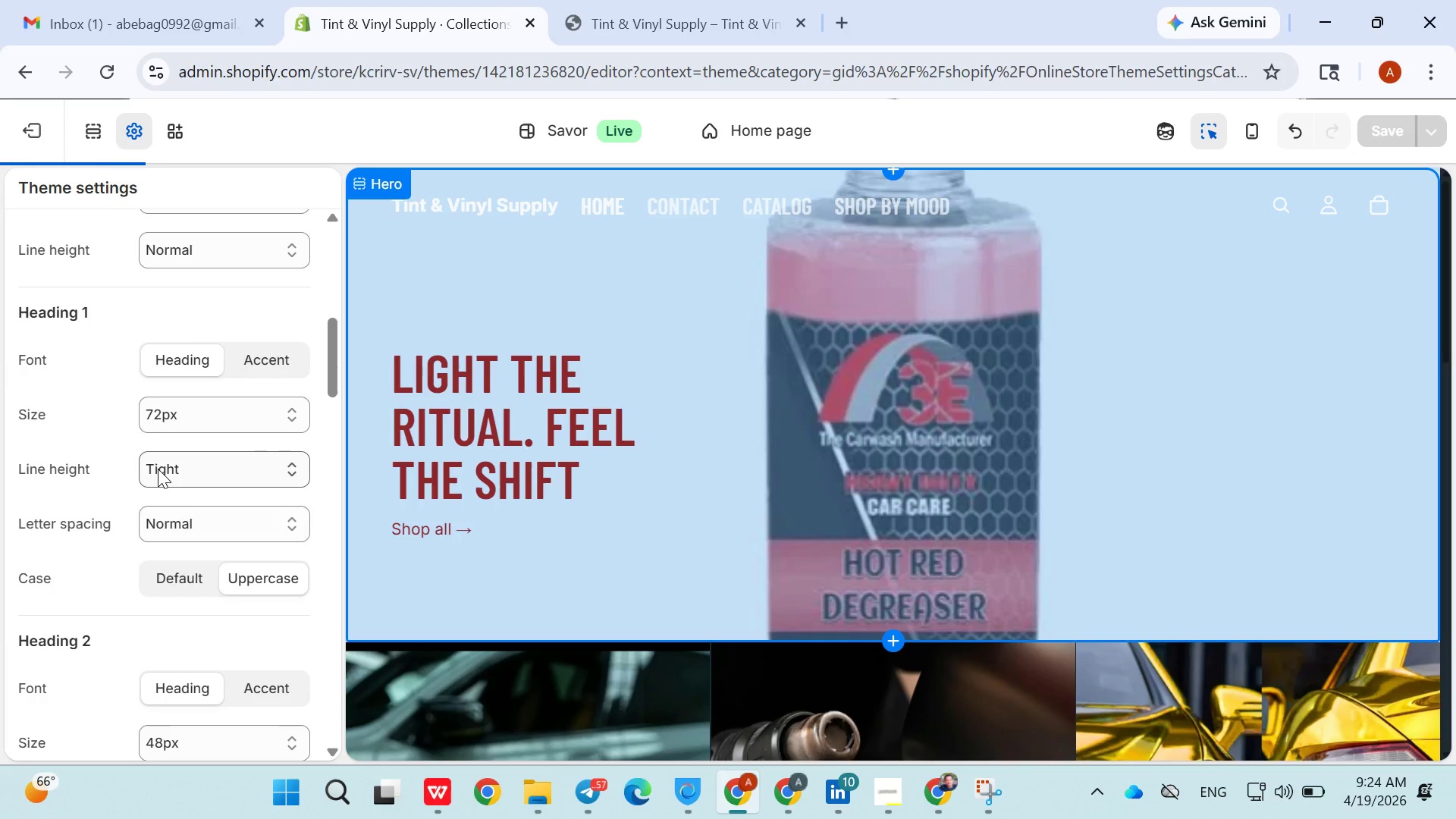 
left_click([158, 469])
 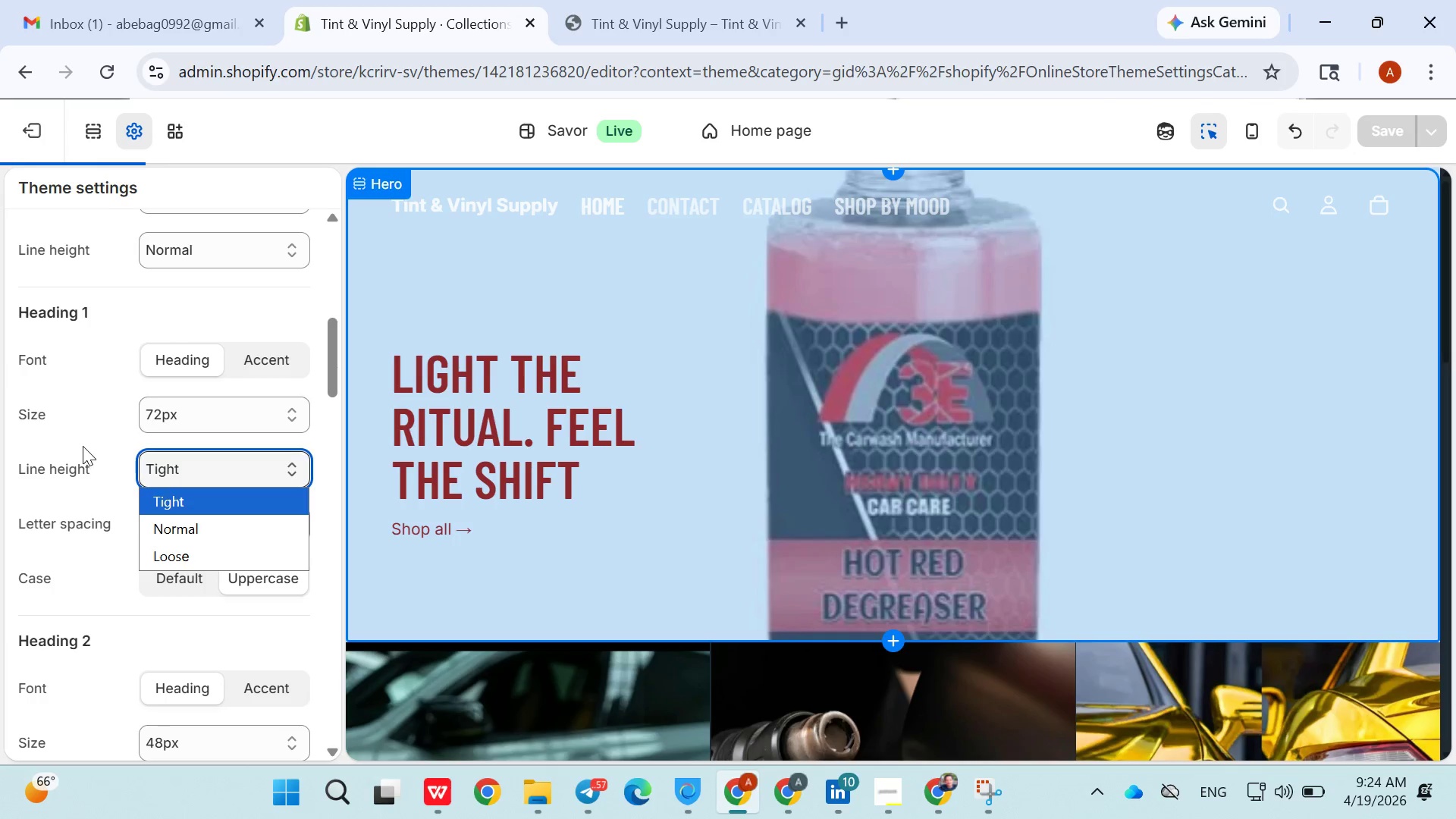 
left_click([83, 445])
 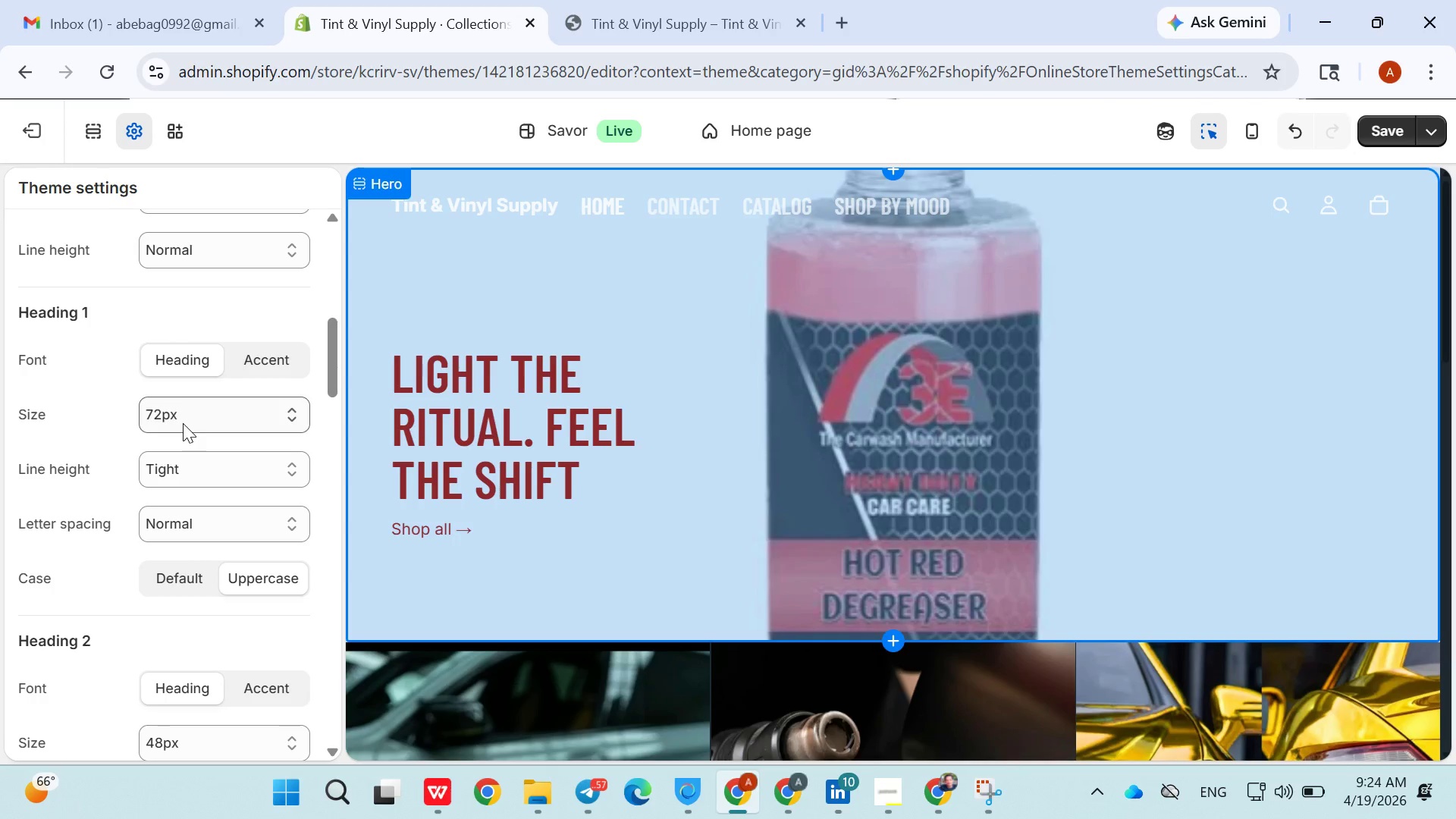 
left_click([111, 444])
 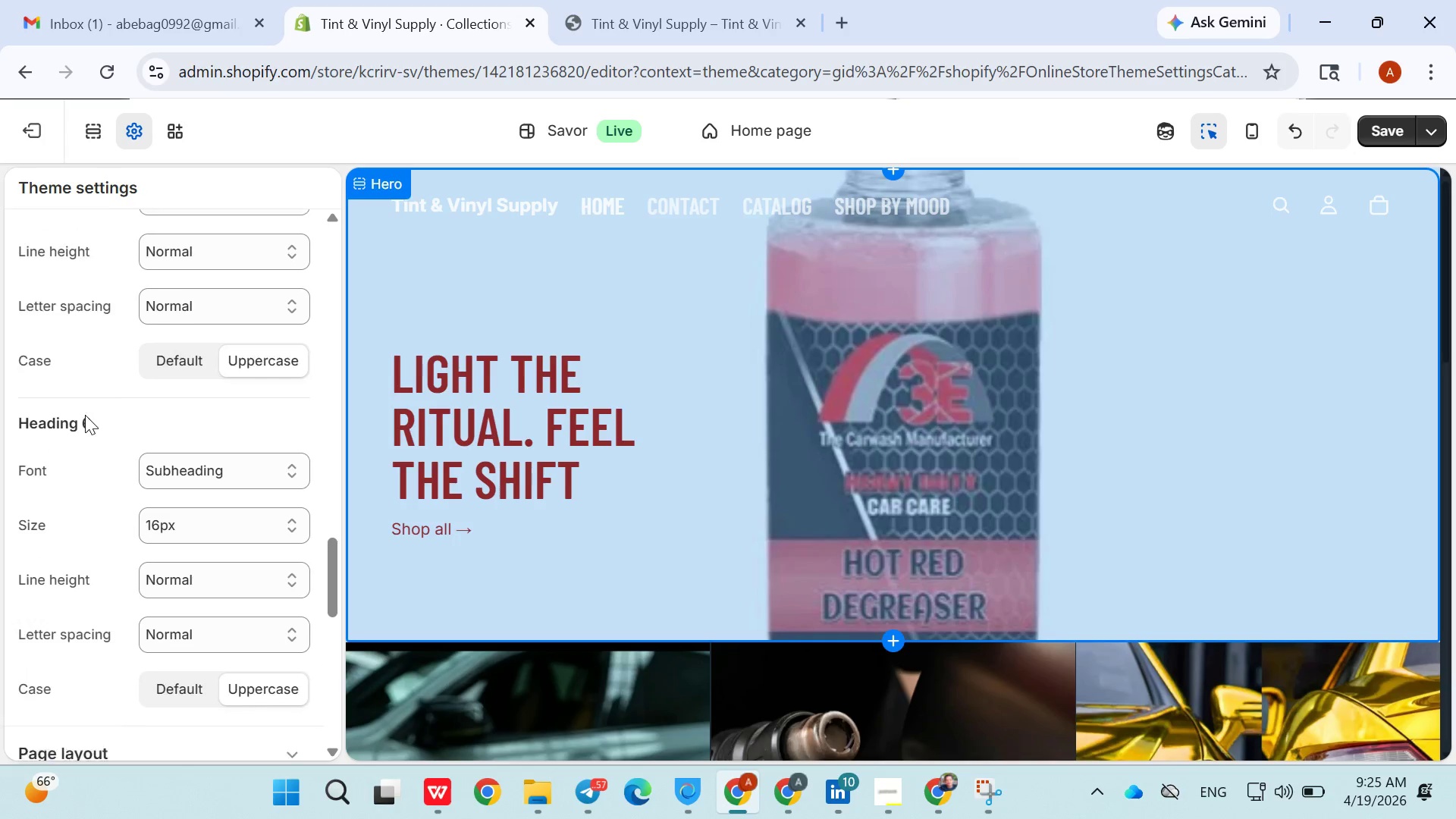 
wait(19.36)
 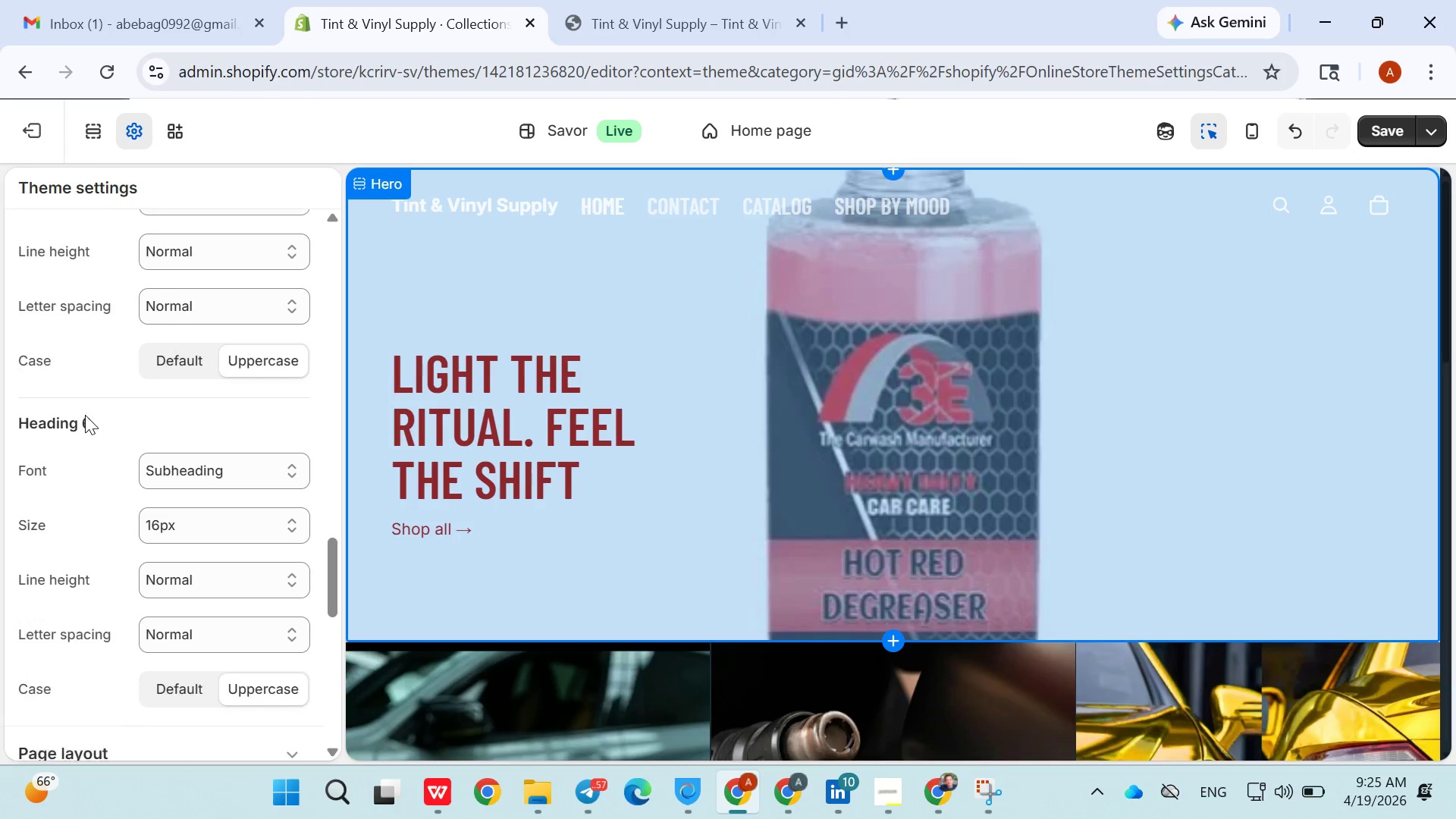 
left_click([183, 390])
 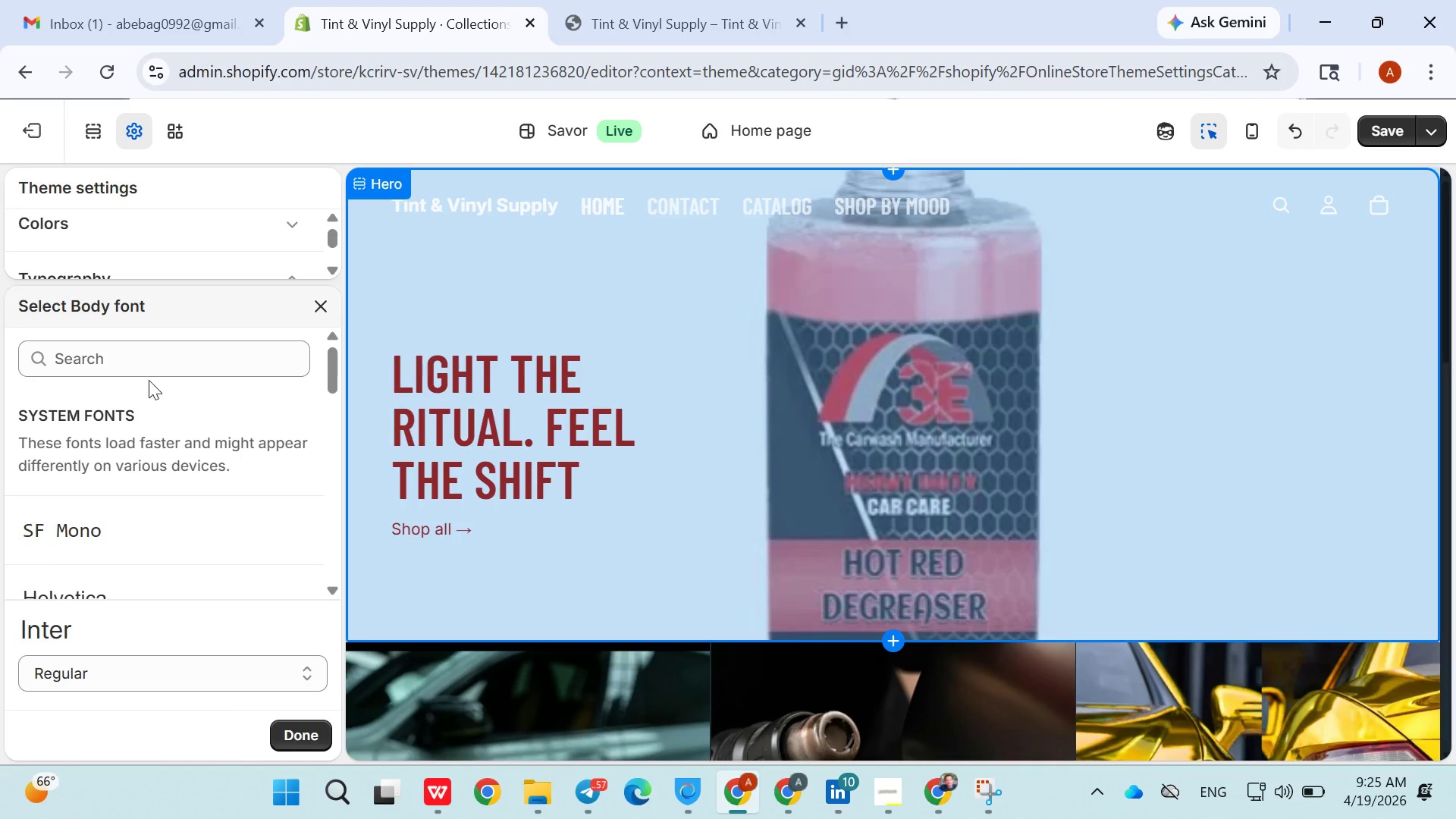 
left_click([118, 356])
 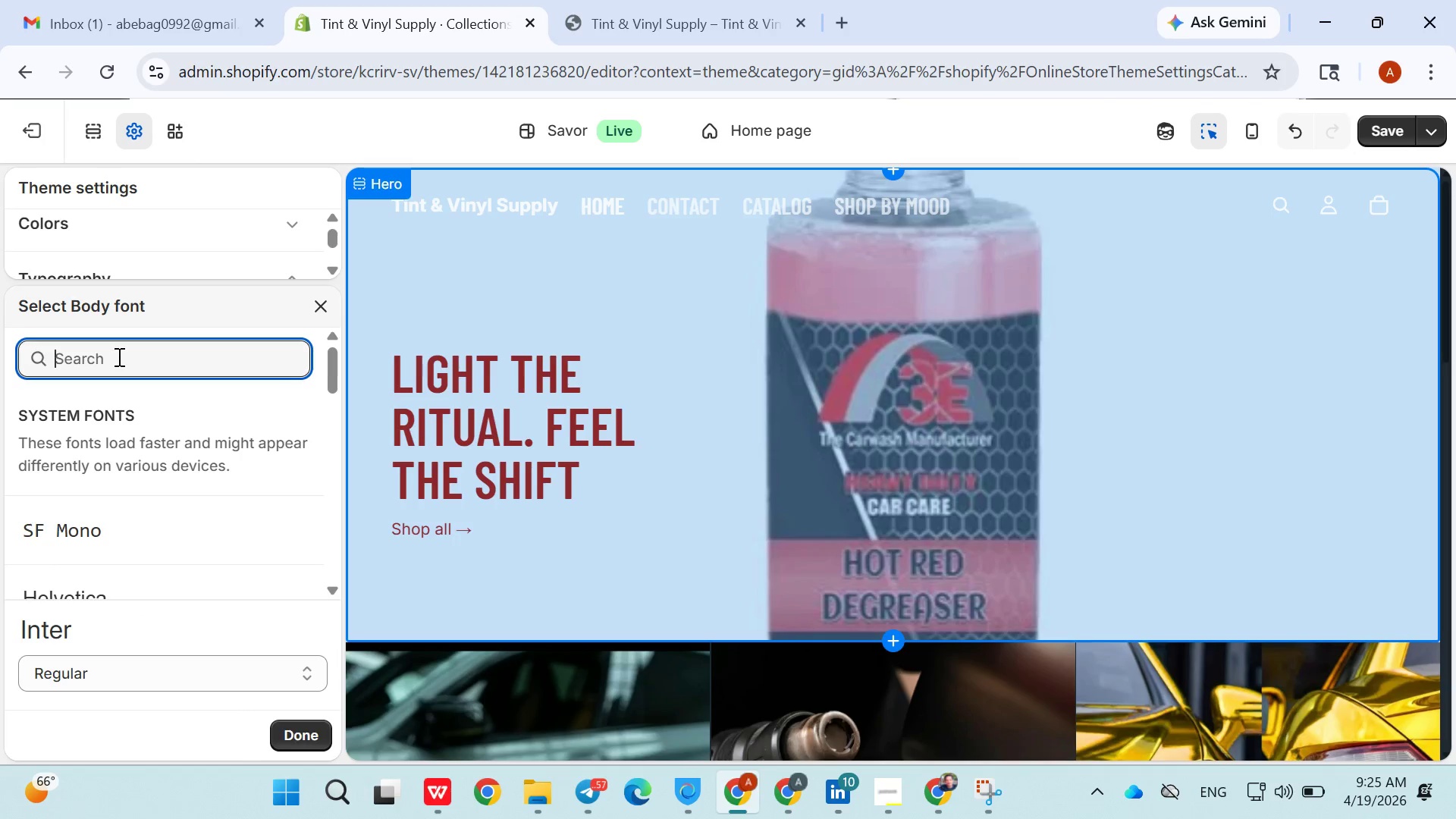 
type(sanns)
key(Backspace)
key(Backspace)
type(s)
 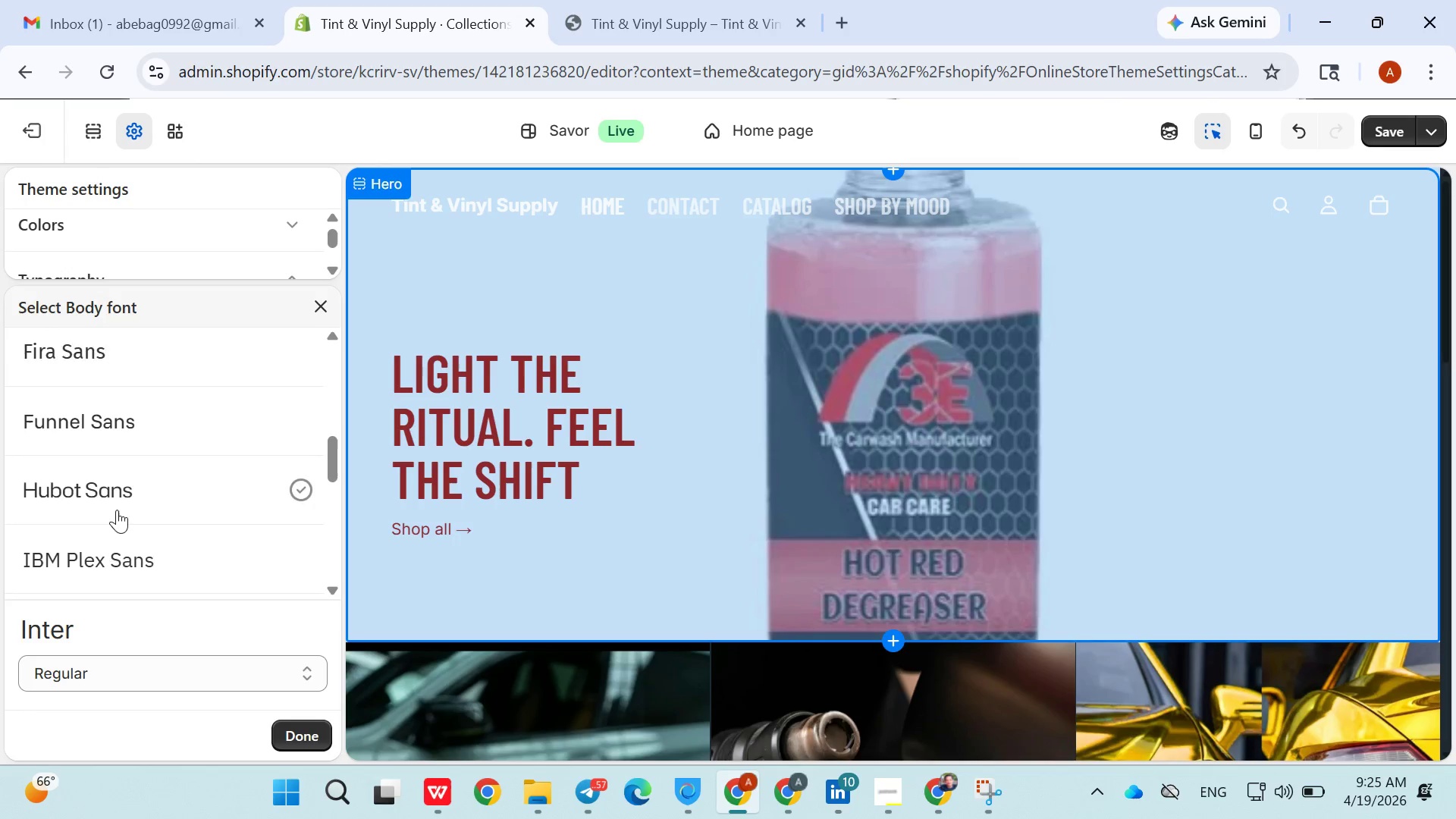 
wait(13.09)
 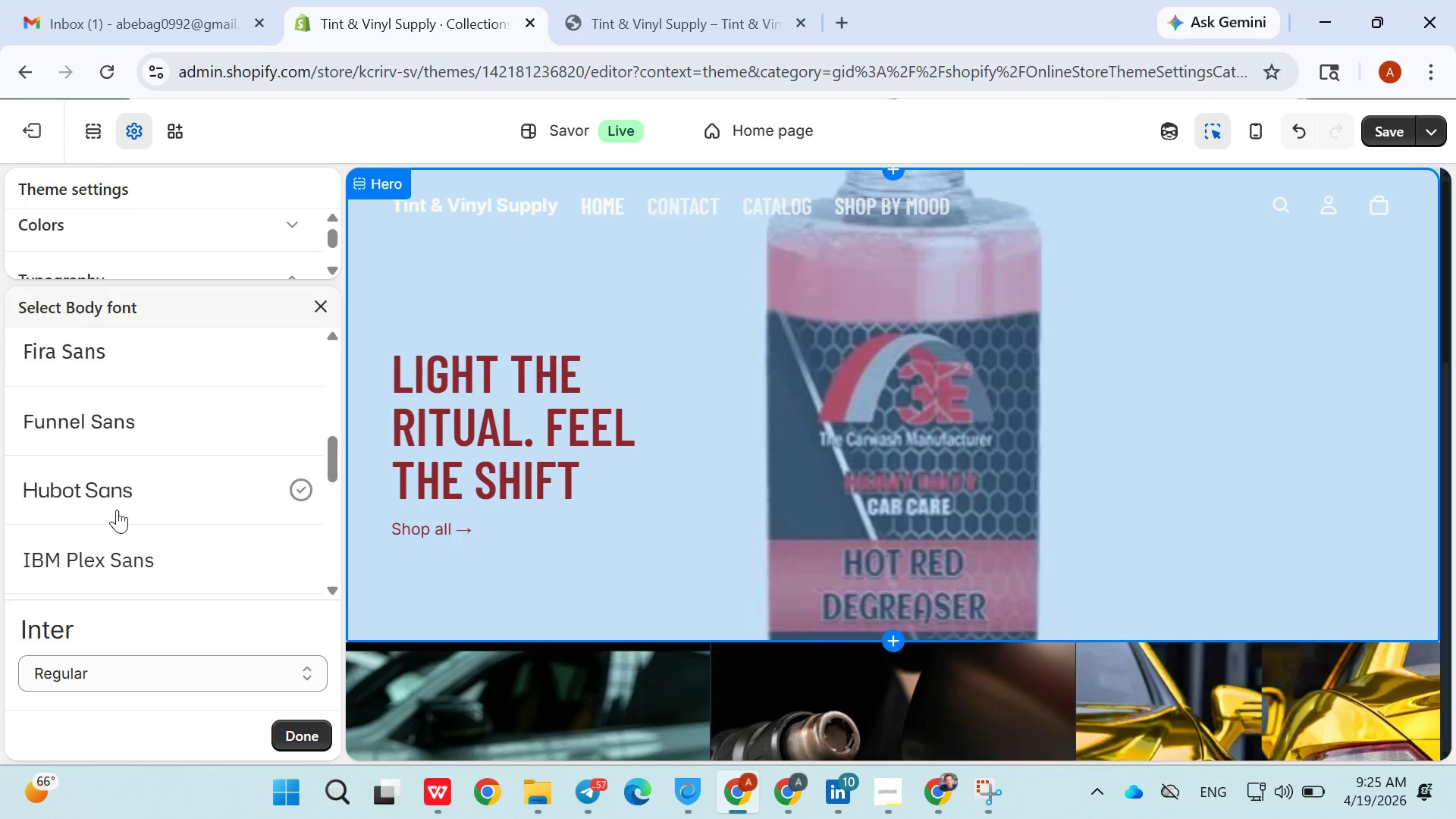 
double_click([117, 510])
 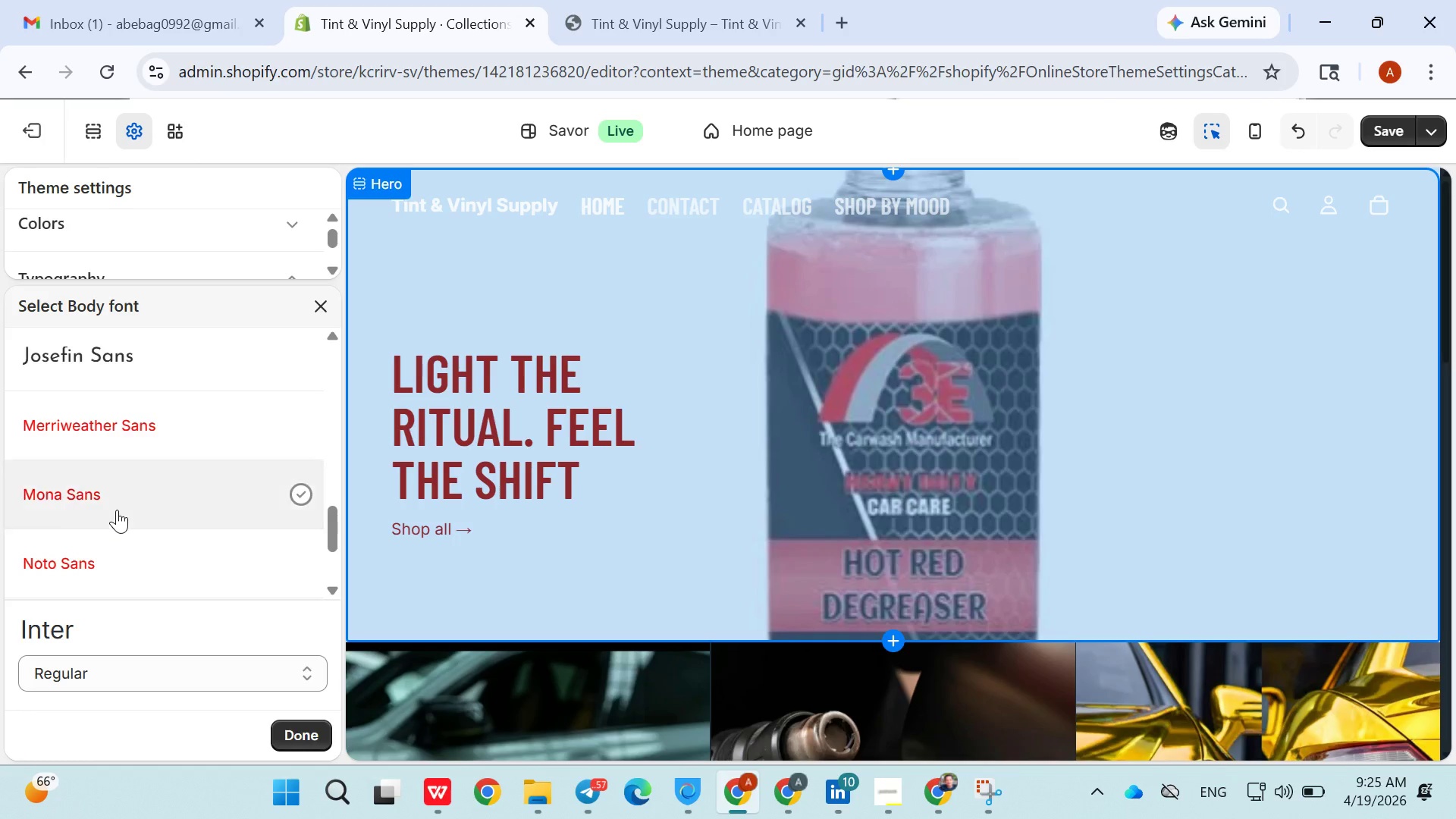 
triple_click([117, 510])
 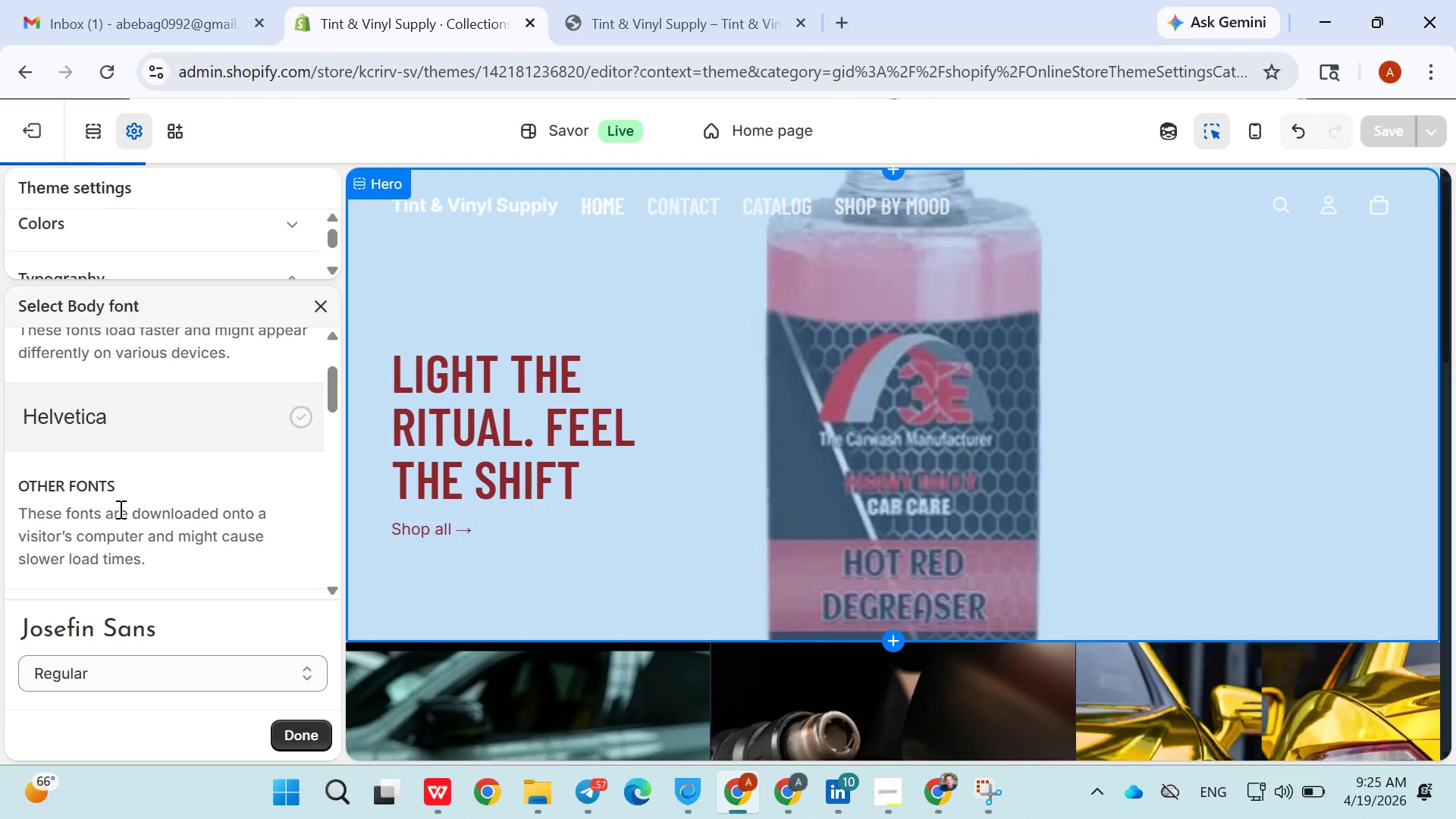 
double_click([119, 509])
 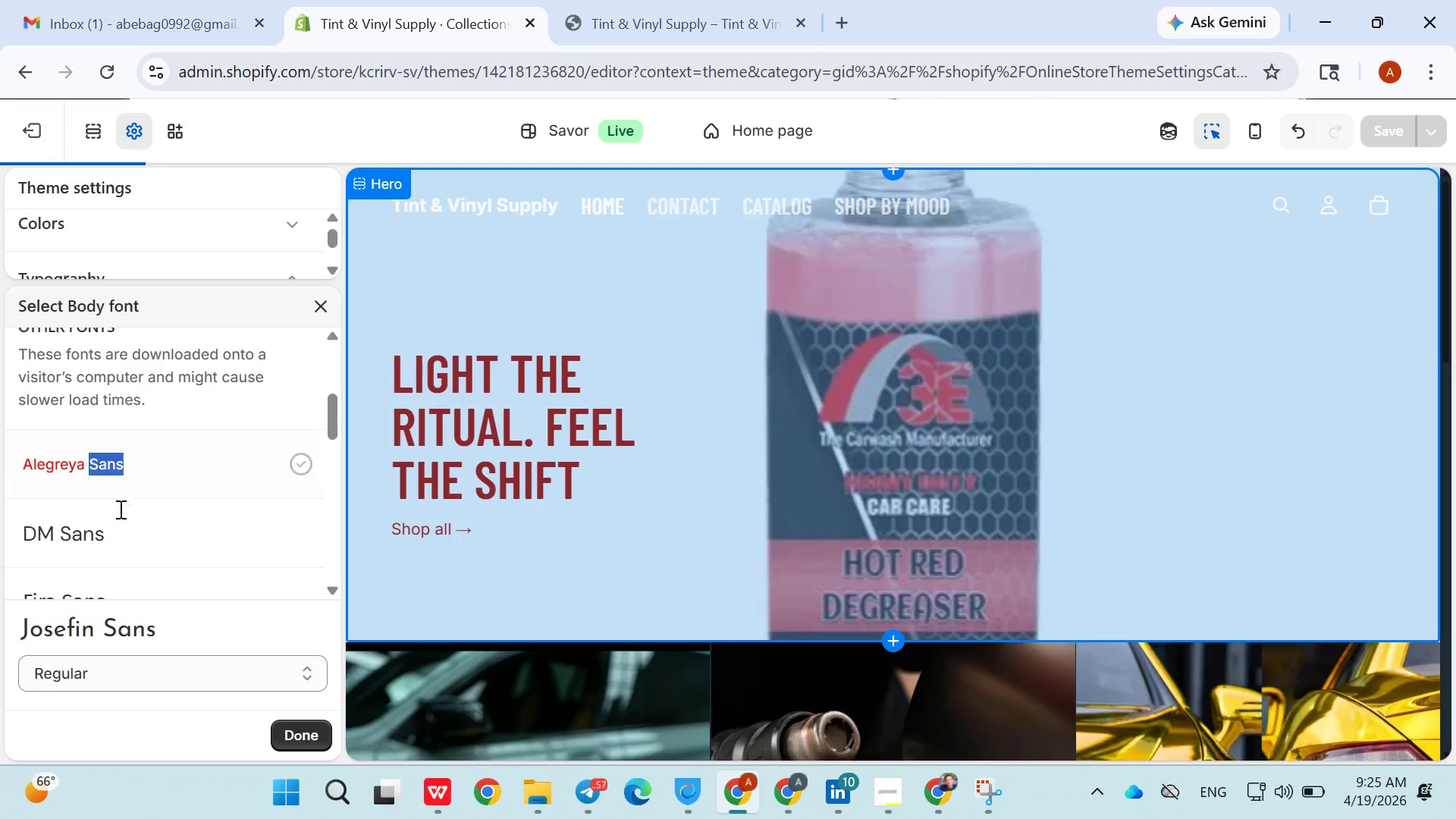 
triple_click([119, 509])
 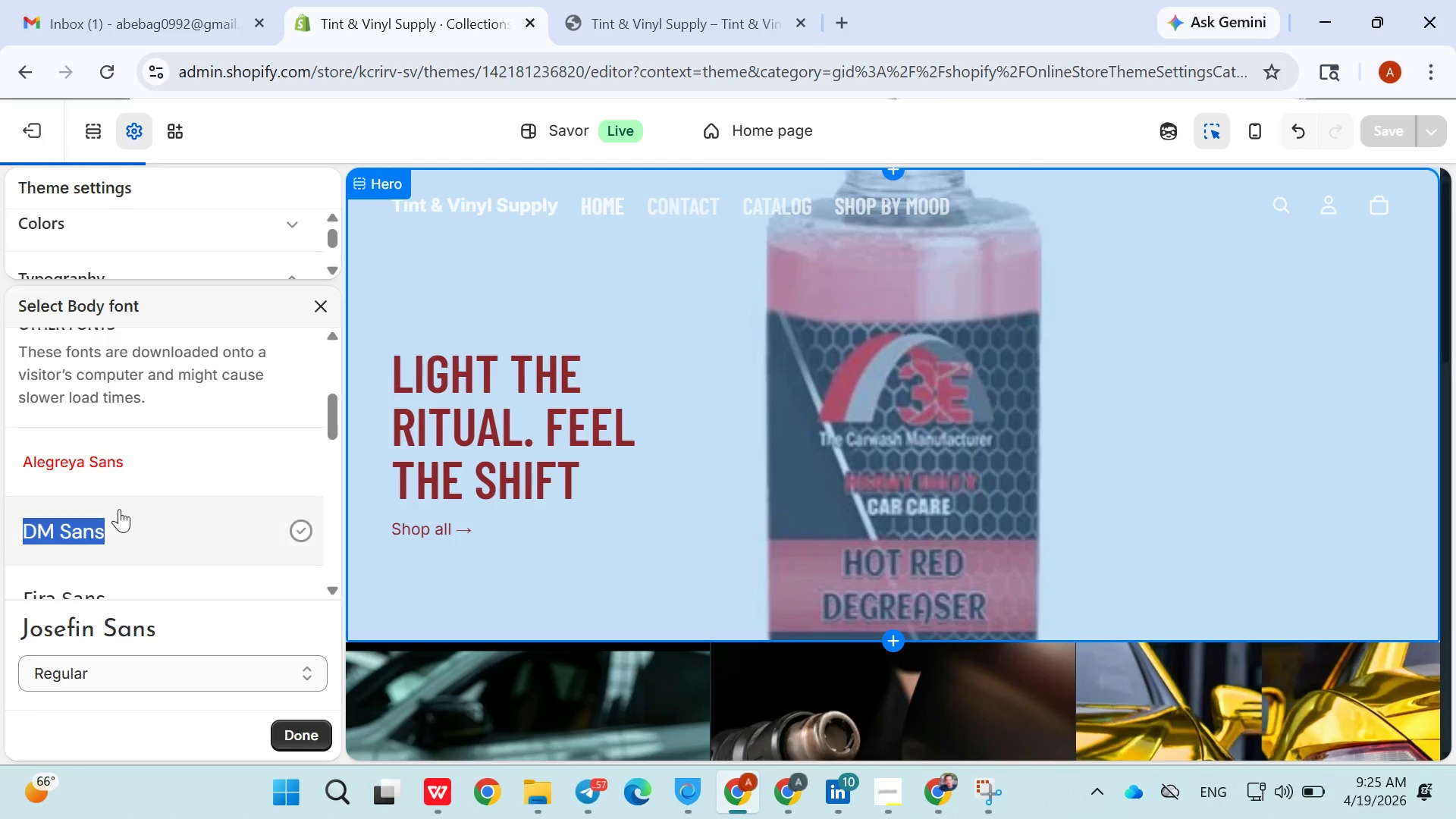 
triple_click([119, 509])
 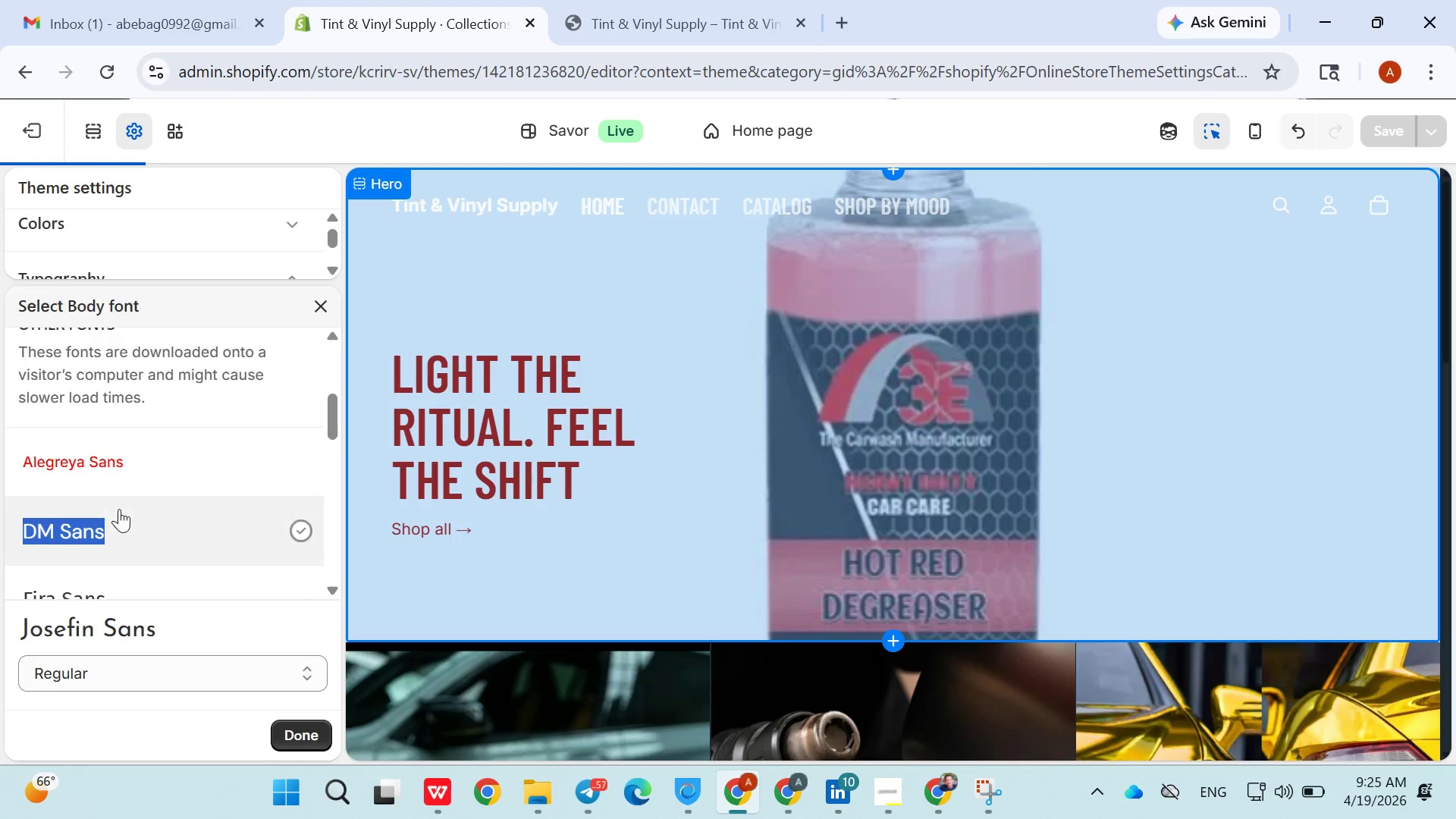 
triple_click([119, 509])
 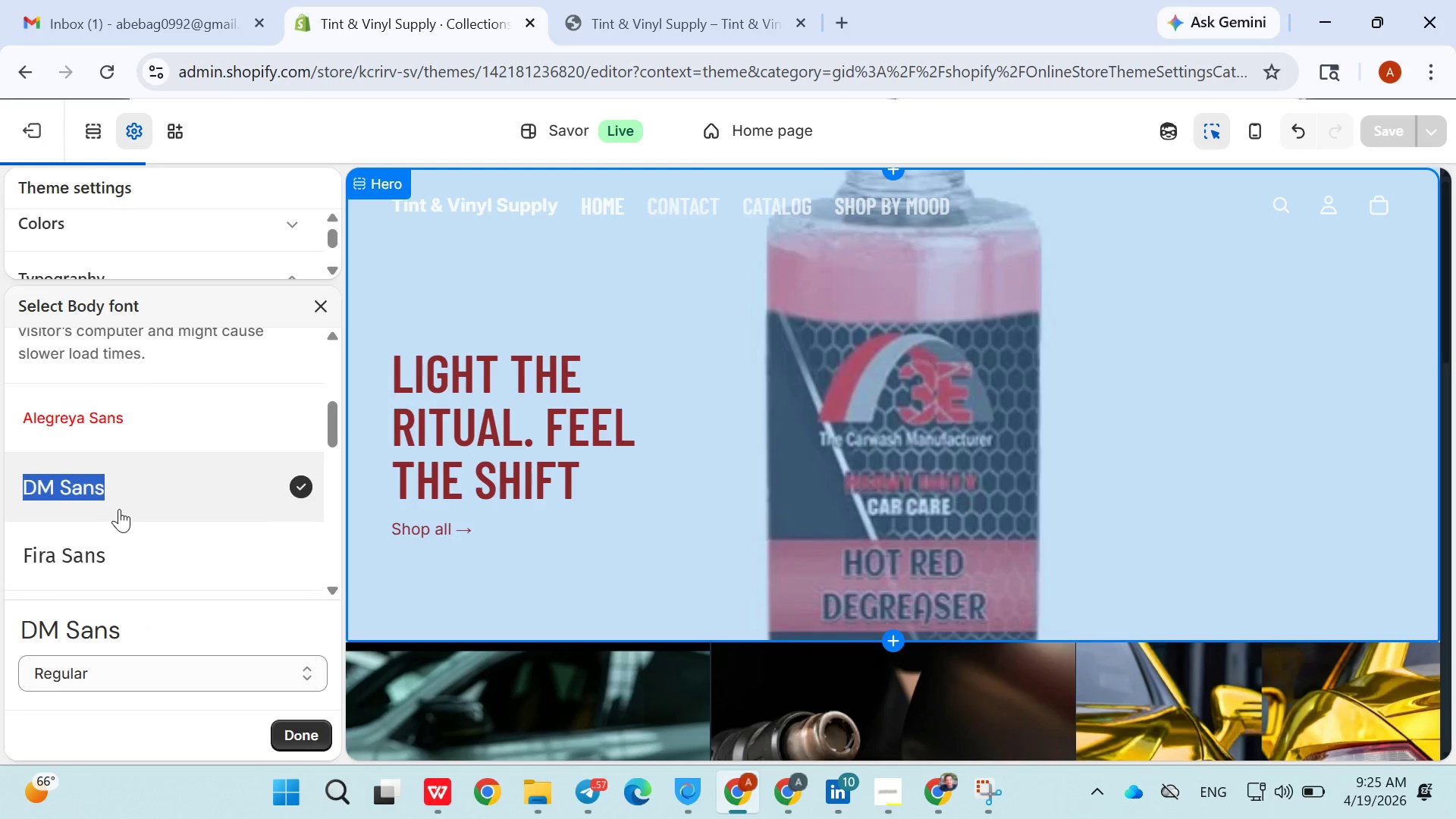 
triple_click([119, 509])
 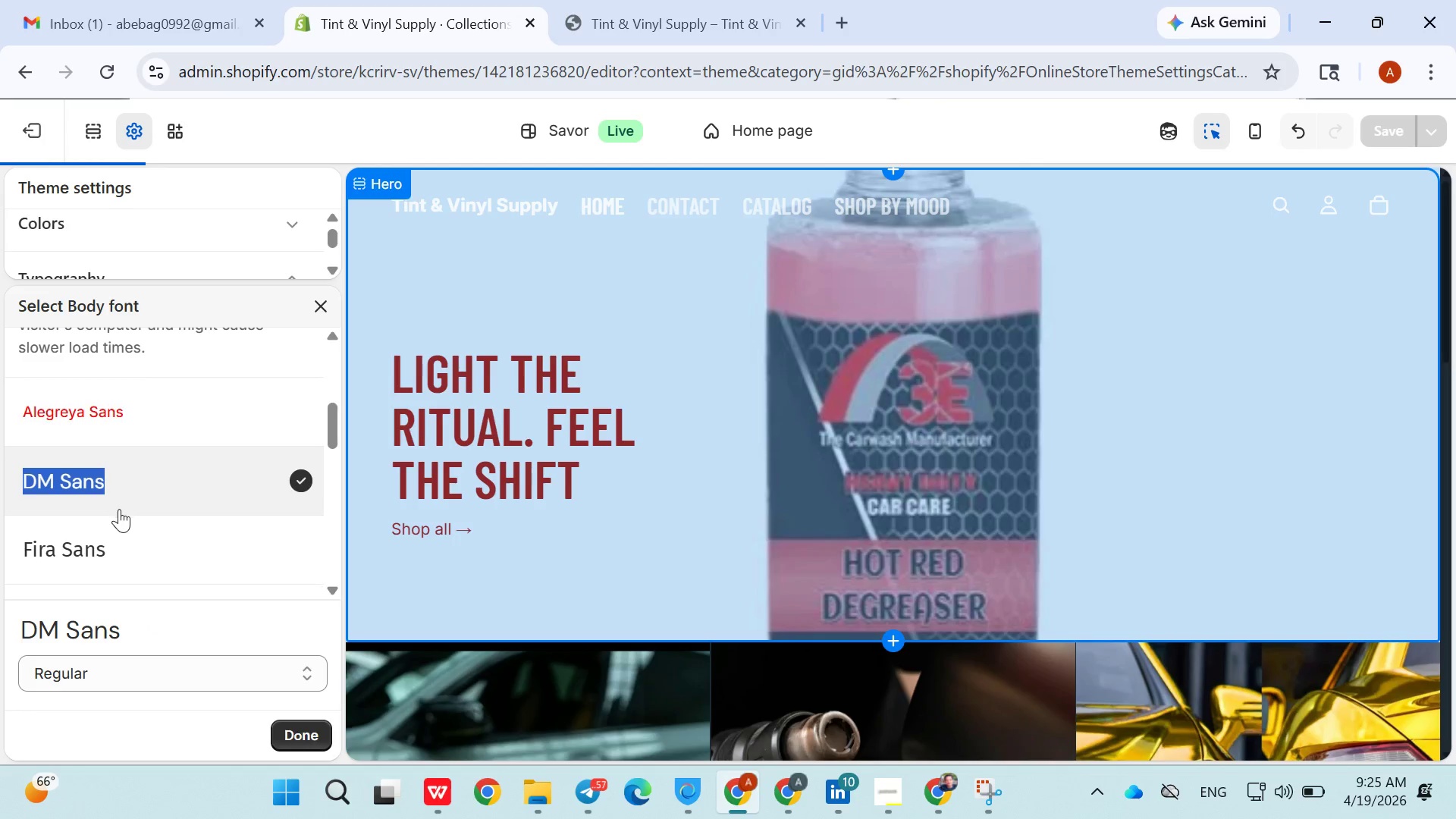 
triple_click([119, 509])
 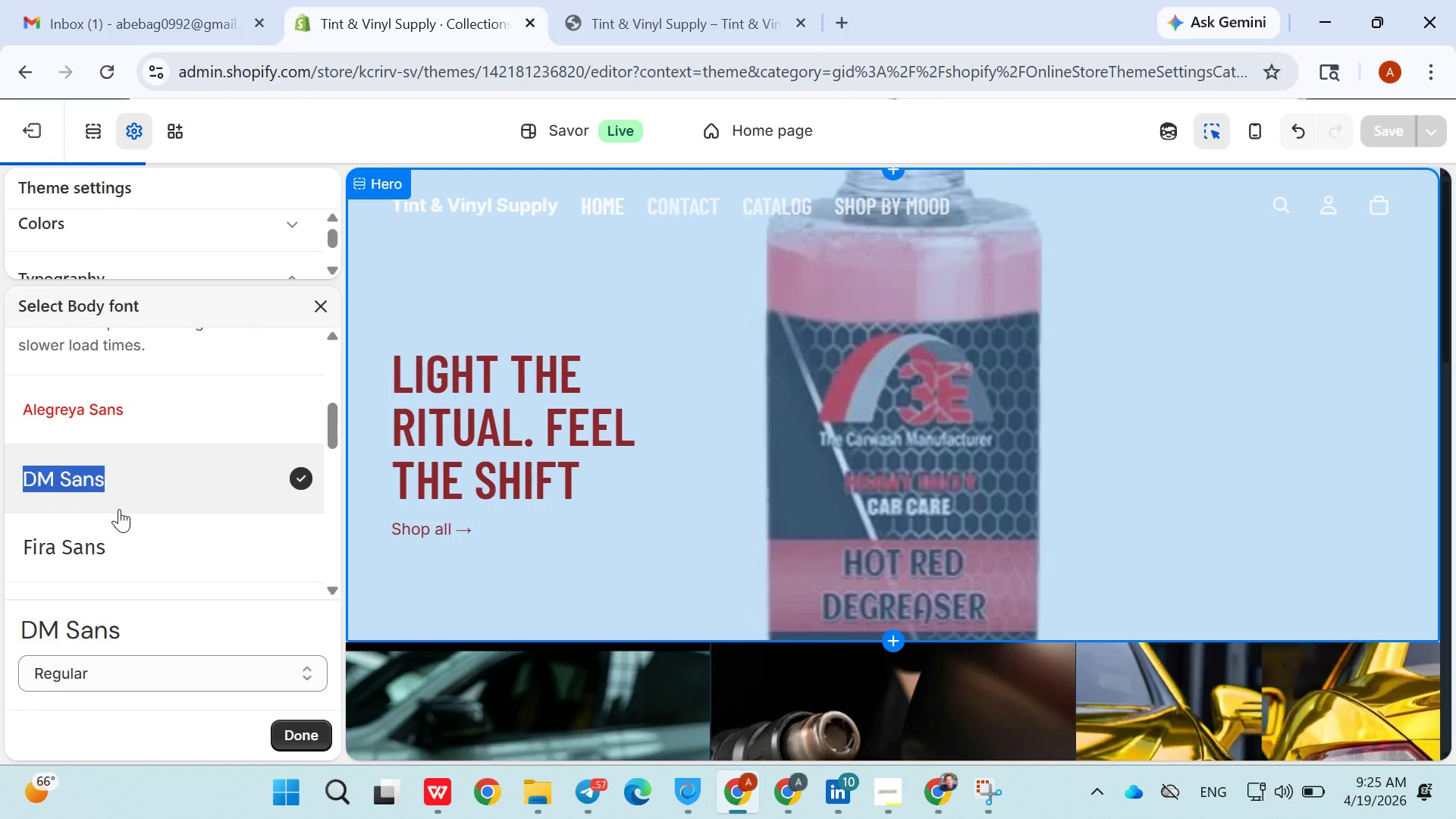 
left_click_drag(start_coordinate=[119, 509], to_coordinate=[129, 489])
 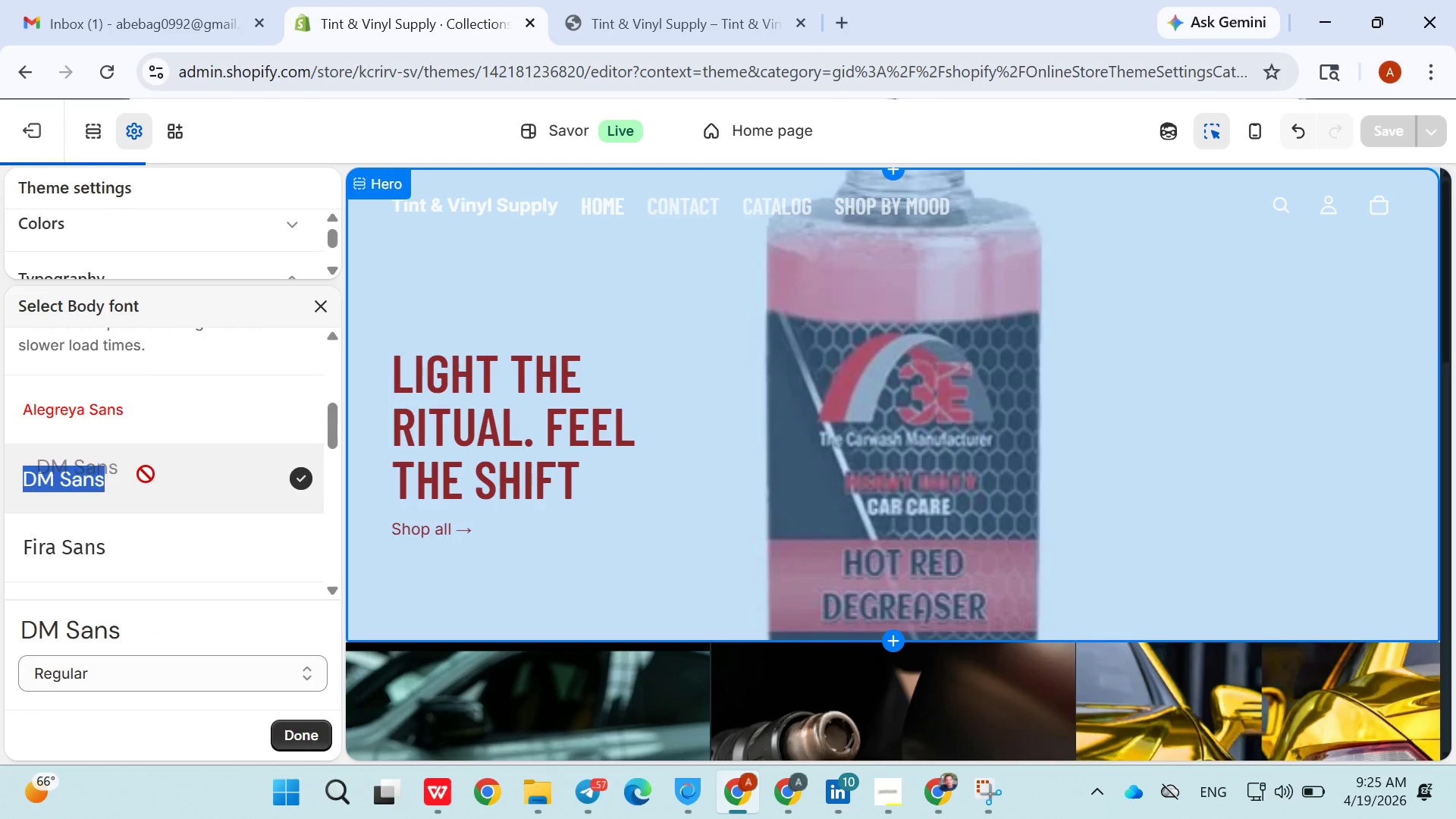 
left_click_drag(start_coordinate=[132, 486], to_coordinate=[146, 474])
 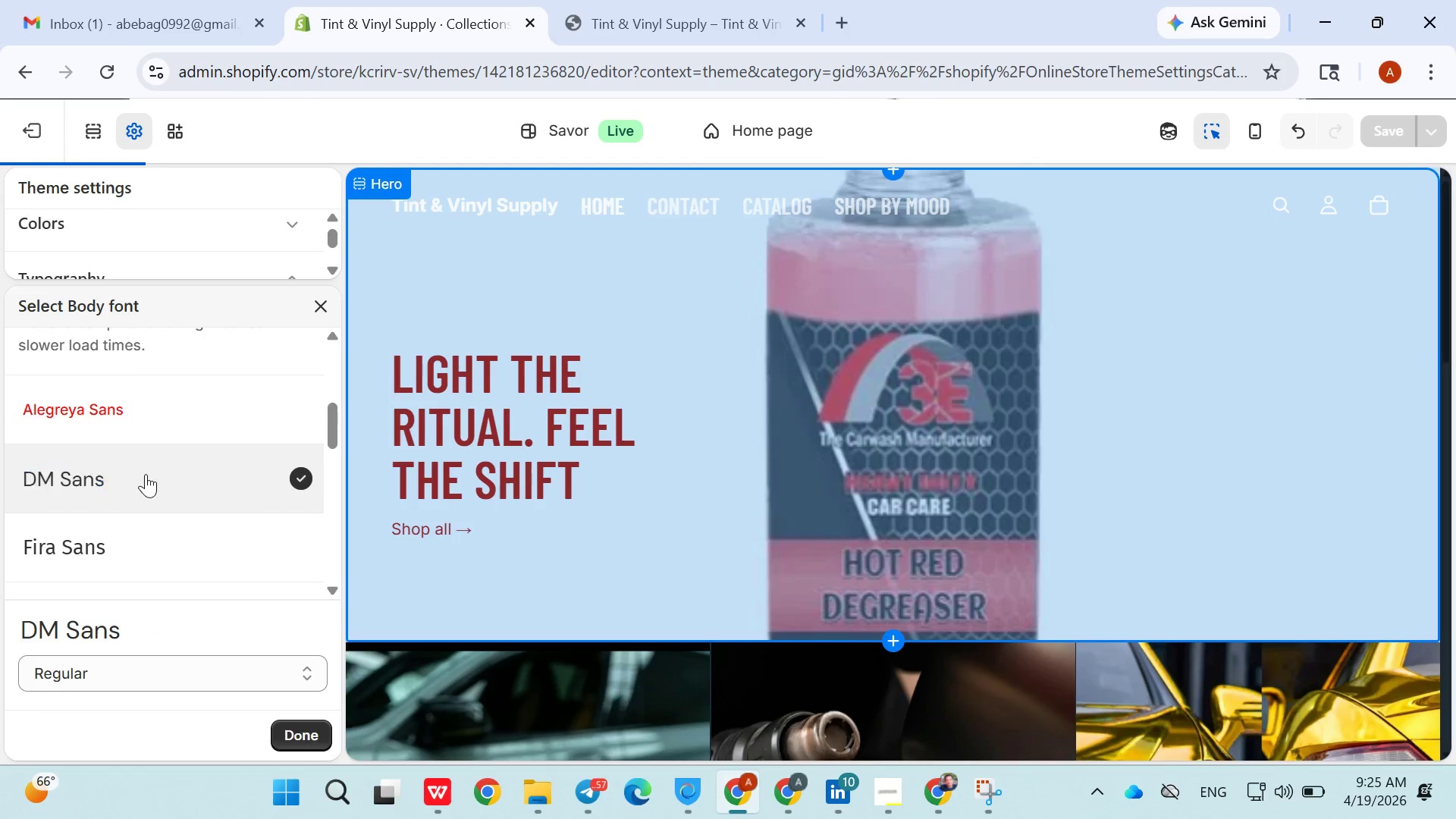 
triple_click([146, 474])
 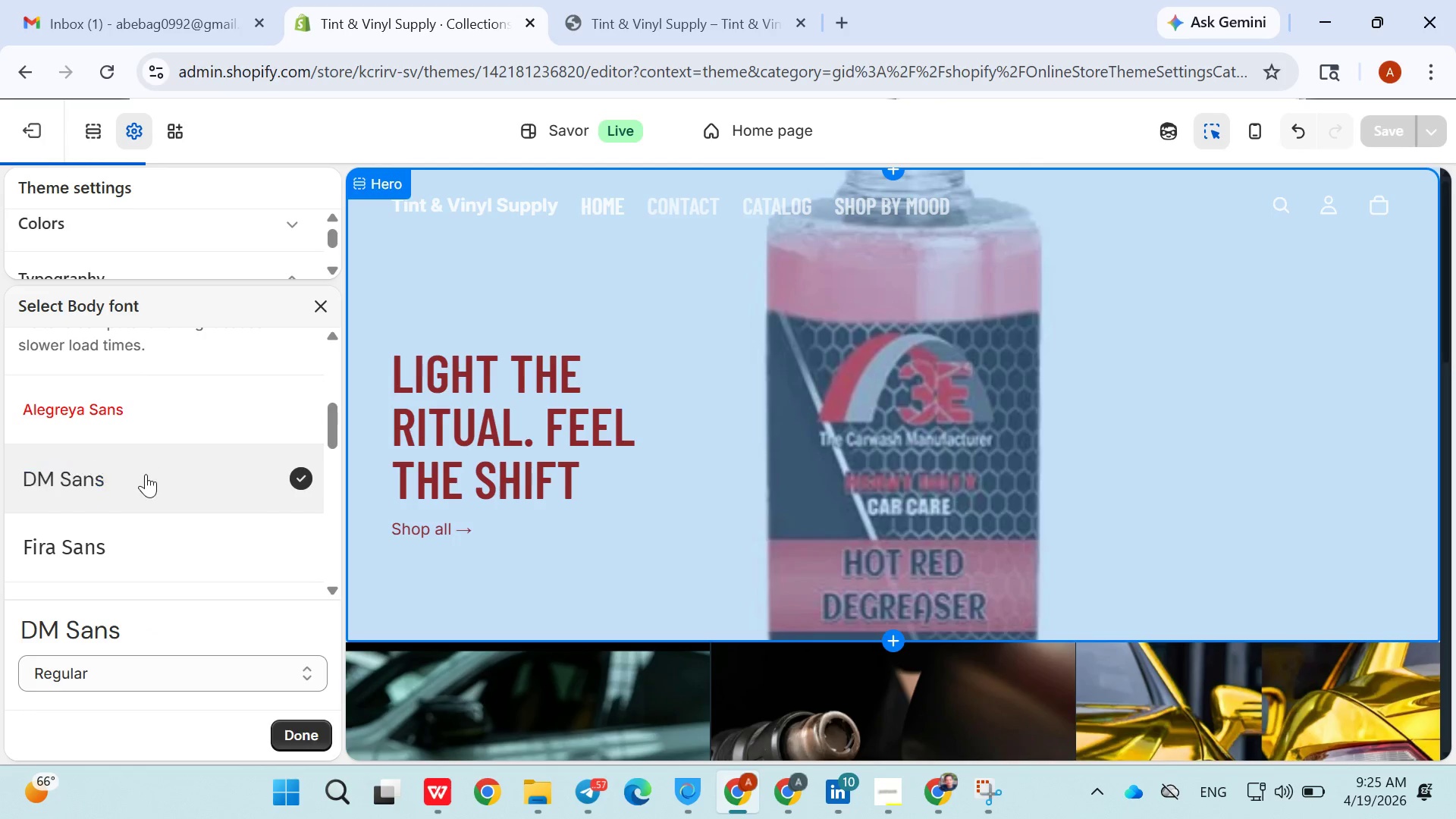 
triple_click([146, 474])
 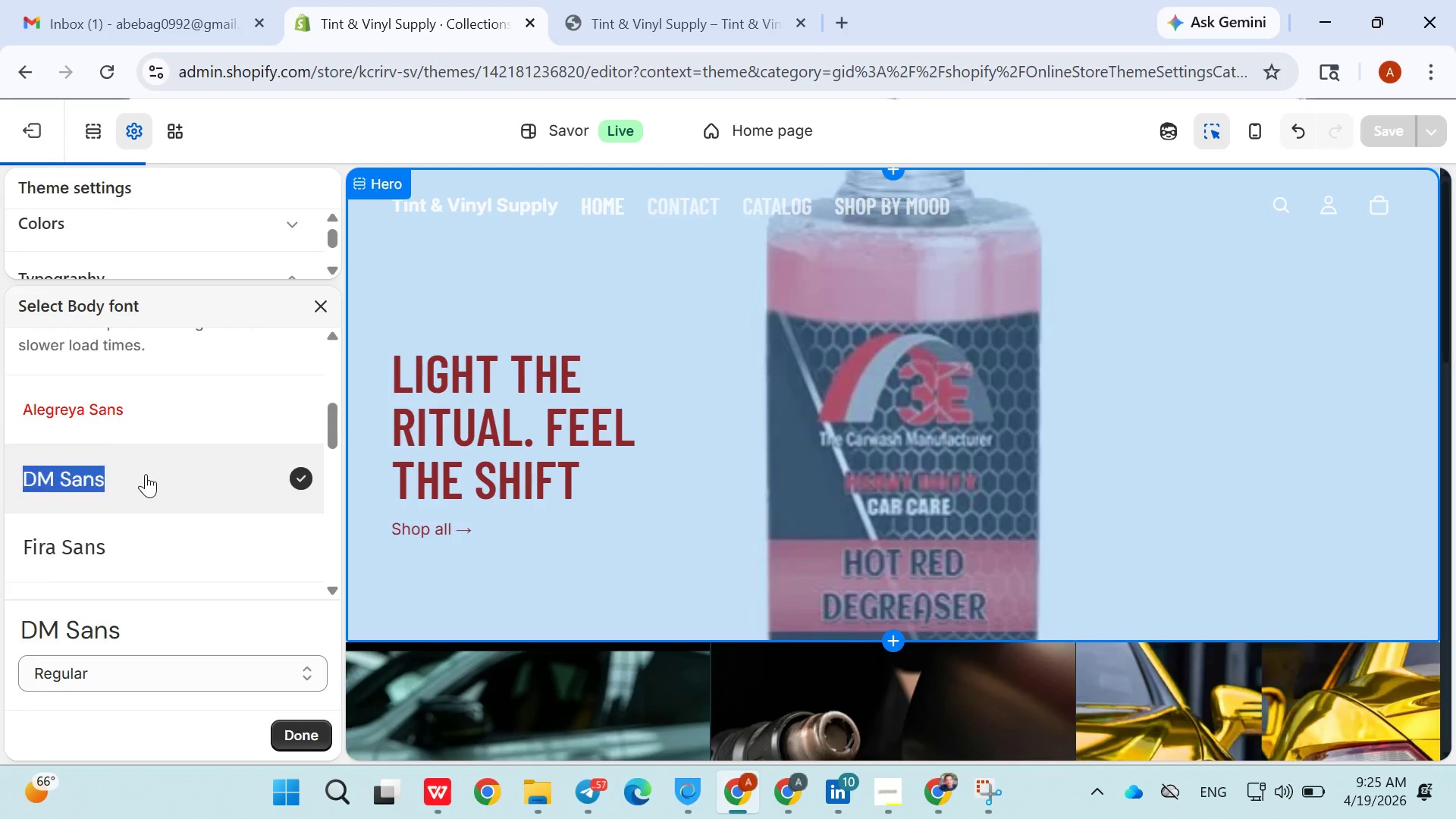 
triple_click([146, 474])
 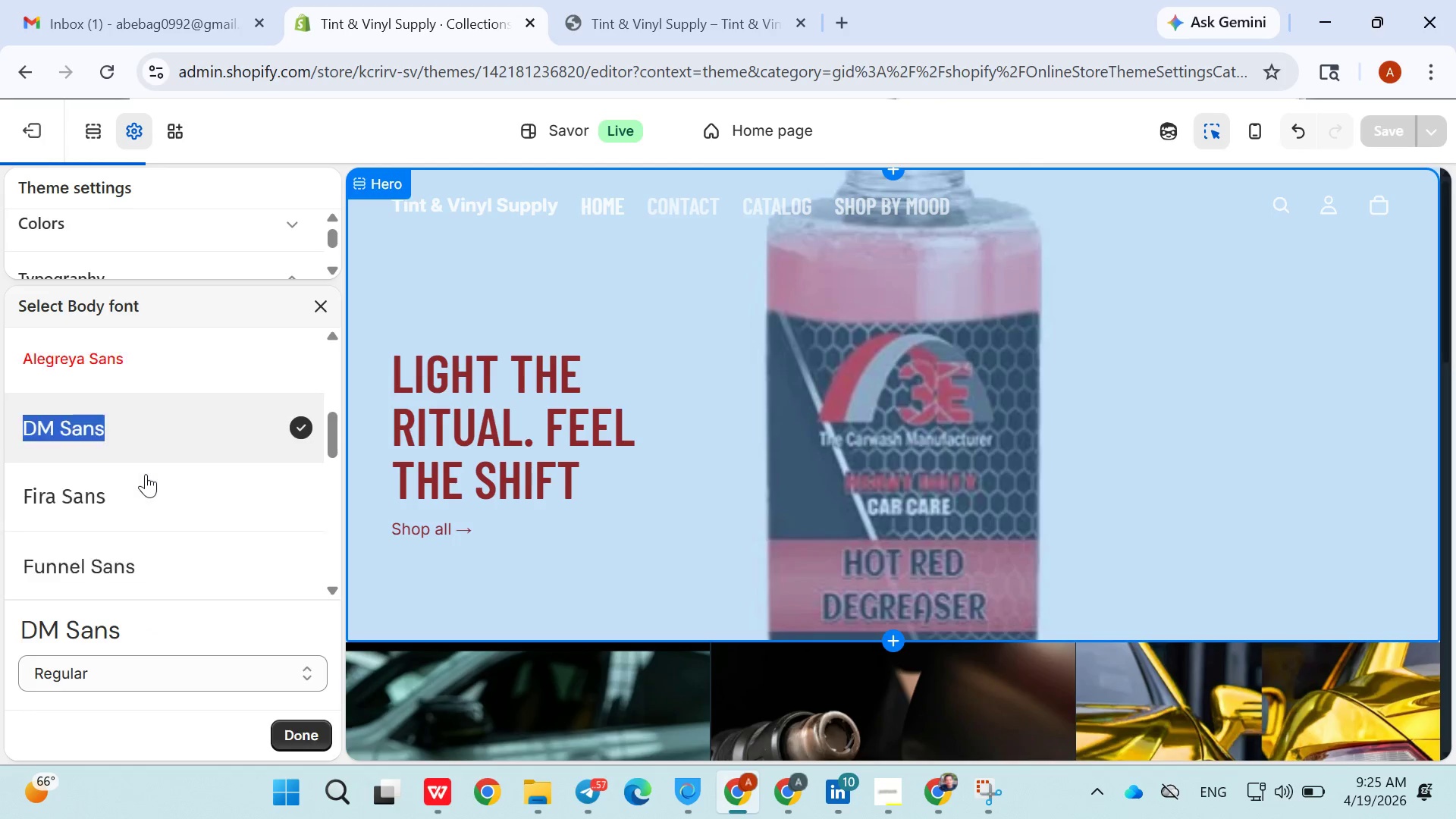 
triple_click([146, 474])
 